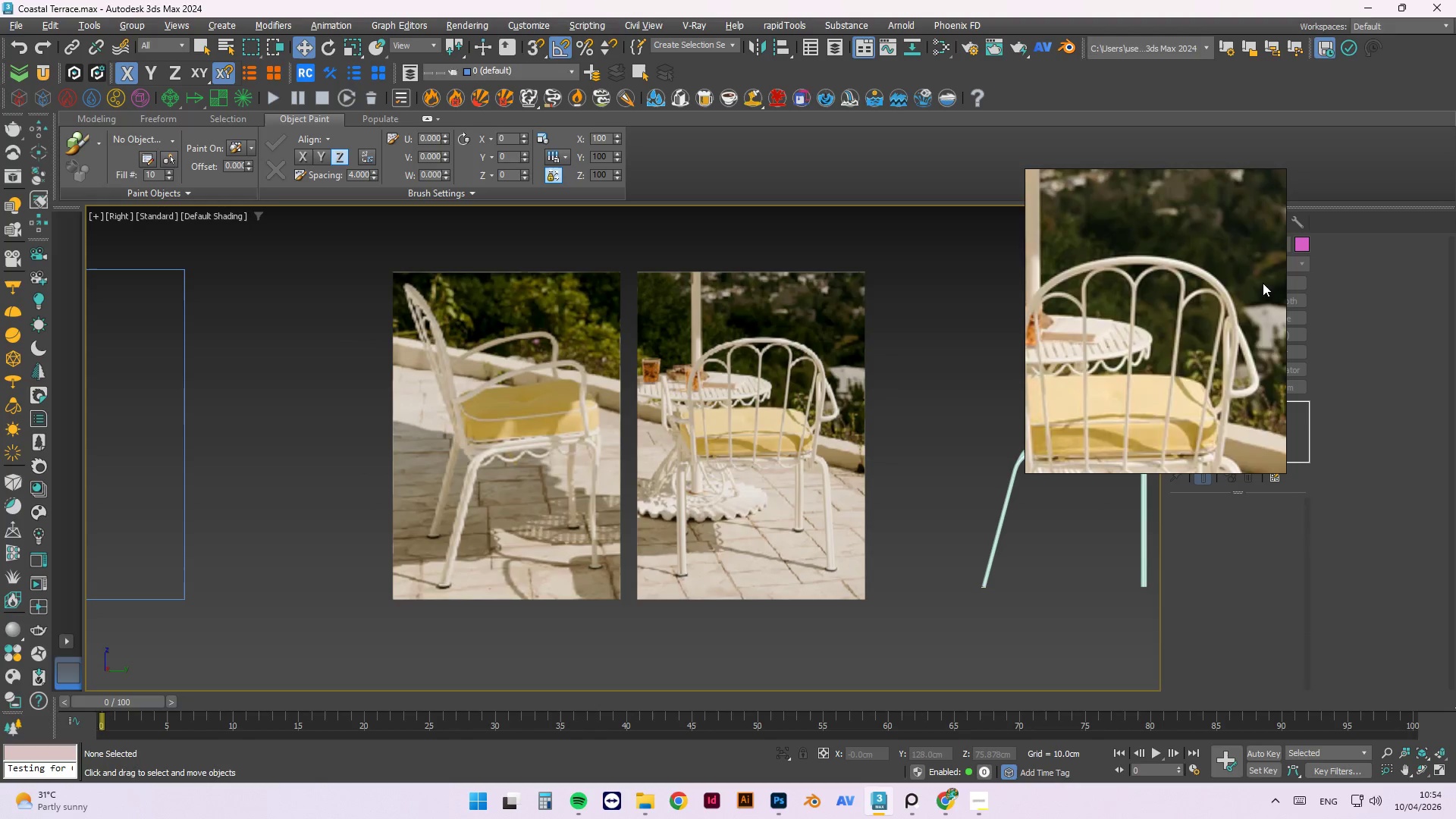 
scroll: coordinate [1256, 243], scroll_direction: down, amount: 2.0
 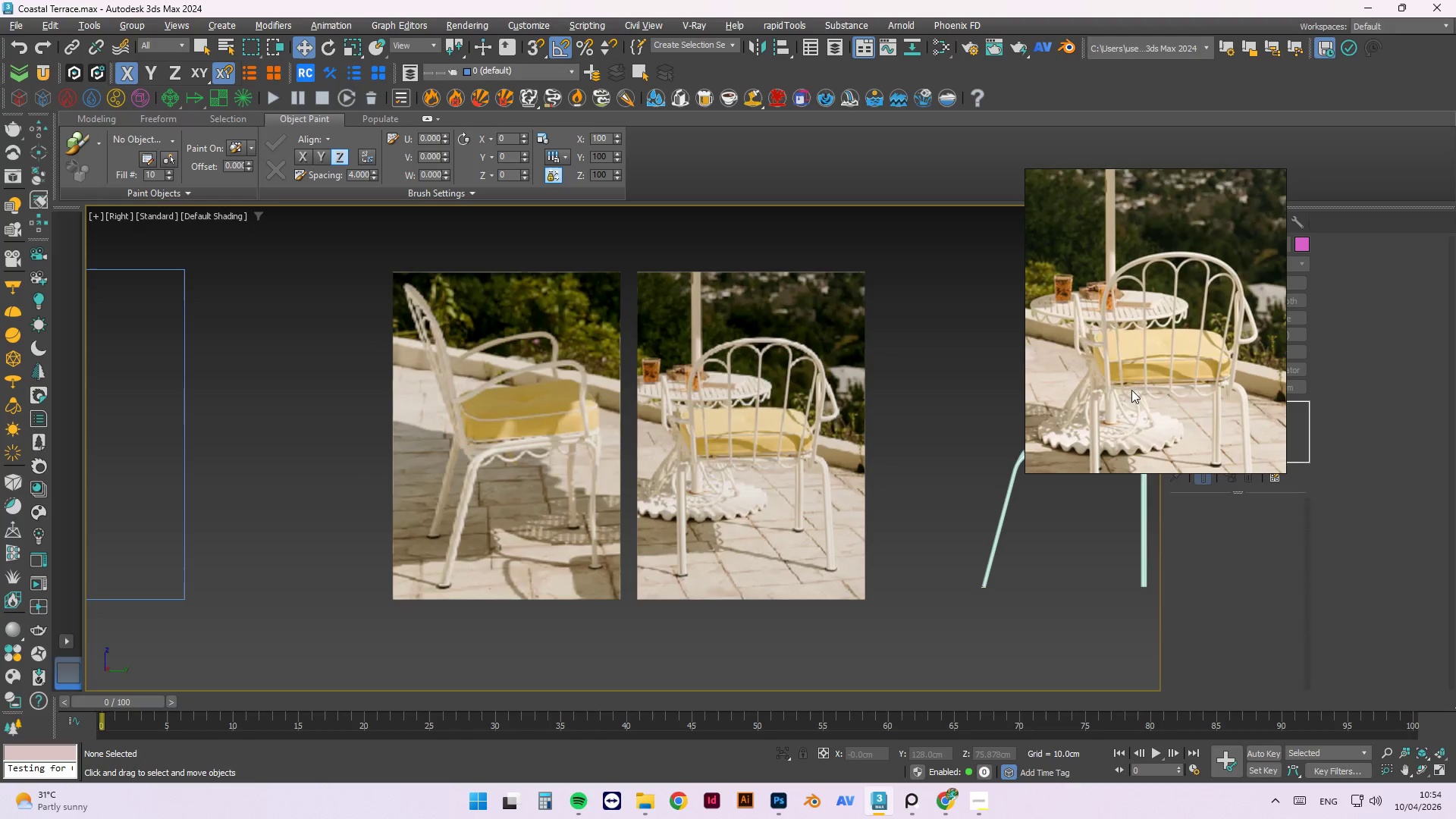 
scroll: coordinate [1109, 384], scroll_direction: up, amount: 2.0
 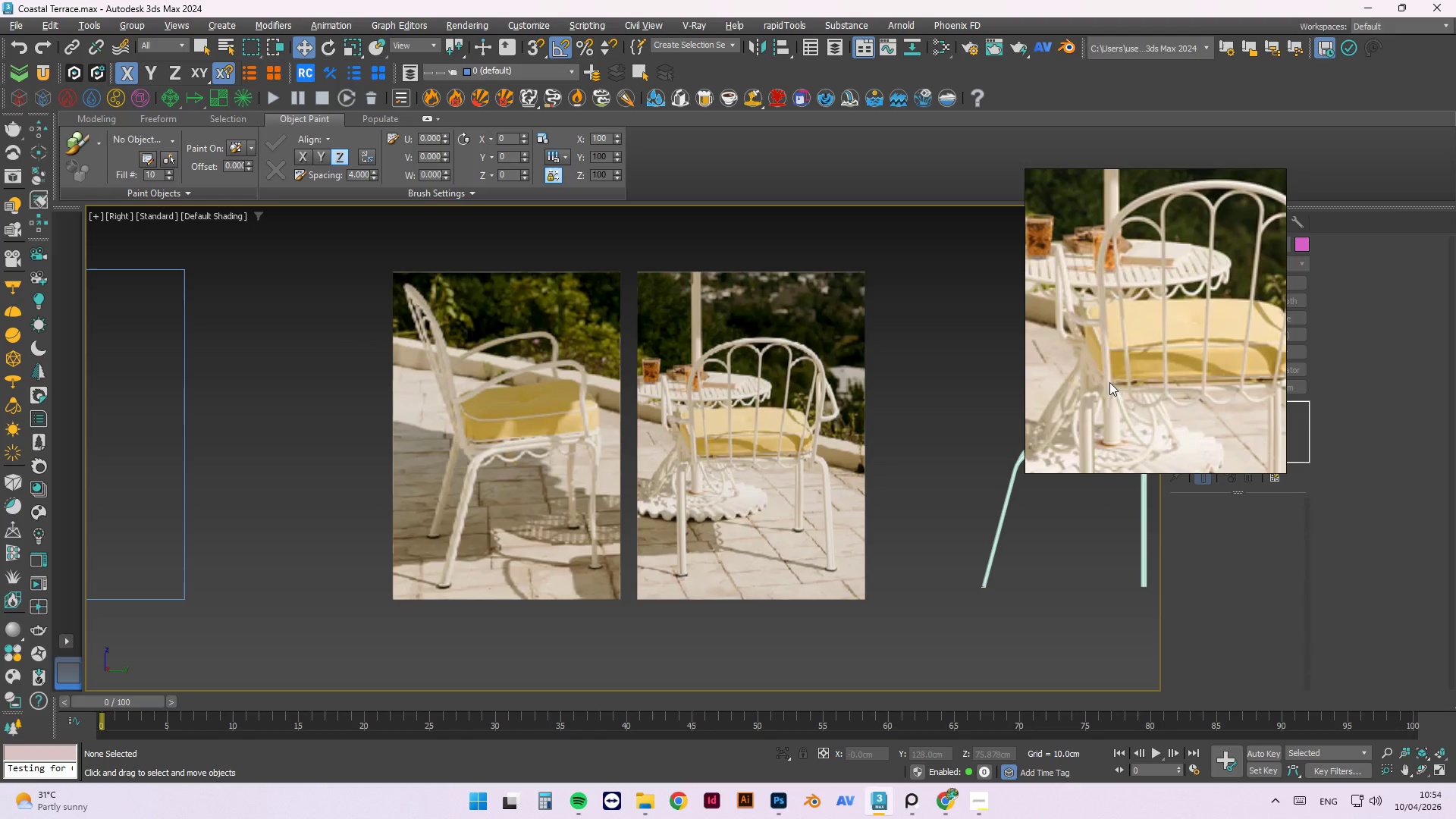 
scroll: coordinate [1263, 391], scroll_direction: down, amount: 2.0
 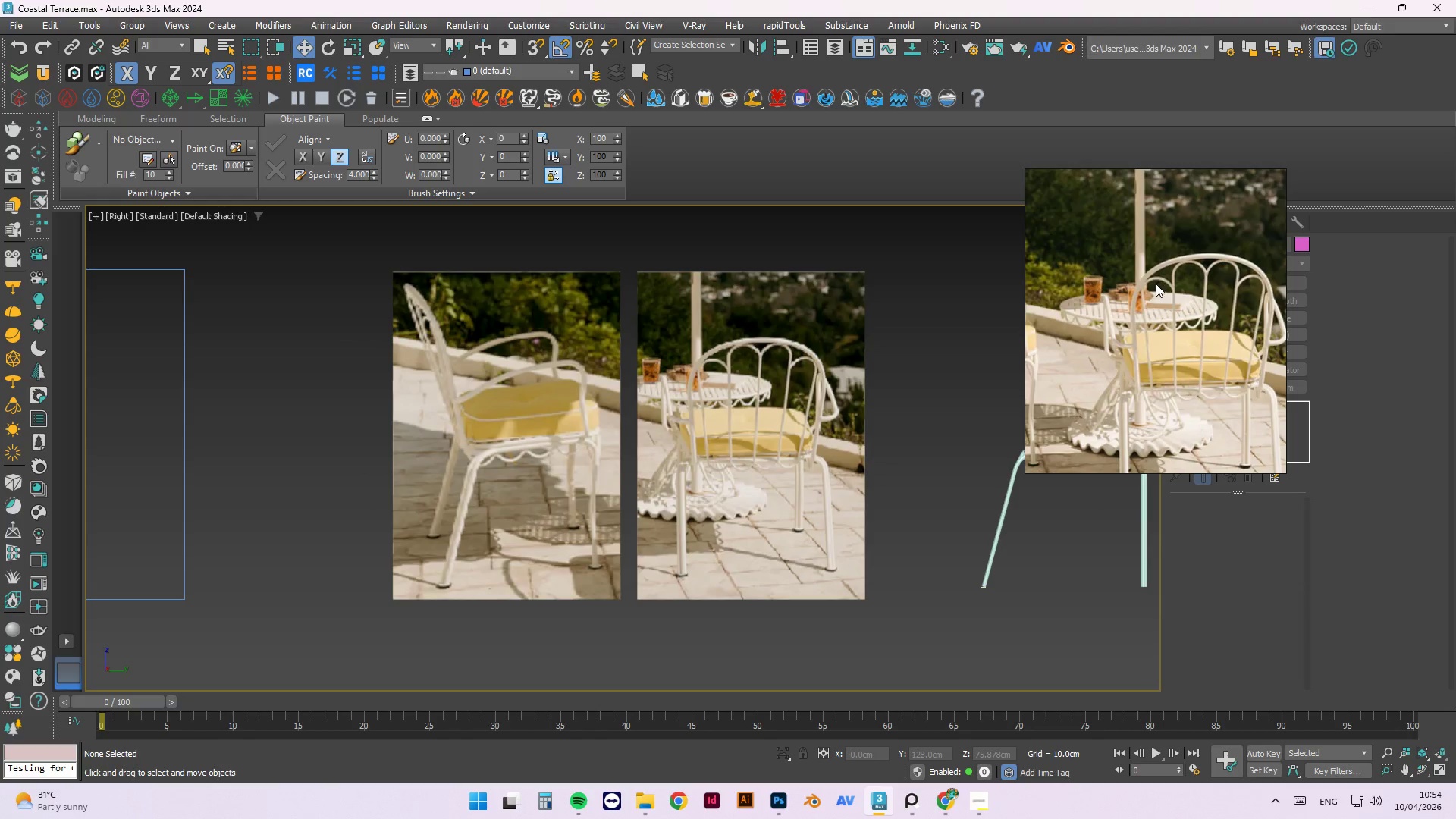 
scroll: coordinate [1181, 386], scroll_direction: up, amount: 2.0
 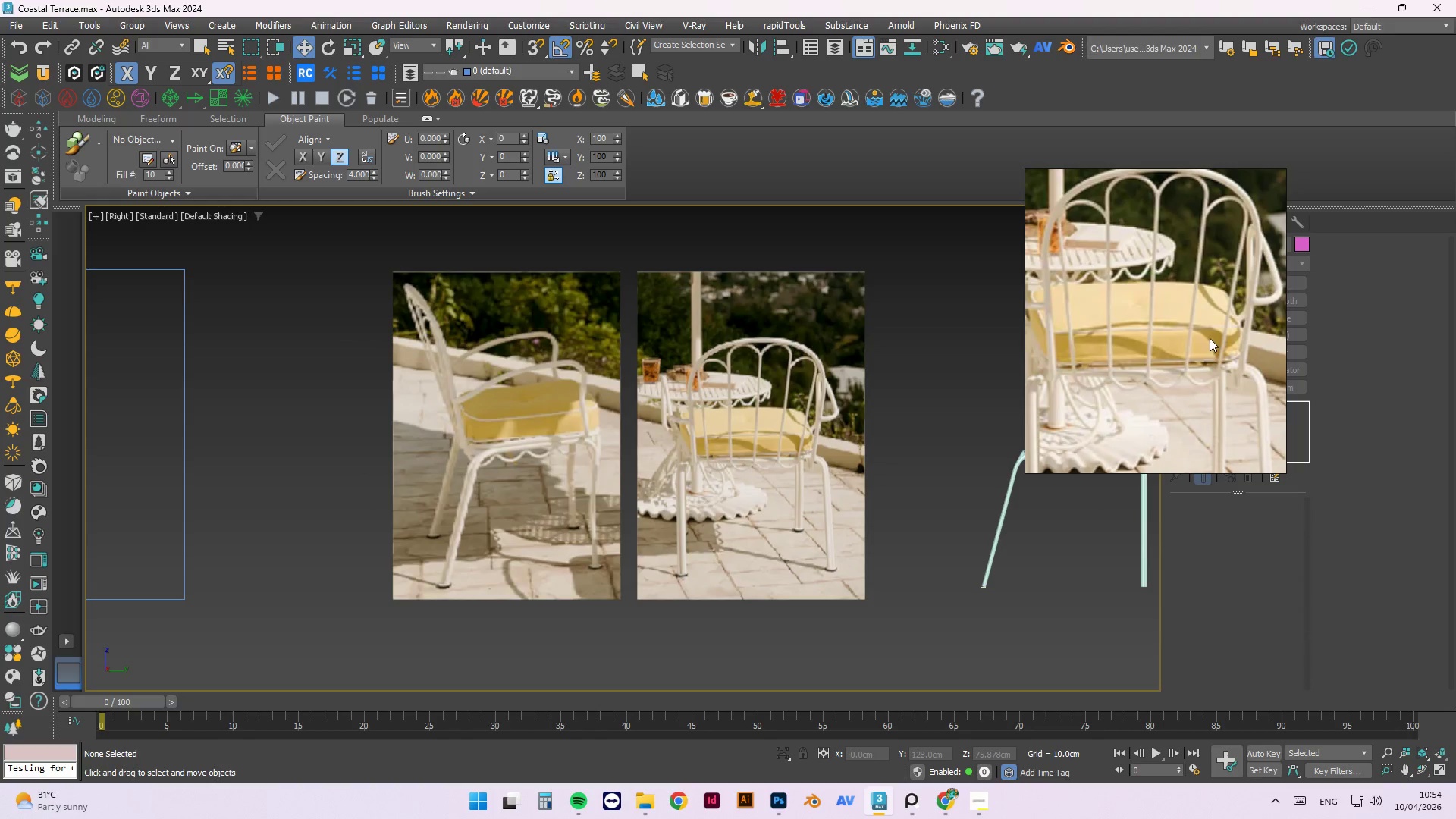 
scroll: coordinate [1212, 337], scroll_direction: down, amount: 1.0
 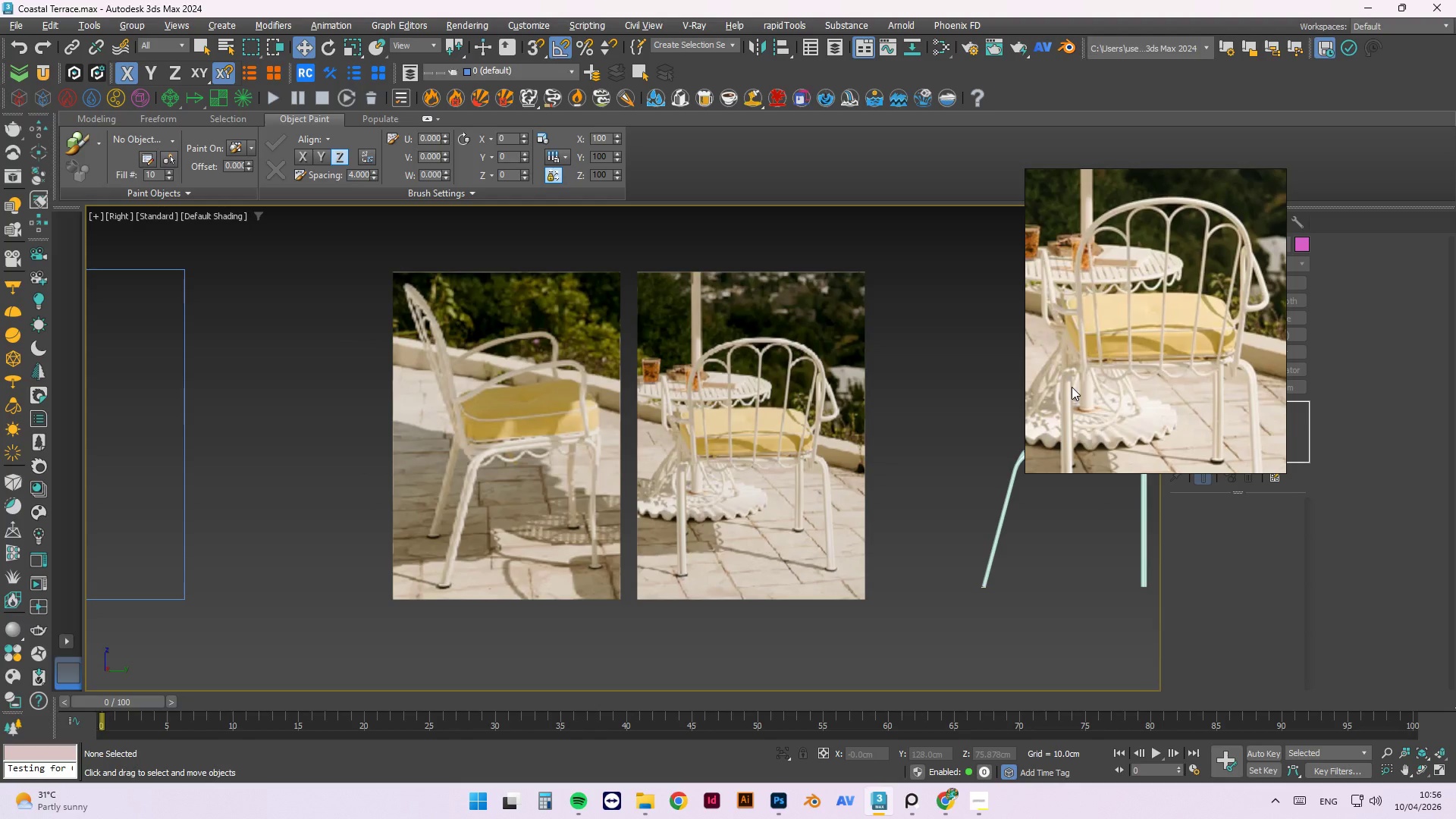 
wait(74.59)
 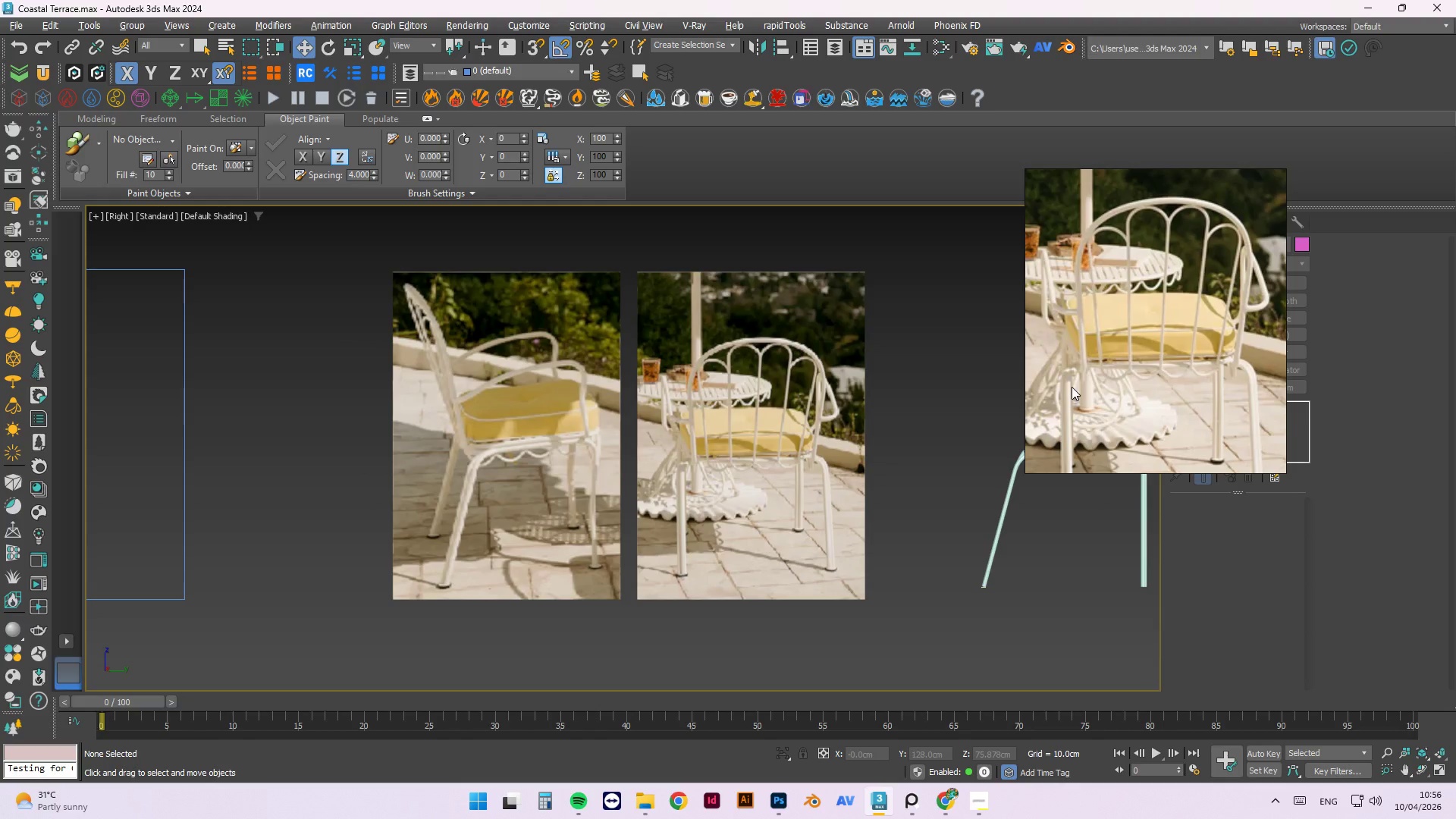 
scroll: coordinate [578, 351], scroll_direction: down, amount: 3.0
 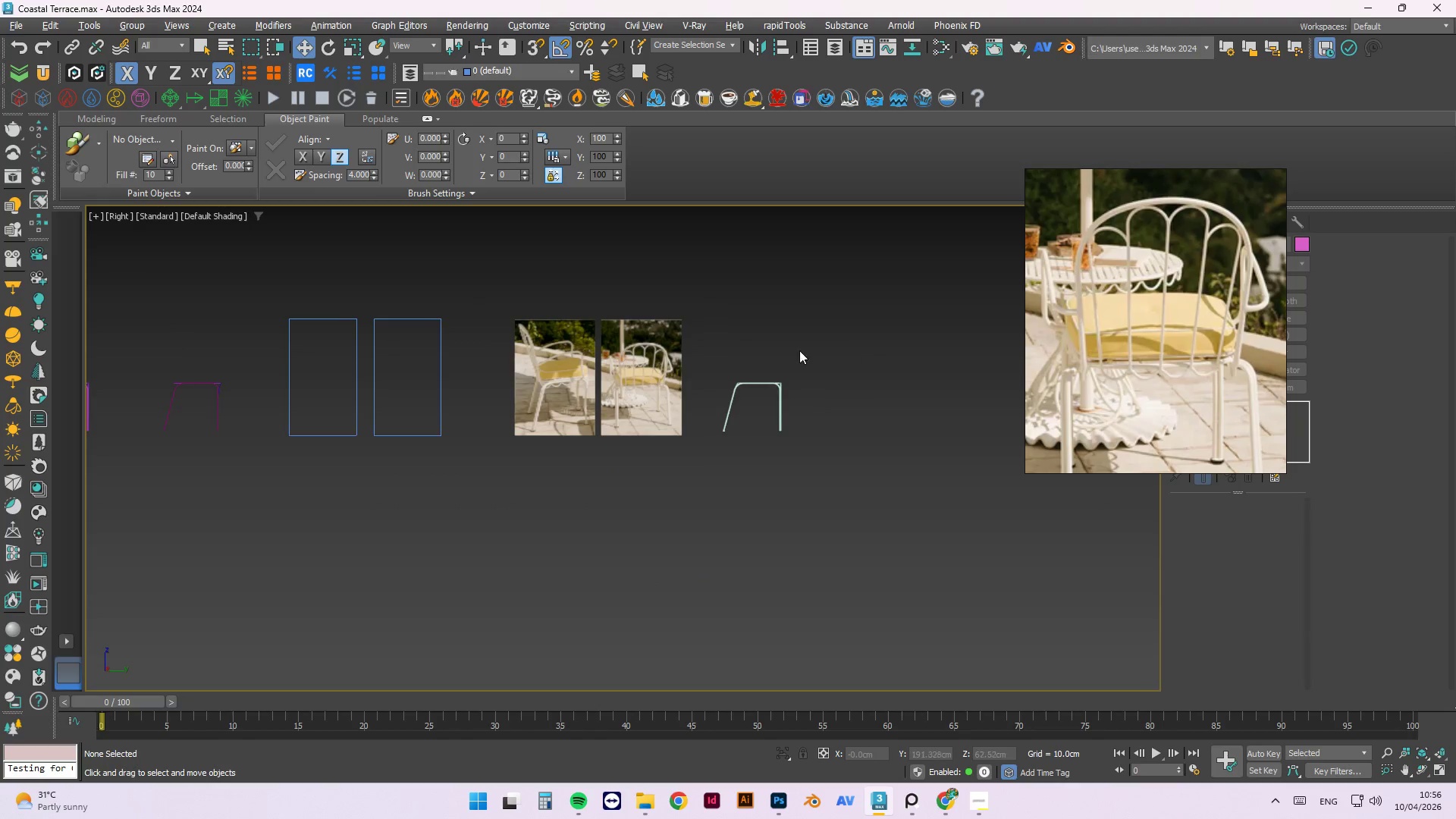 
scroll: coordinate [425, 266], scroll_direction: up, amount: 4.0
 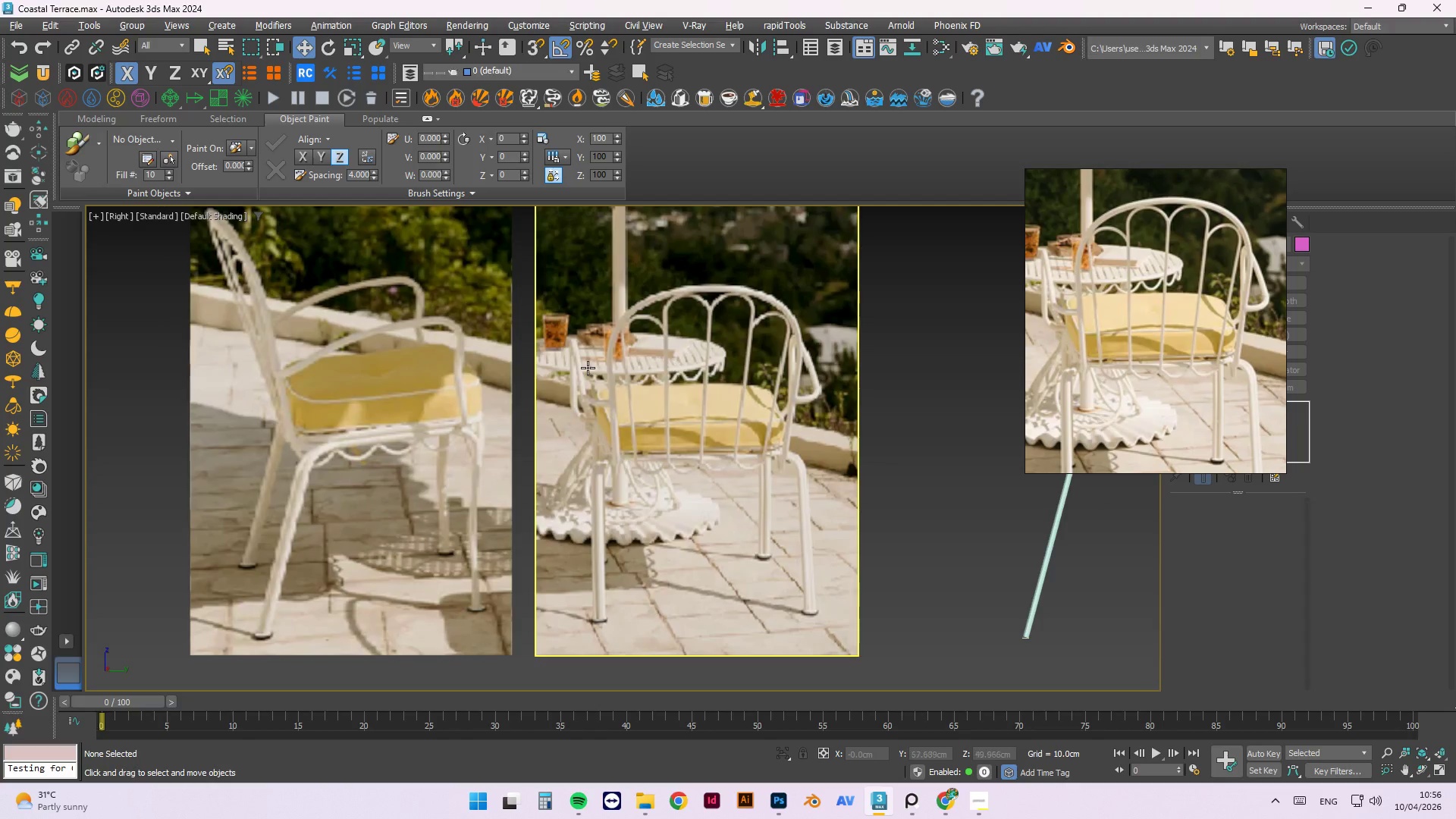 
scroll: coordinate [400, 339], scroll_direction: down, amount: 1.0
 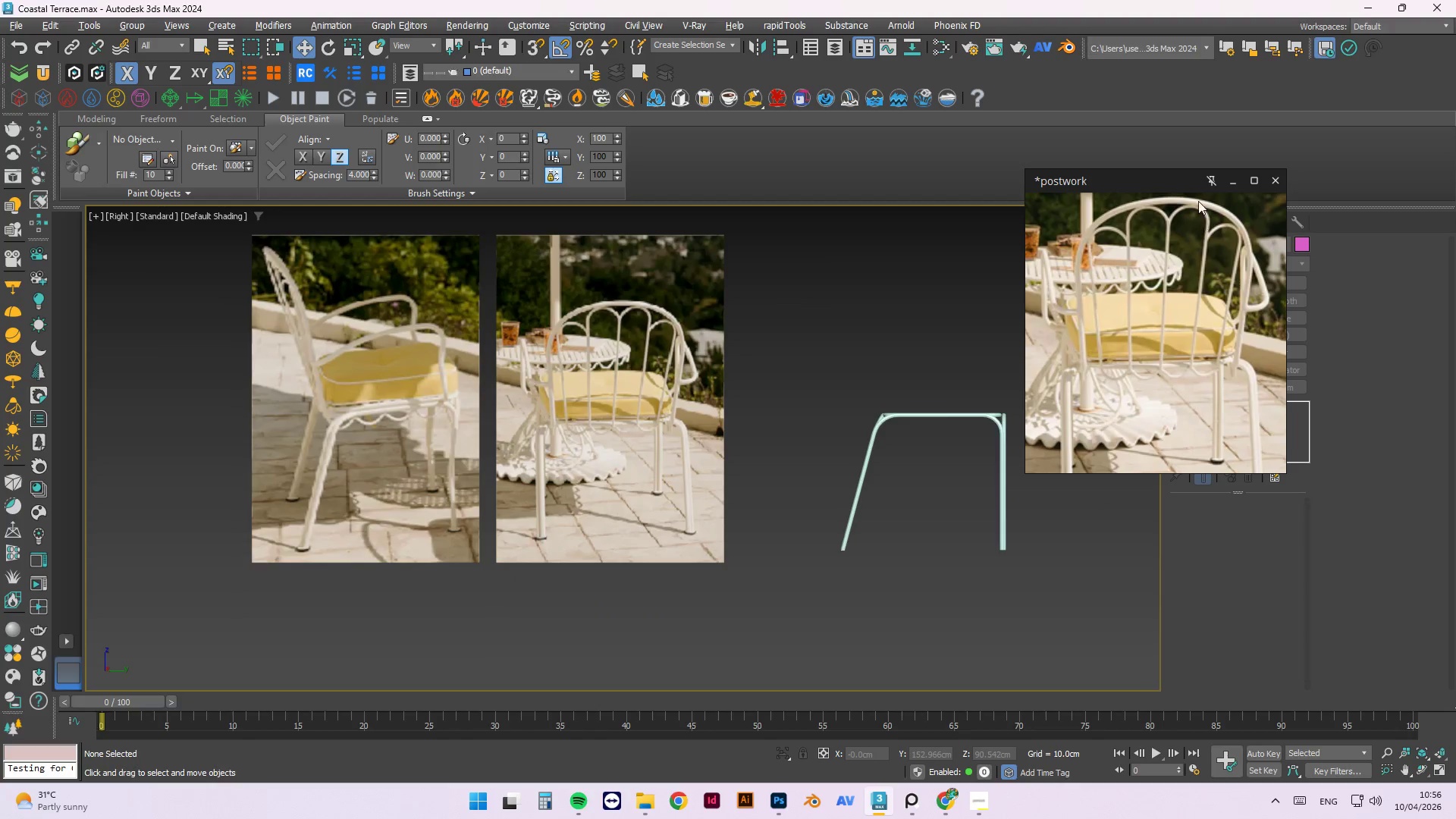 
left_click_drag(start_coordinate=[1147, 183], to_coordinate=[184, 246])
 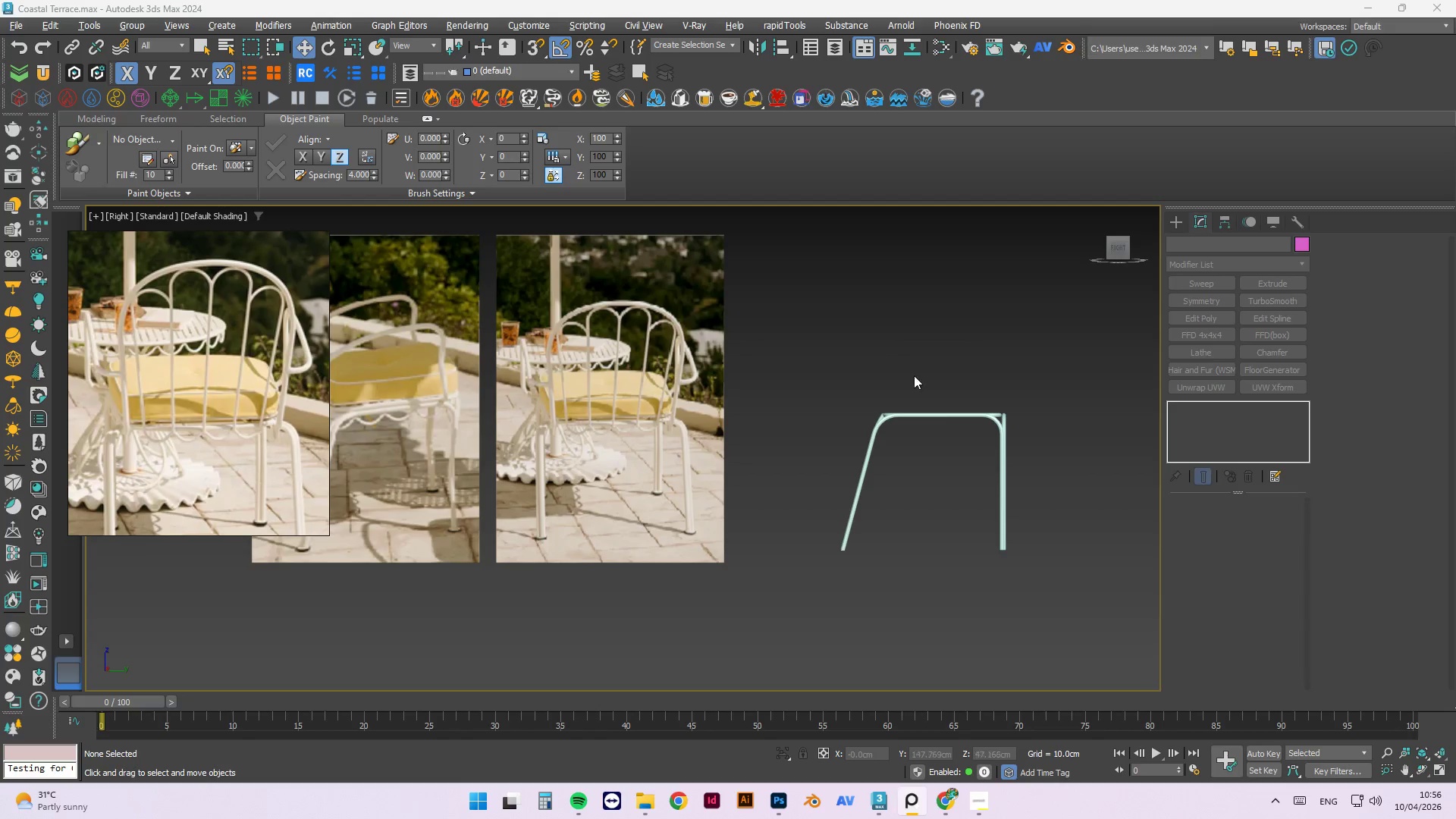 
left_click_drag(start_coordinate=[202, 241], to_coordinate=[168, 485])
 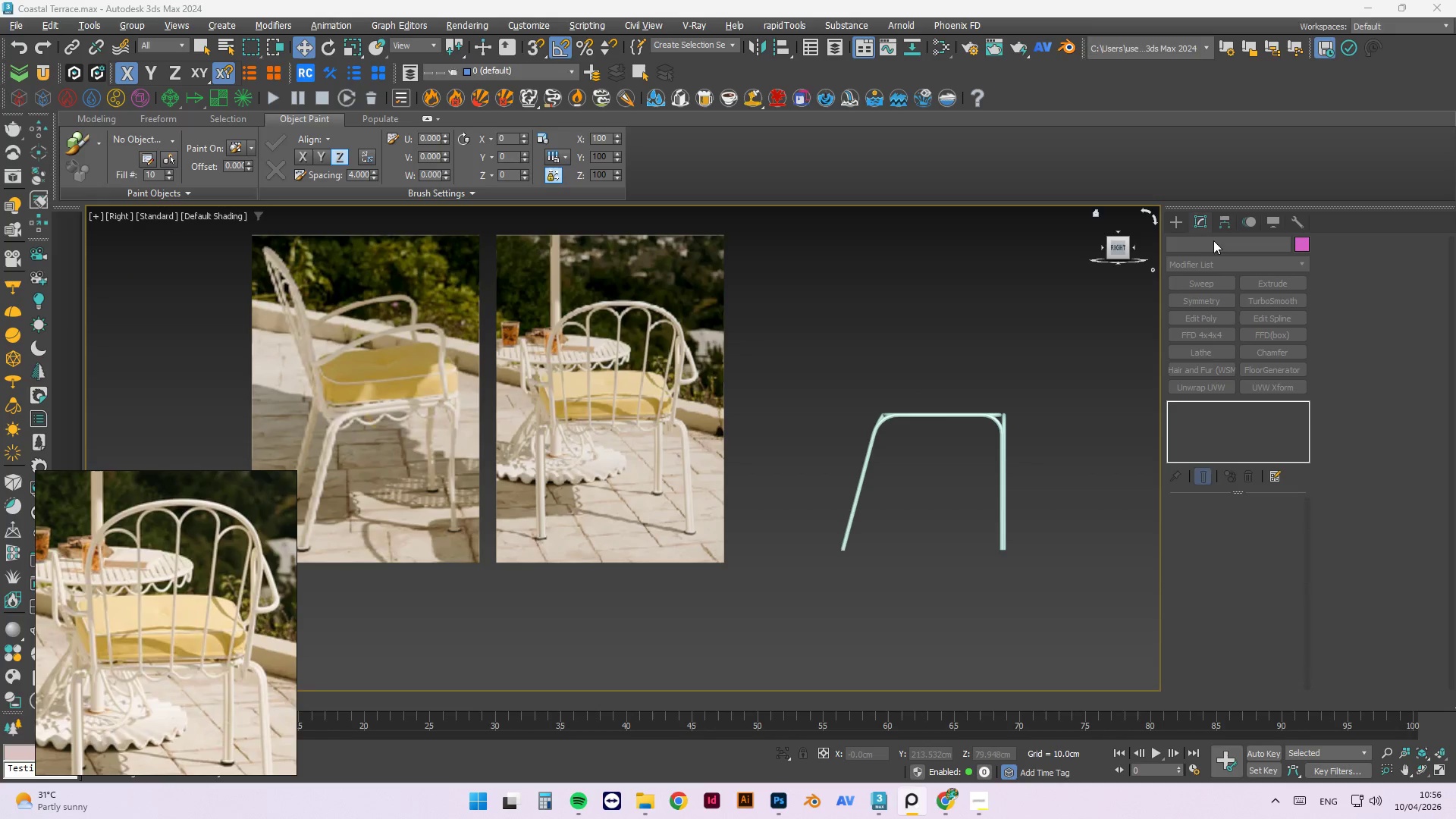 
left_click([1176, 224])
 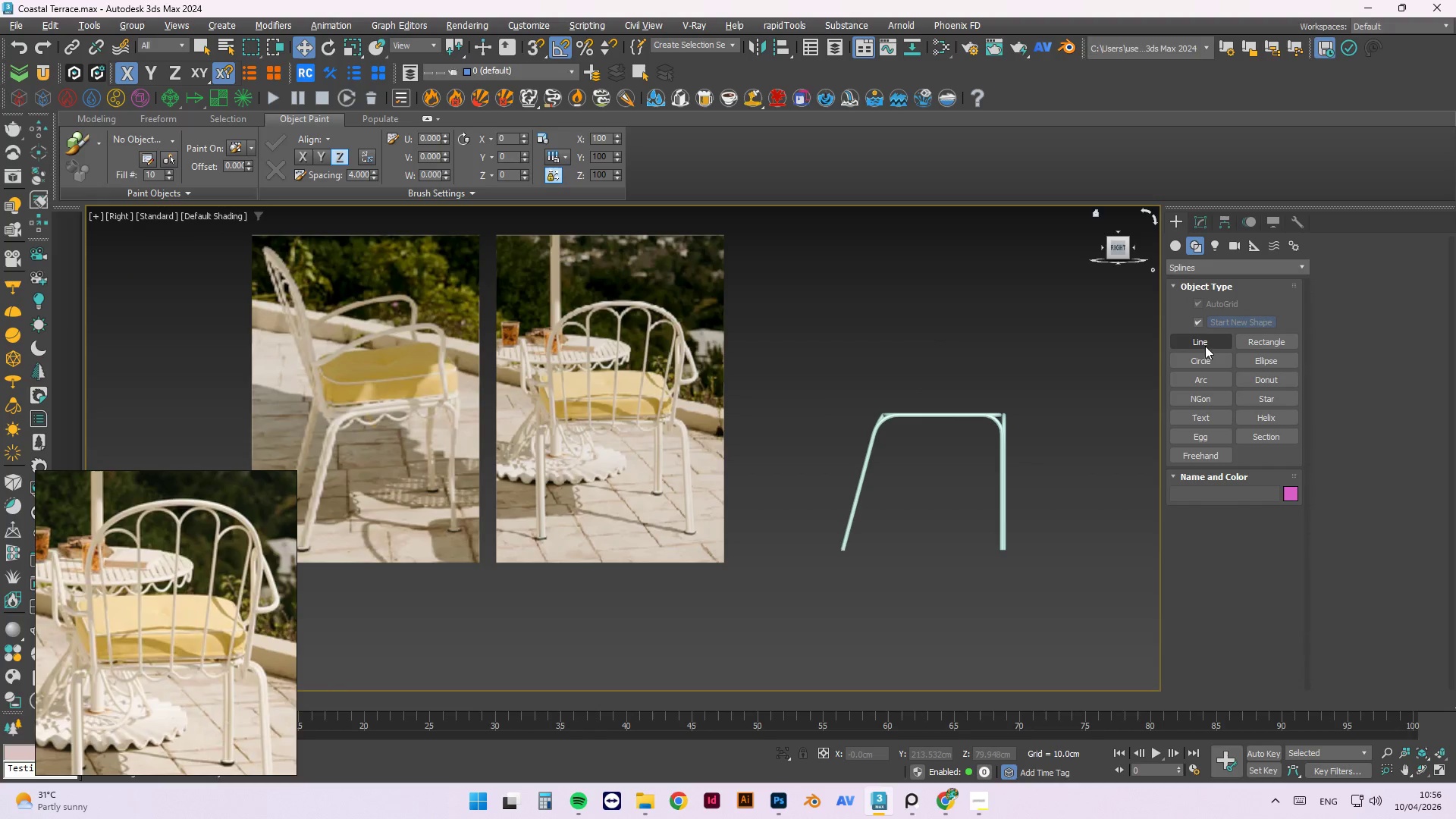 
left_click([1212, 337])
 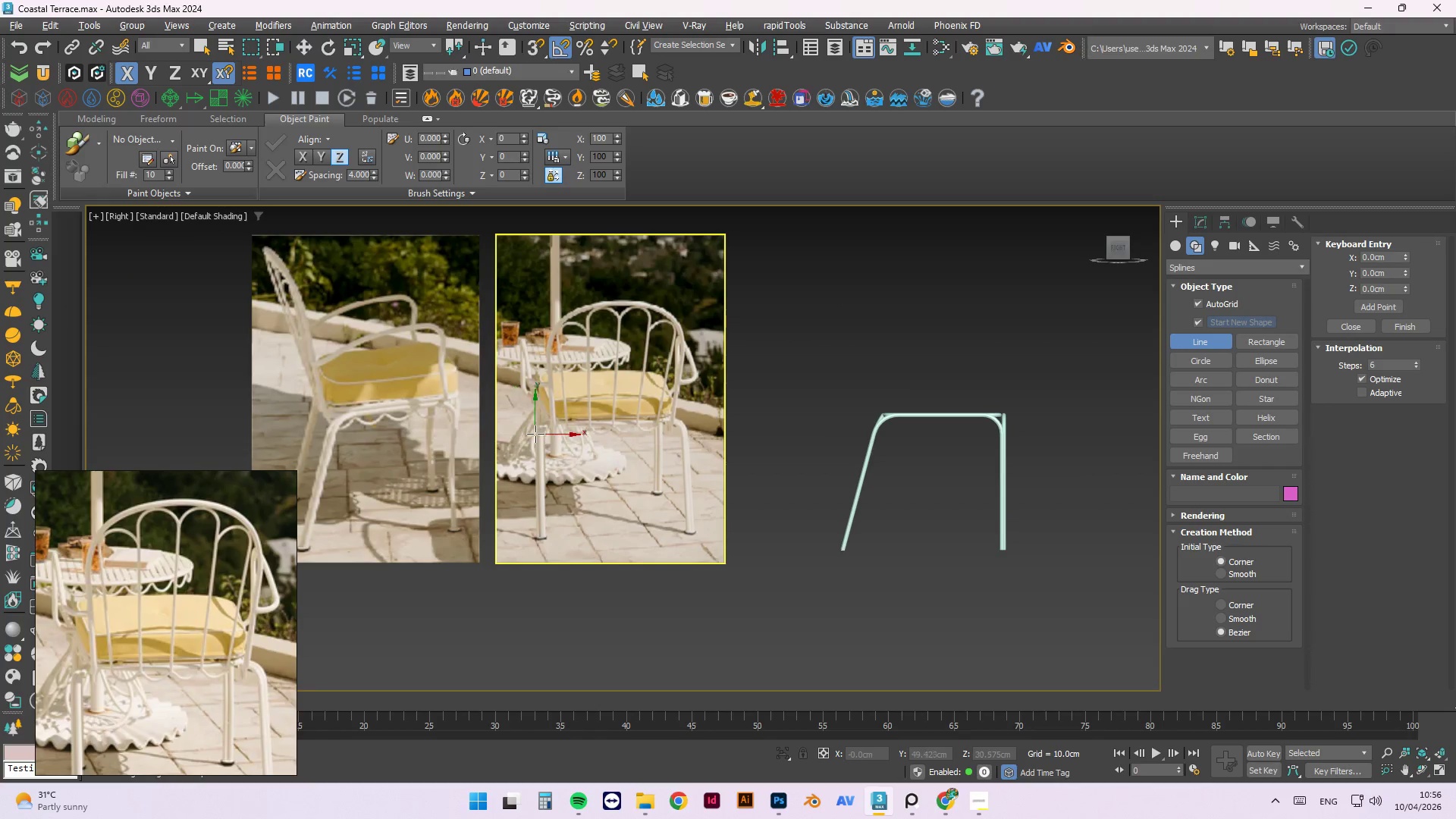 
left_click([554, 425])
 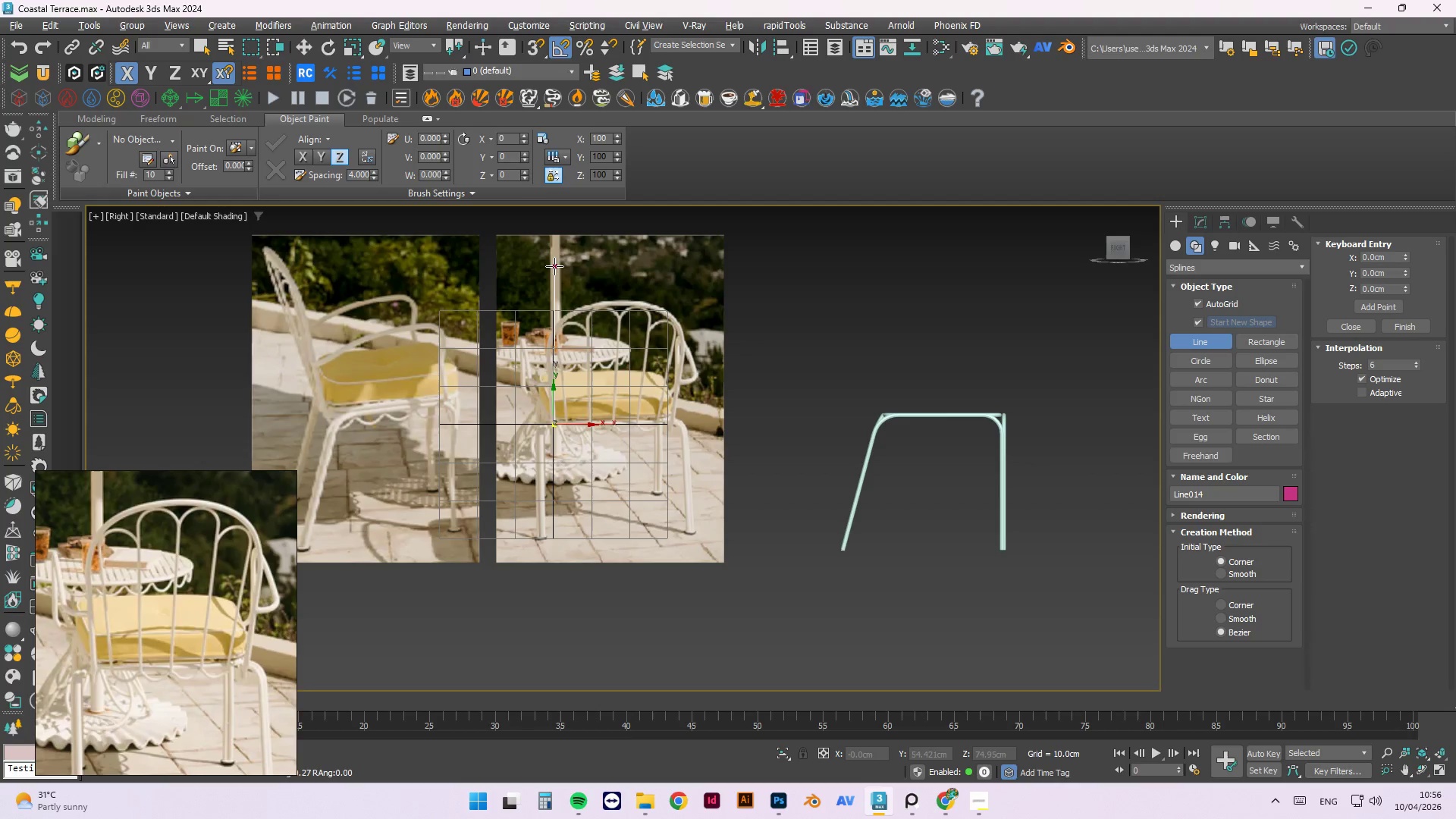 
scroll: coordinate [554, 266], scroll_direction: up, amount: 1.0
 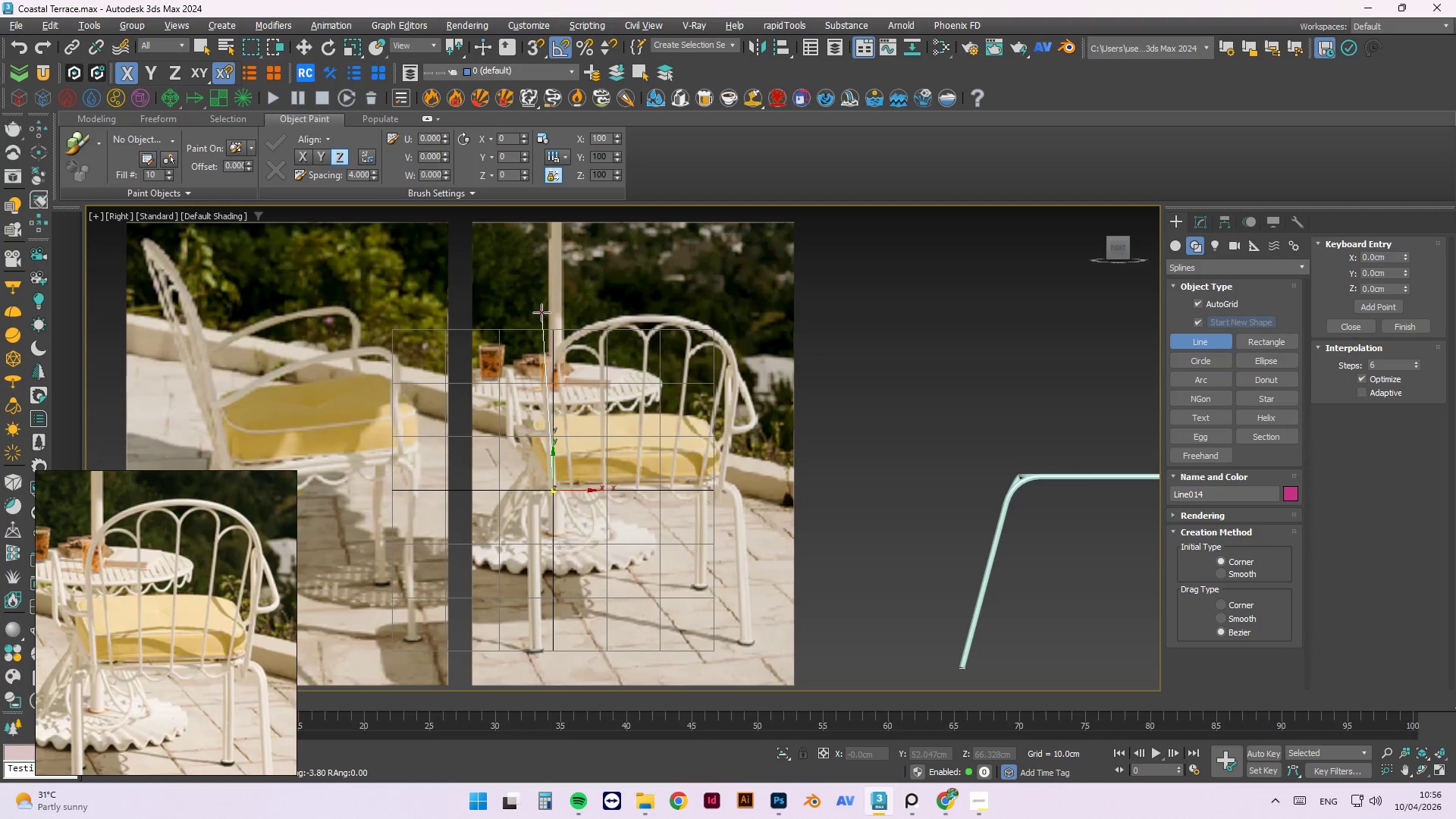 
hold_key(key=ShiftLeft, duration=0.67)
 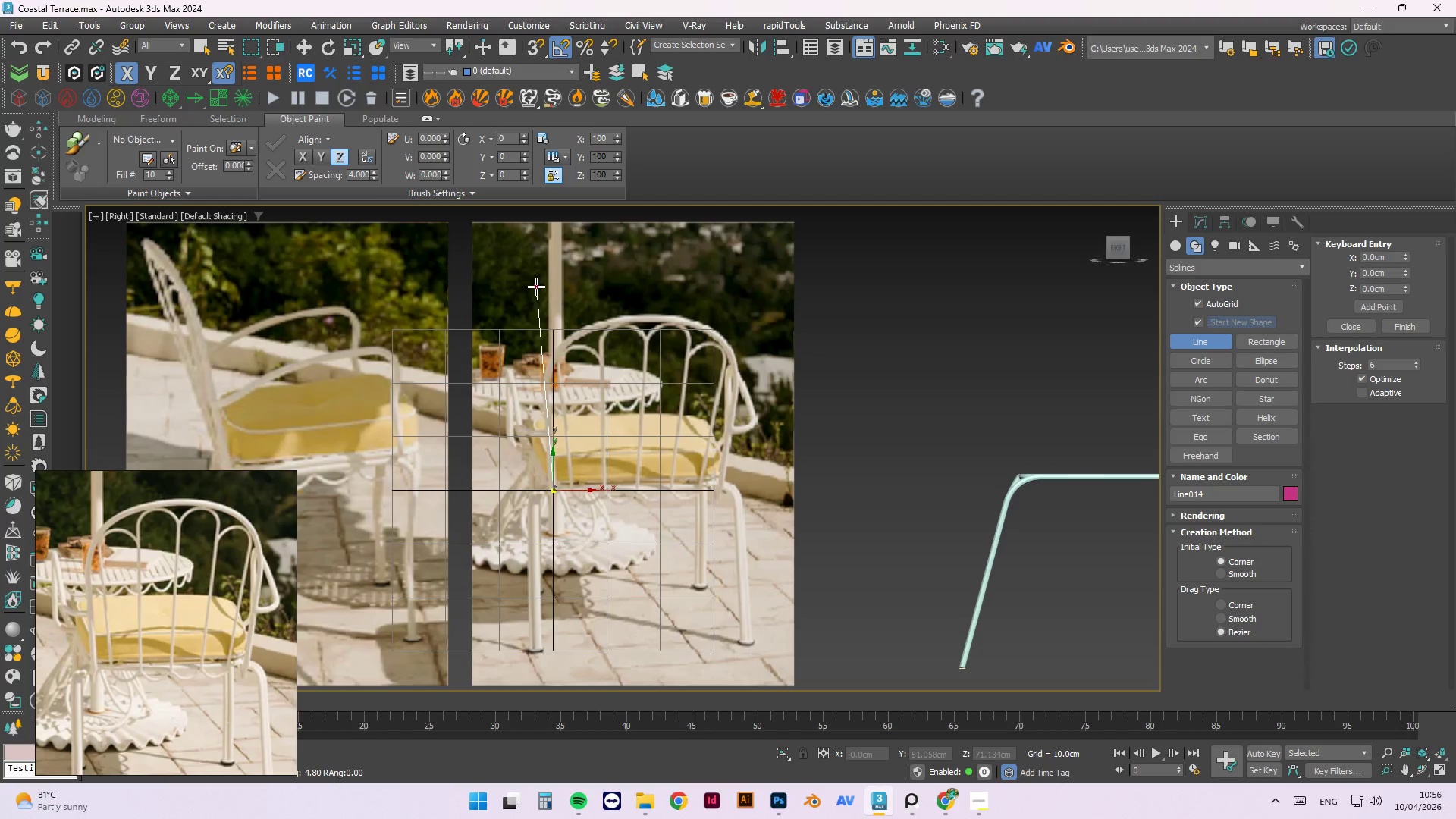 
left_click([536, 287])
 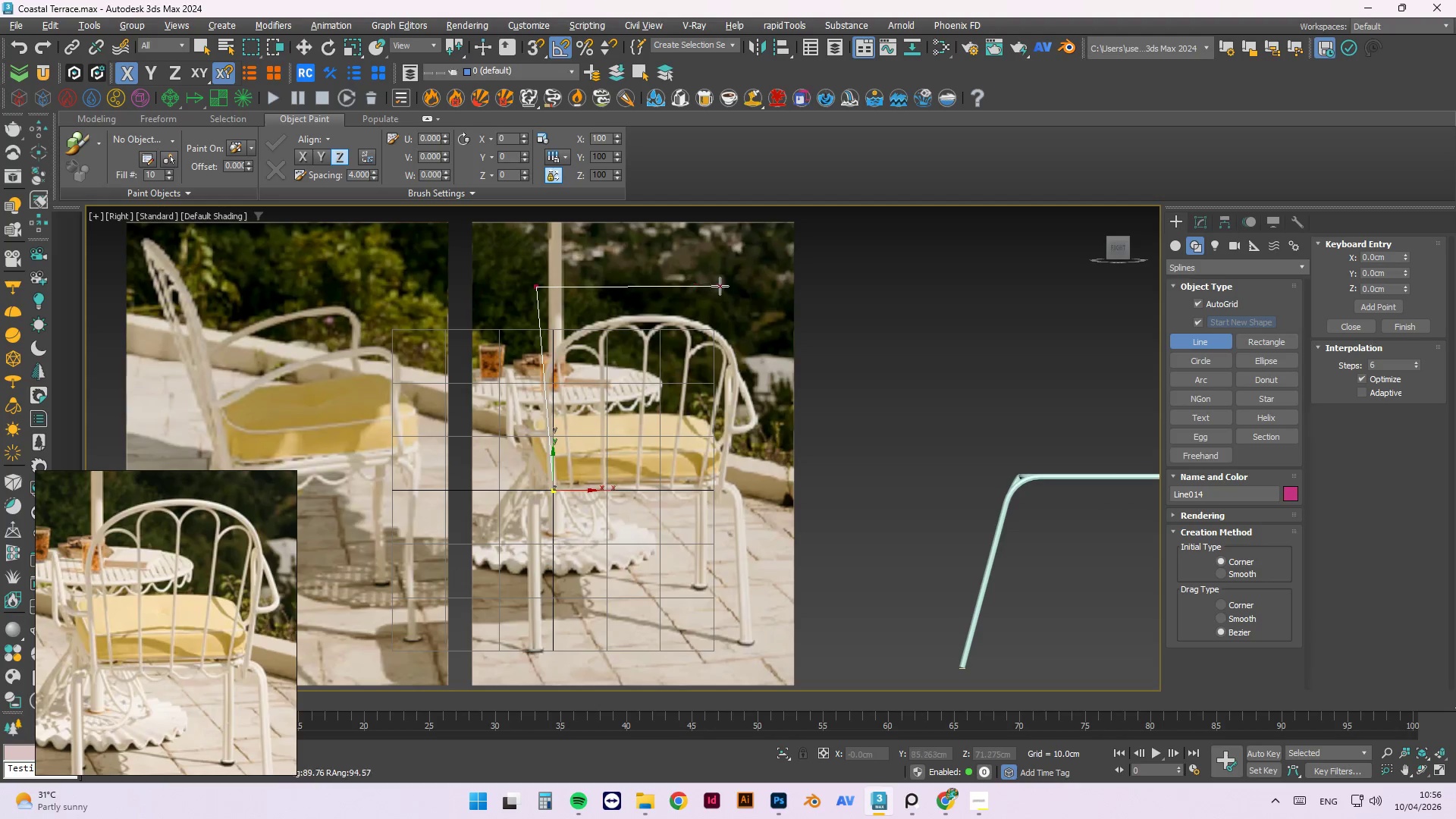 
hold_key(key=ShiftLeft, duration=1.5)
 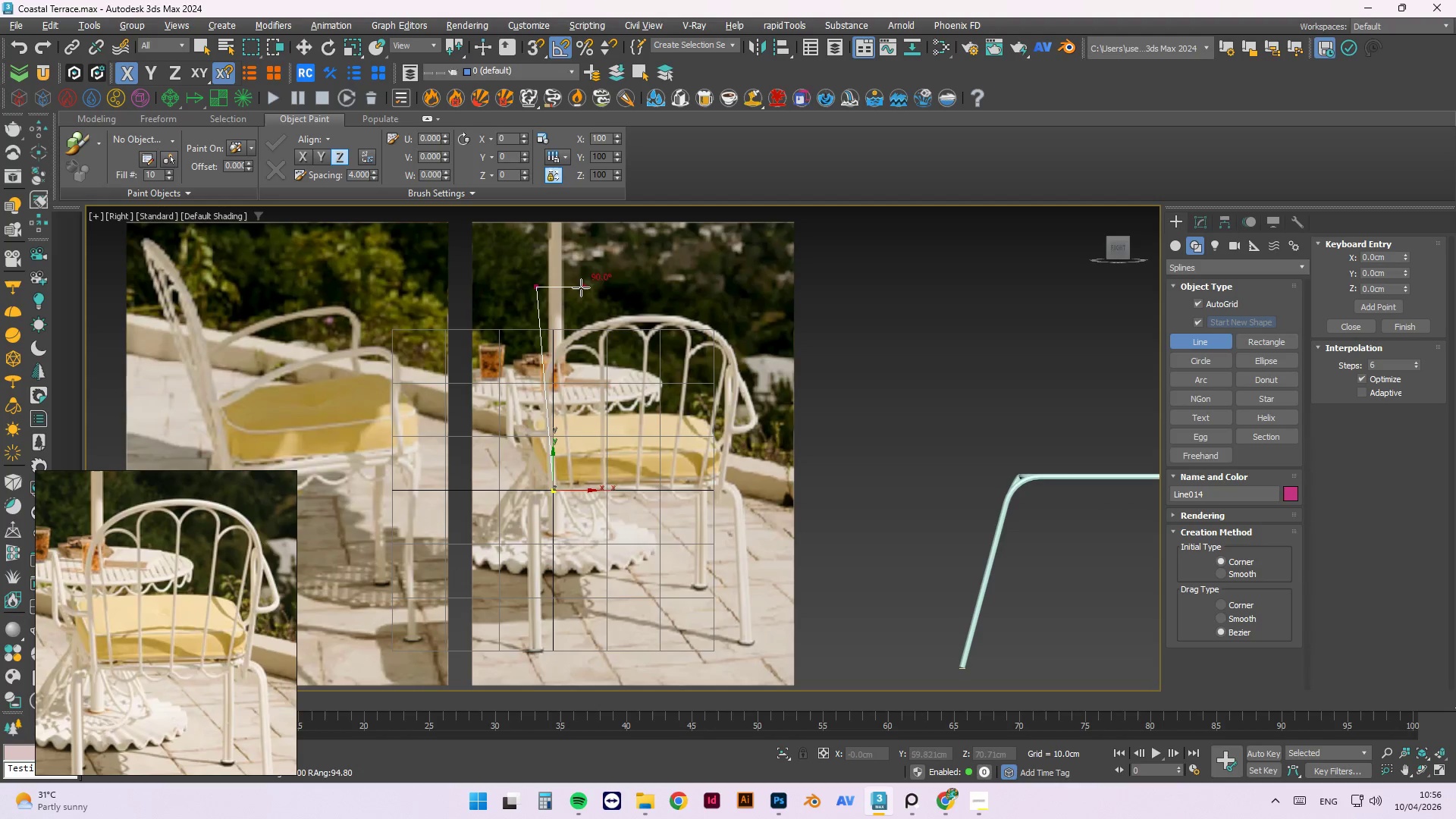 
key(Shift+ShiftLeft)
 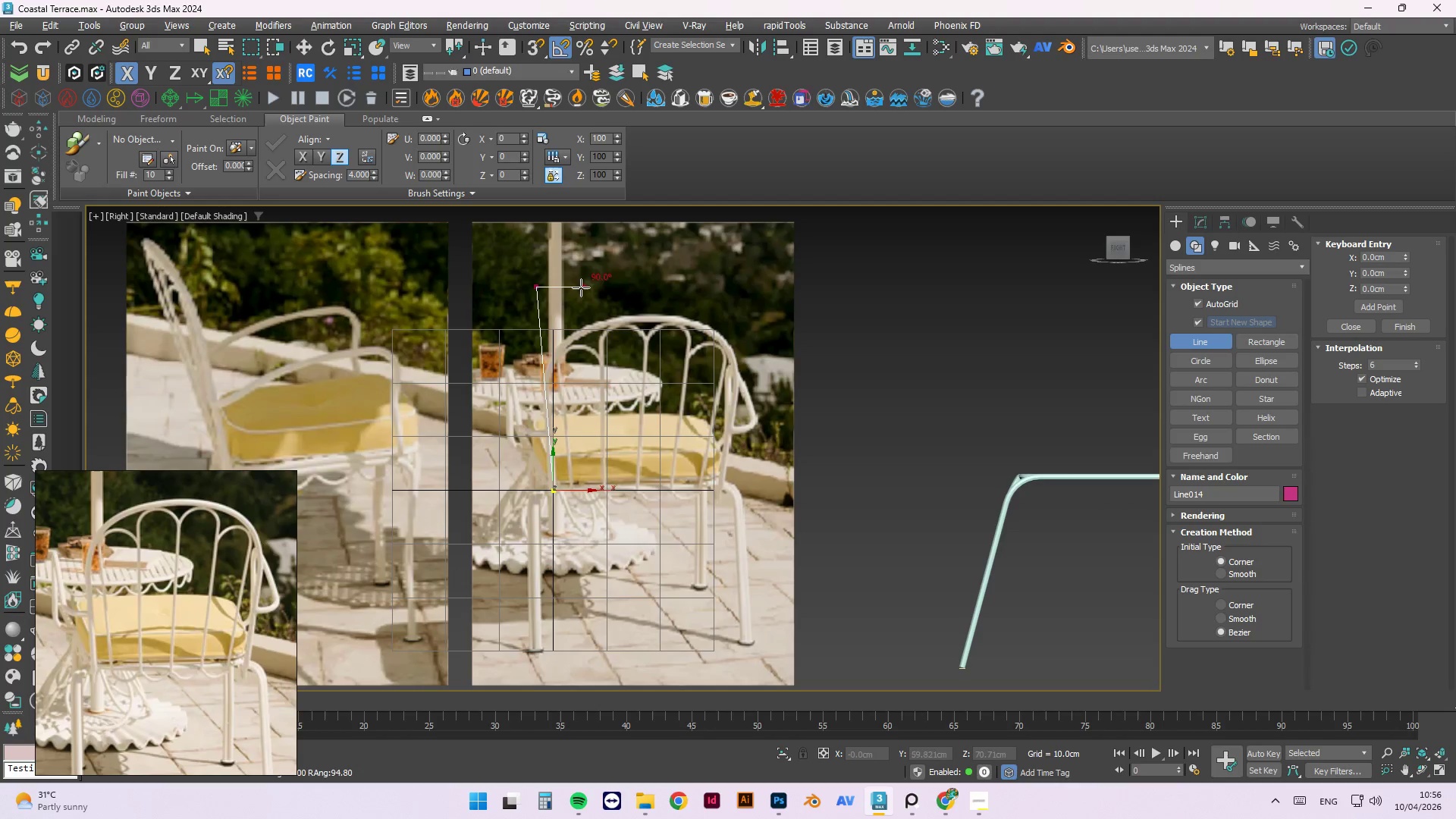 
key(Shift+ShiftLeft)
 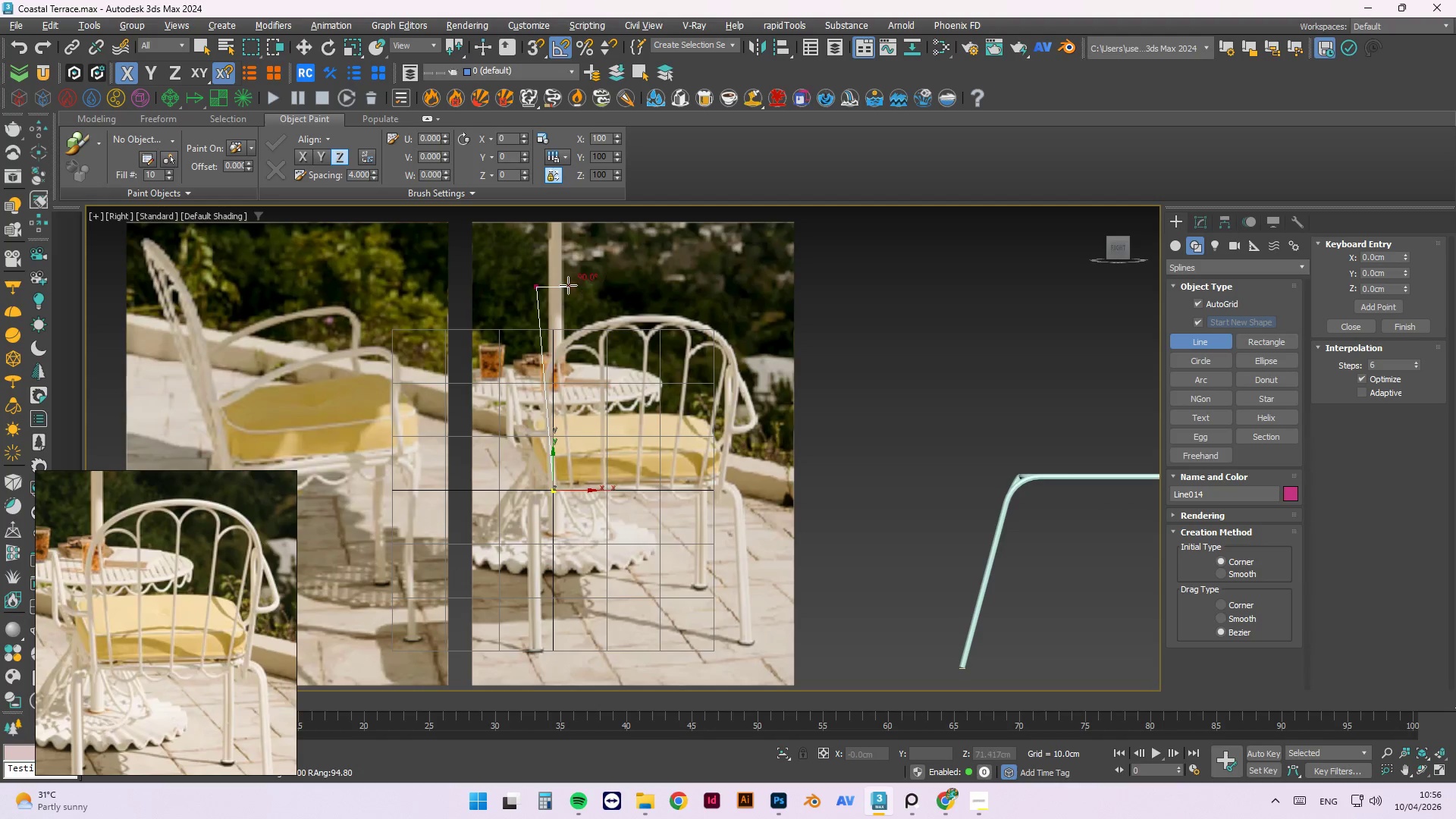 
key(Shift+ShiftLeft)
 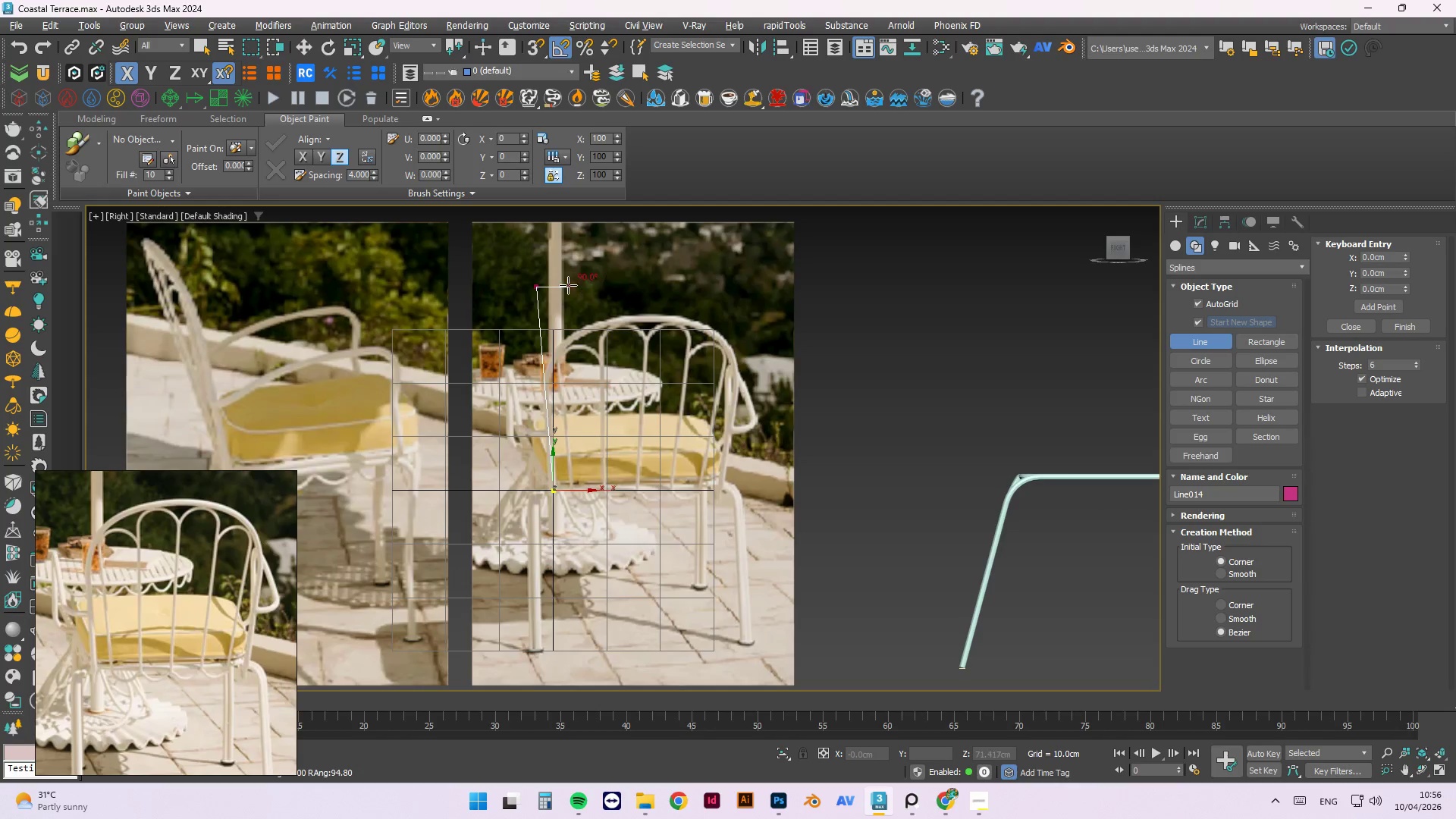 
key(Shift+ShiftLeft)
 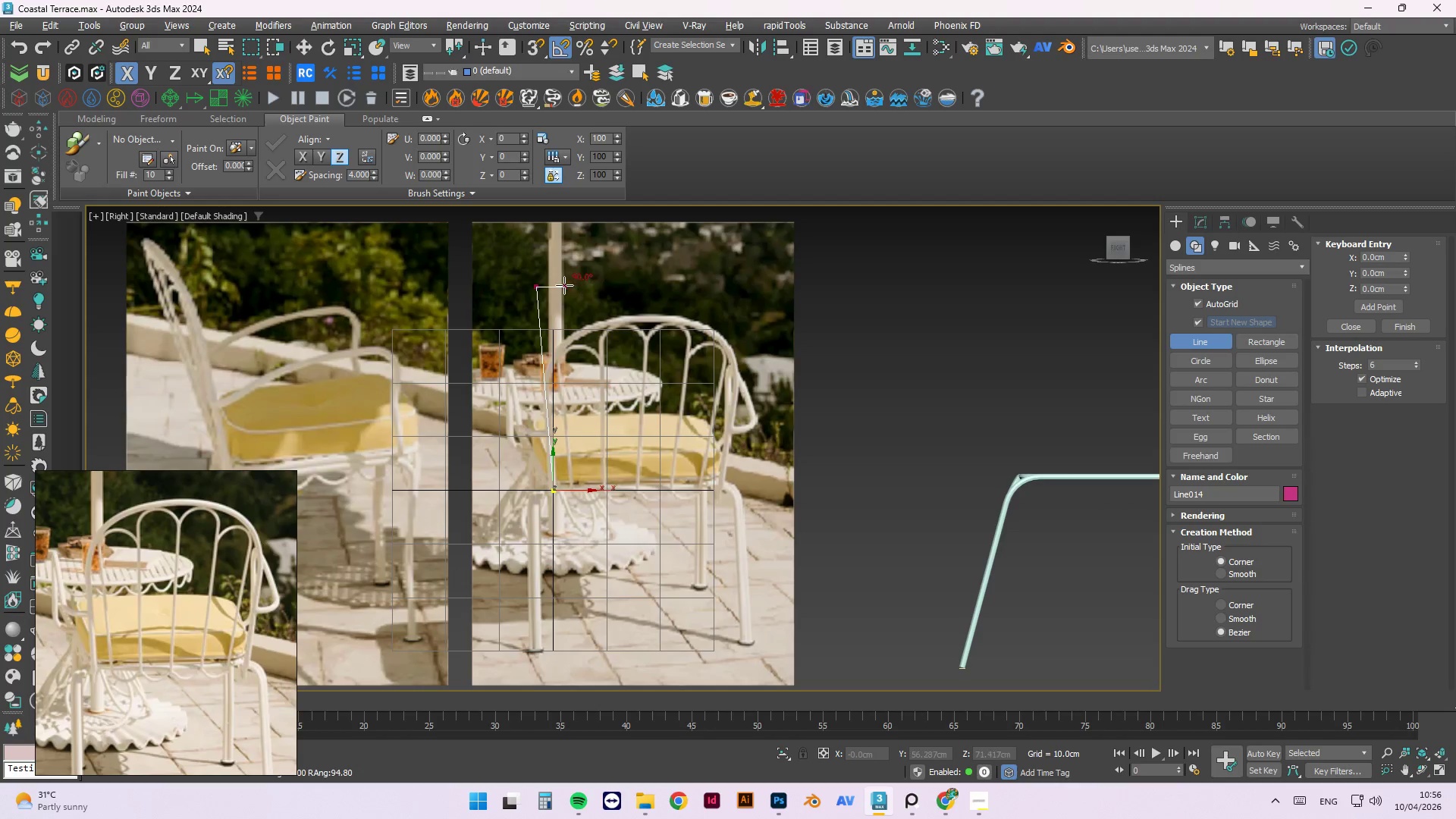 
key(Shift+ShiftLeft)
 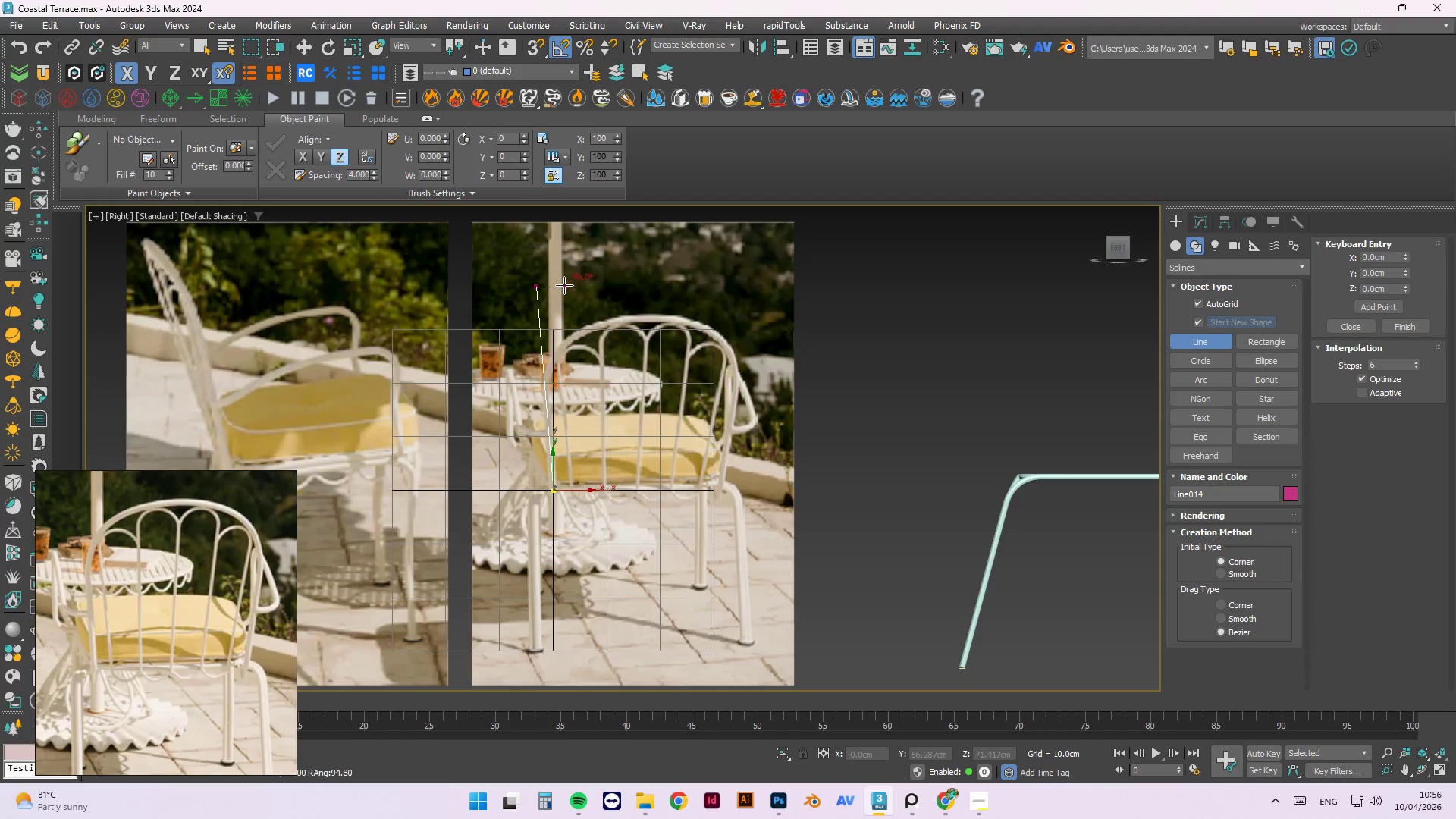 
key(Shift+ShiftLeft)
 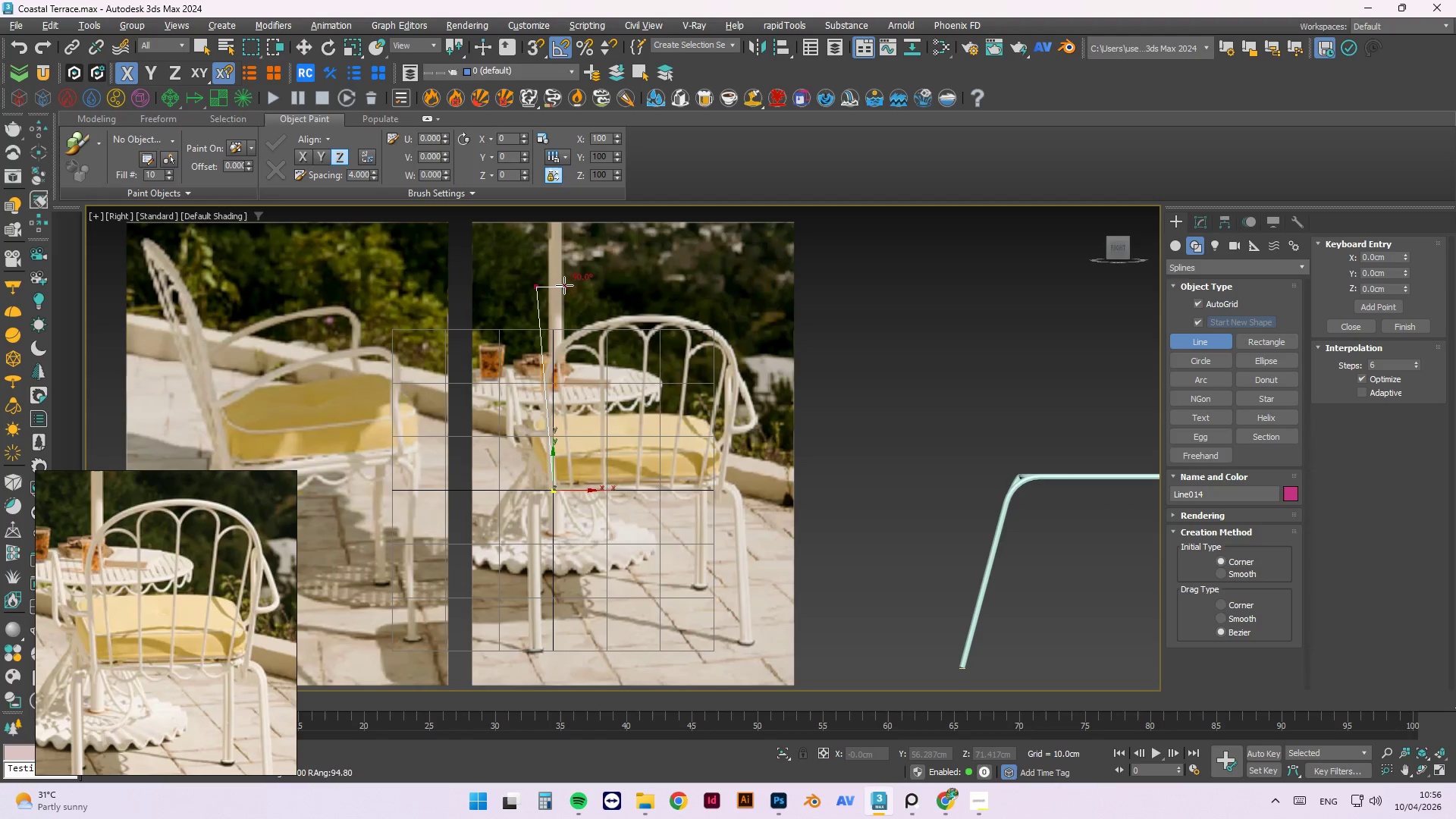 
key(Shift+ShiftLeft)
 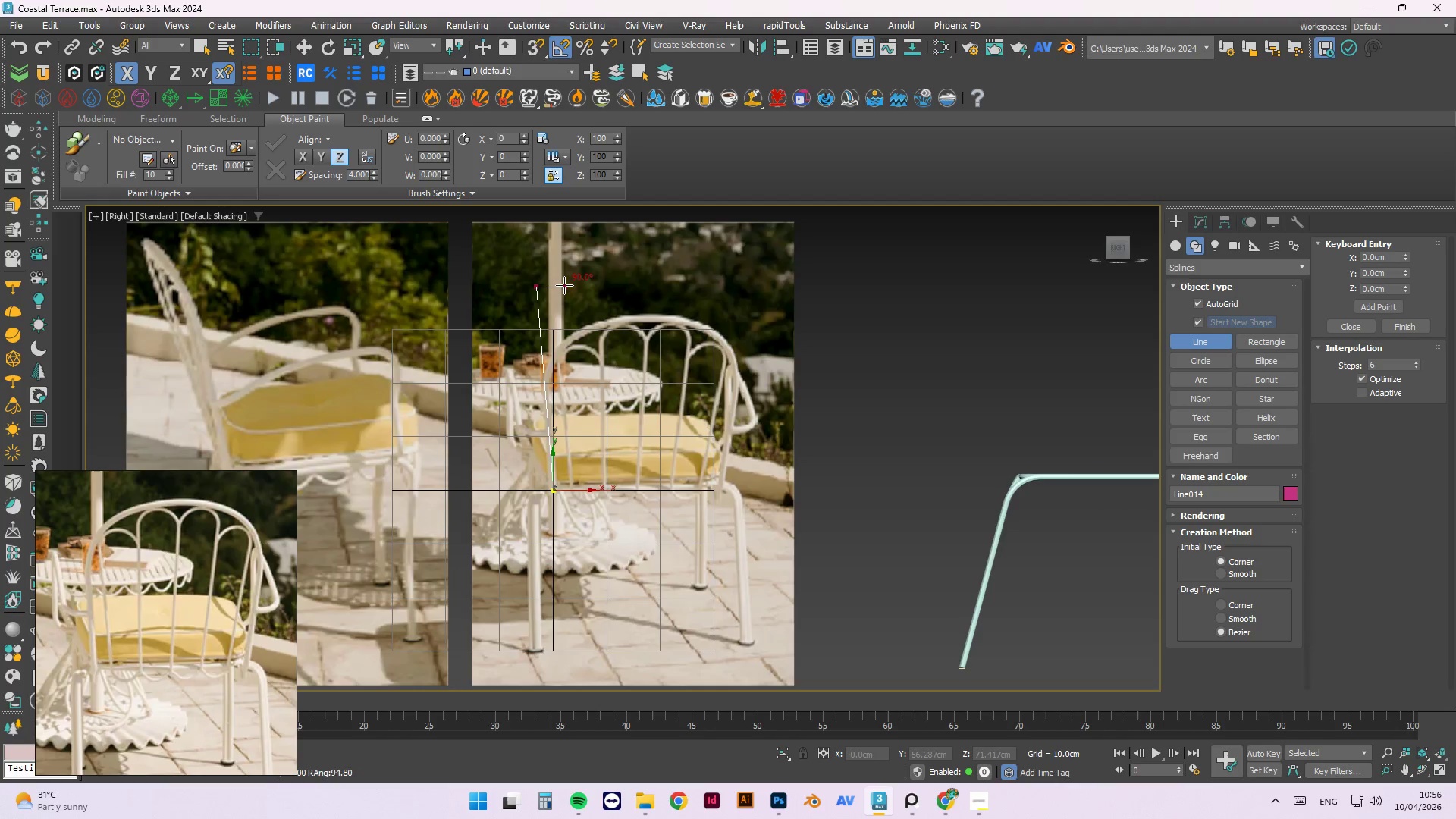 
key(S)
 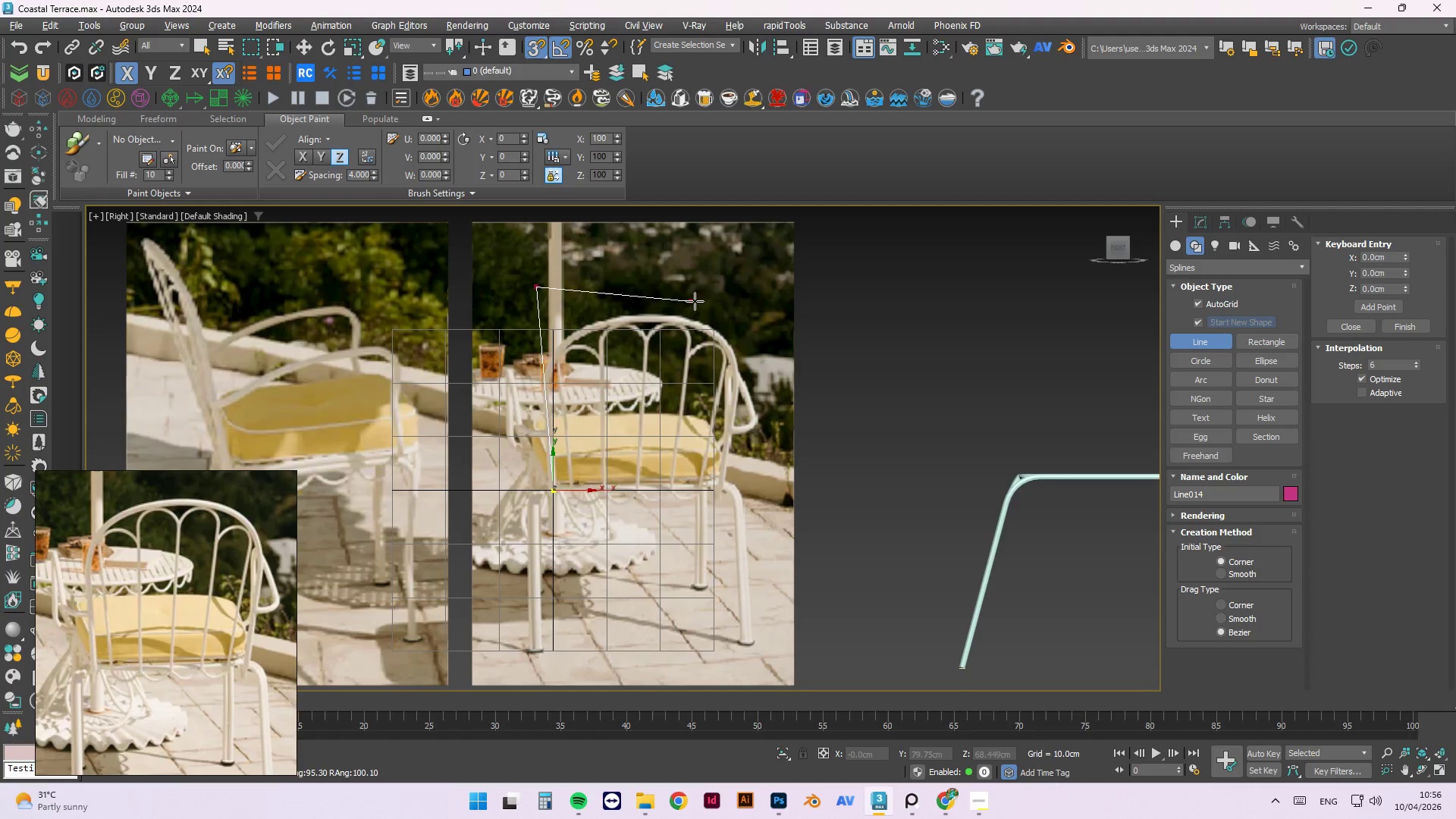 
hold_key(key=ShiftLeft, duration=1.5)
 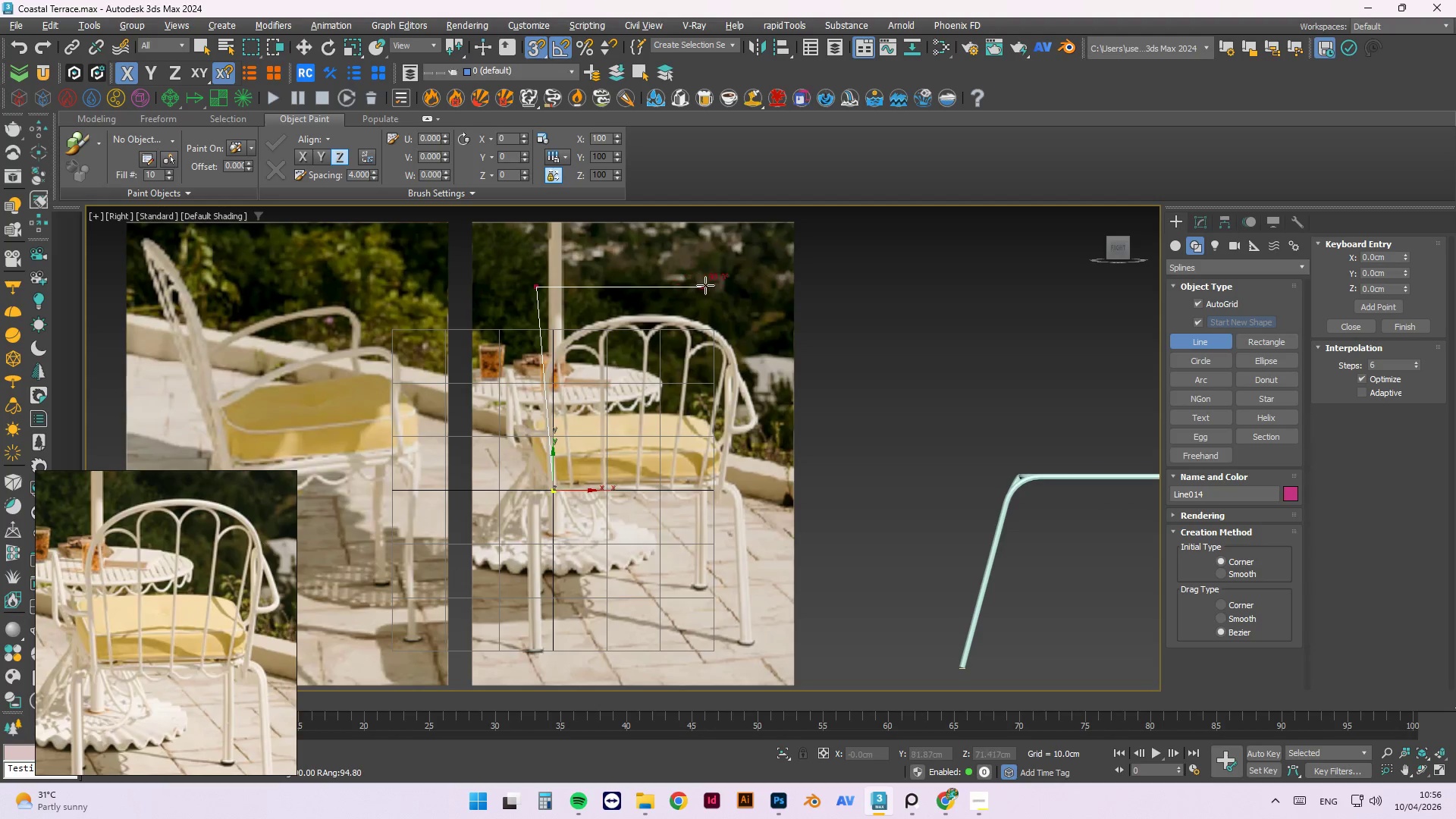 
hold_key(key=ShiftLeft, duration=1.5)
 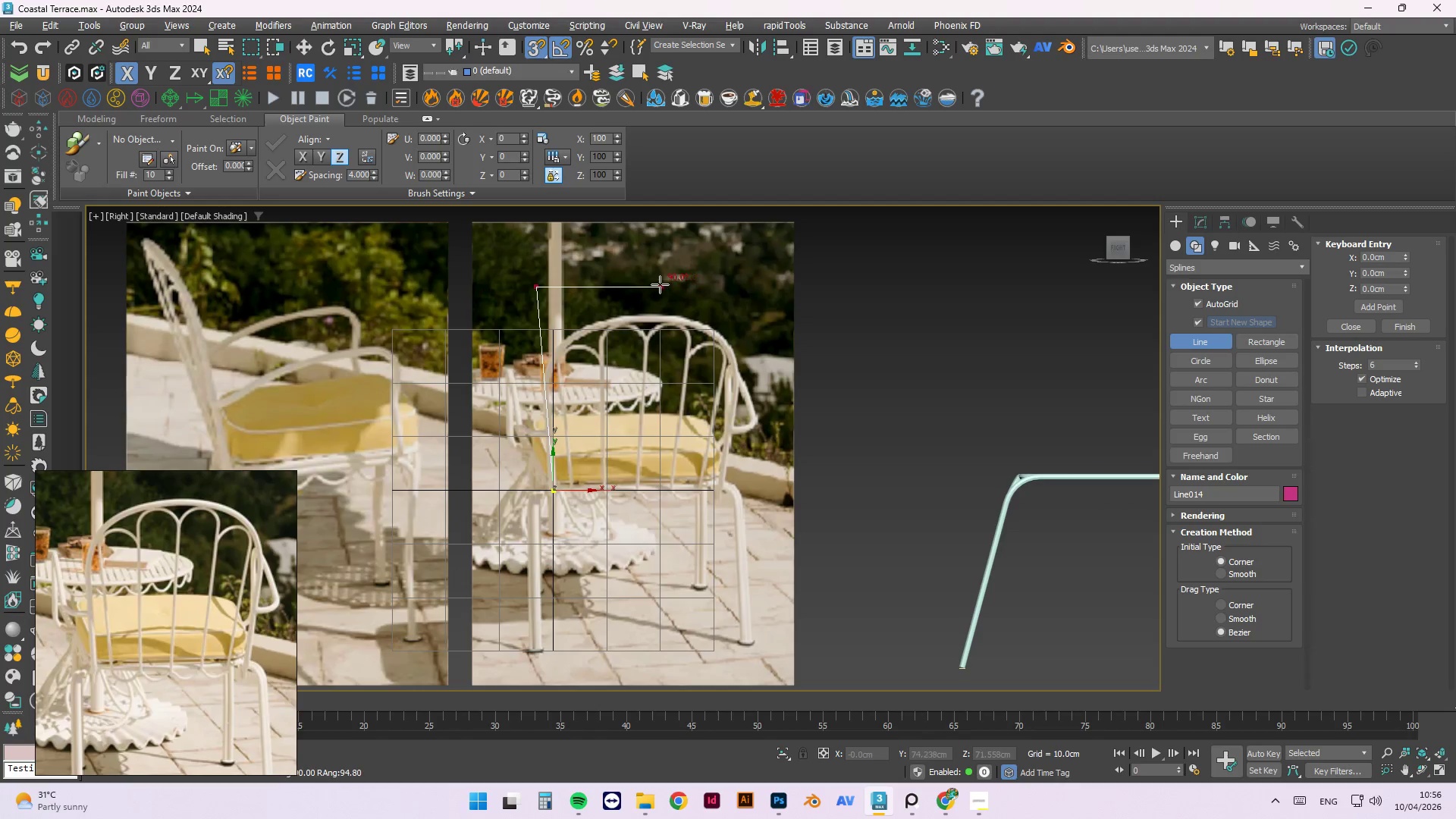 
hold_key(key=ShiftLeft, duration=1.5)
 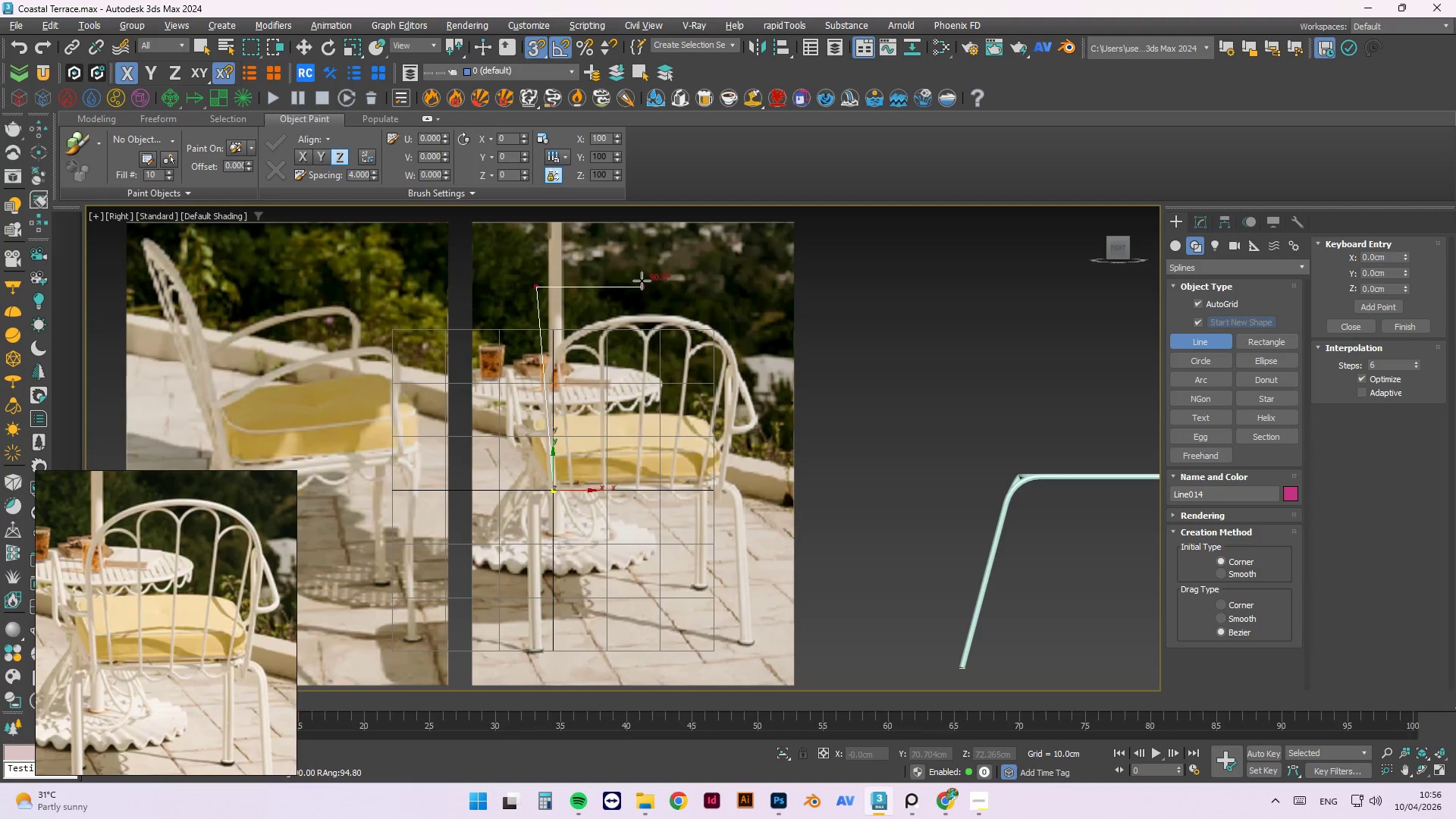 
hold_key(key=ShiftLeft, duration=1.5)
 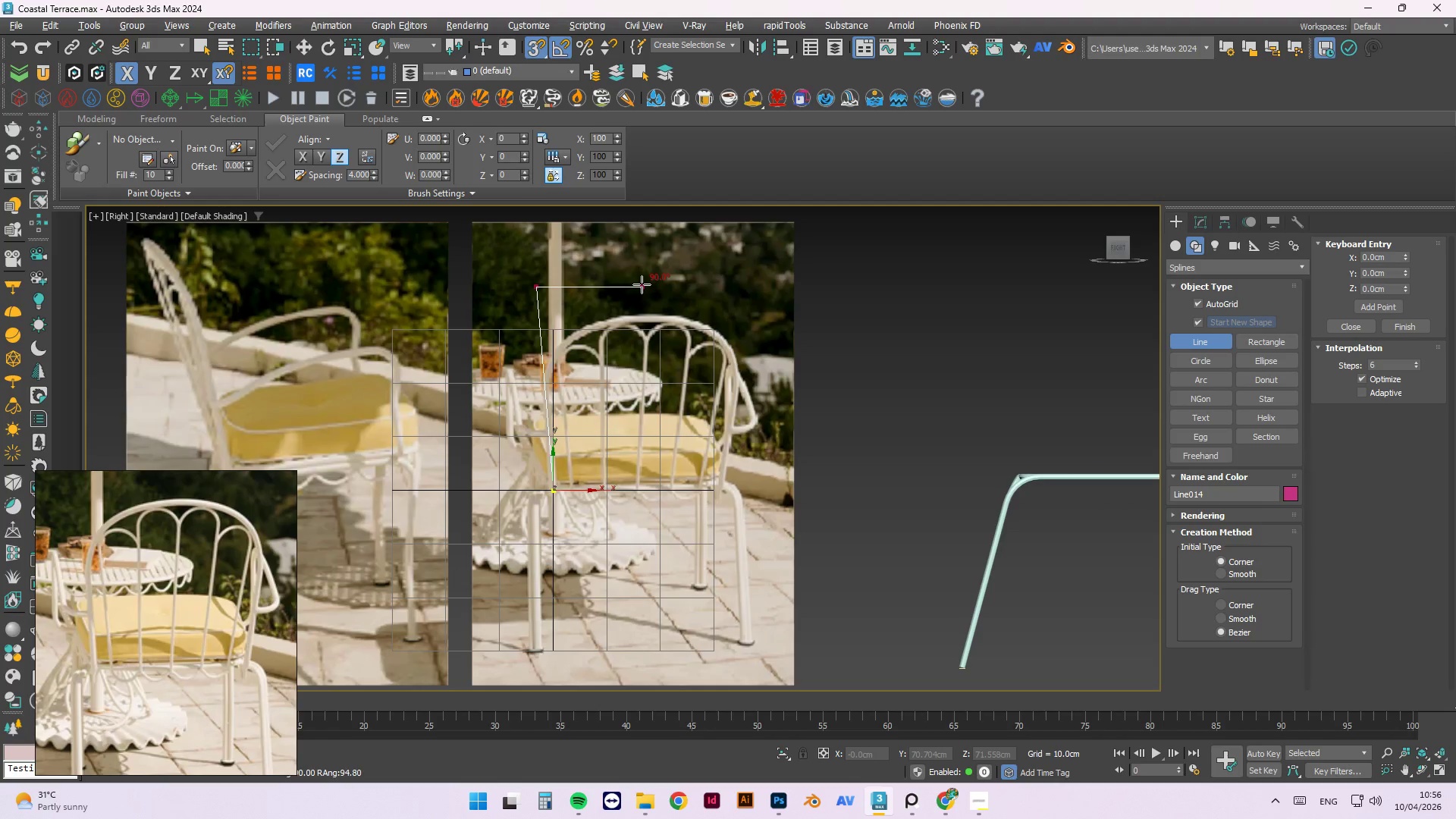 
hold_key(key=ShiftLeft, duration=1.5)
 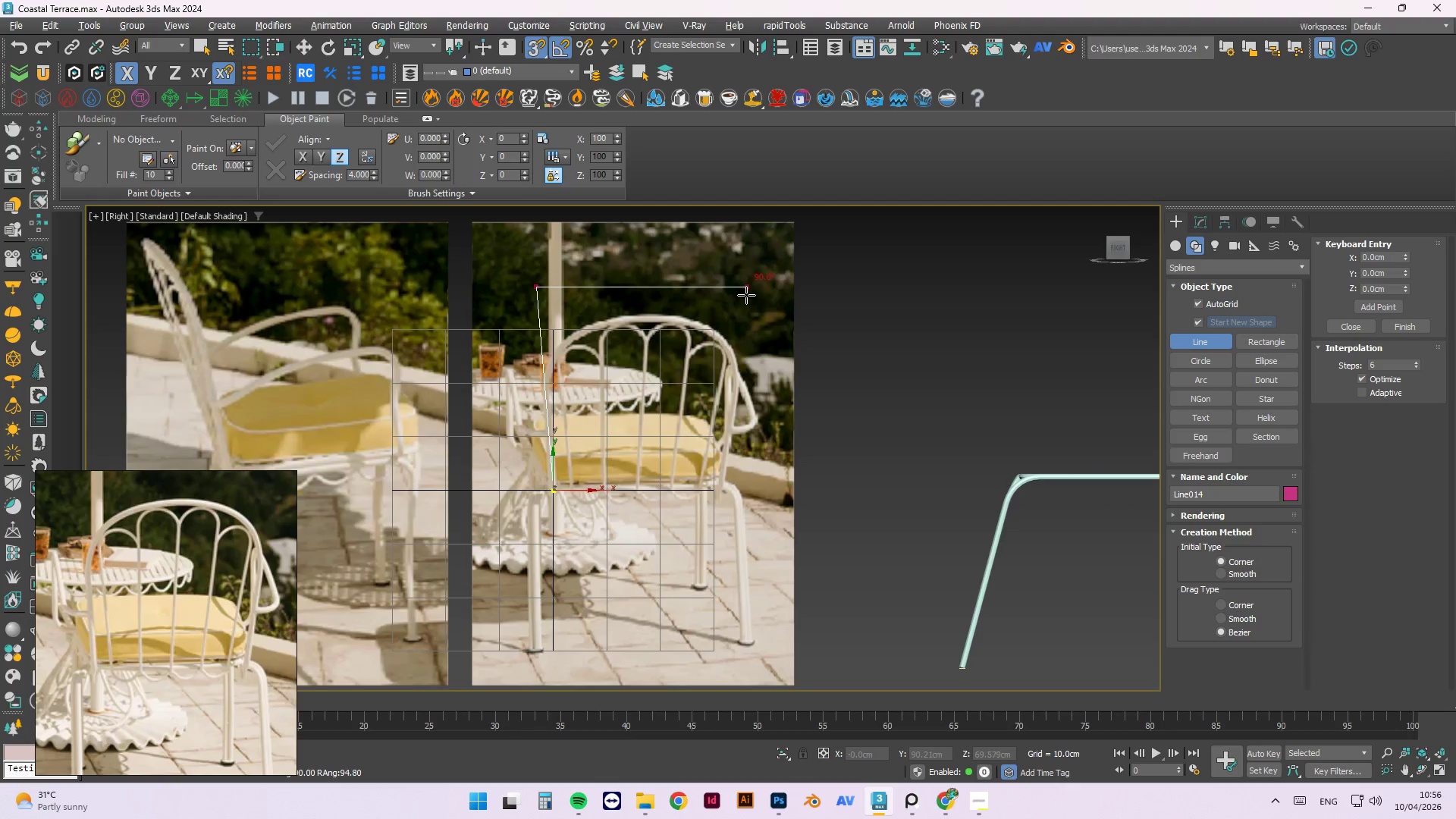 
hold_key(key=ShiftLeft, duration=1.52)
 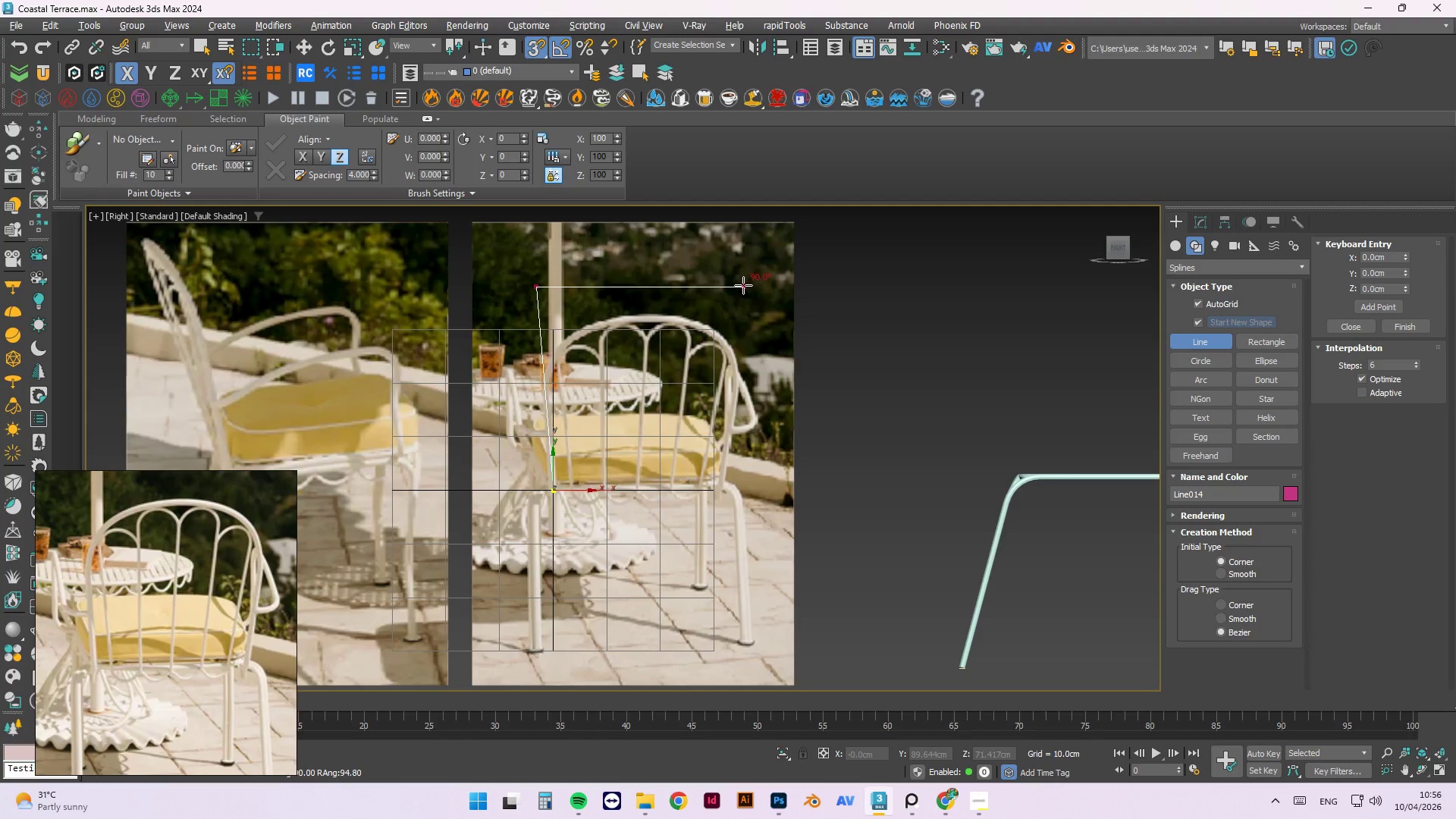 
hold_key(key=ShiftLeft, duration=1.36)
left_click([743, 284])
 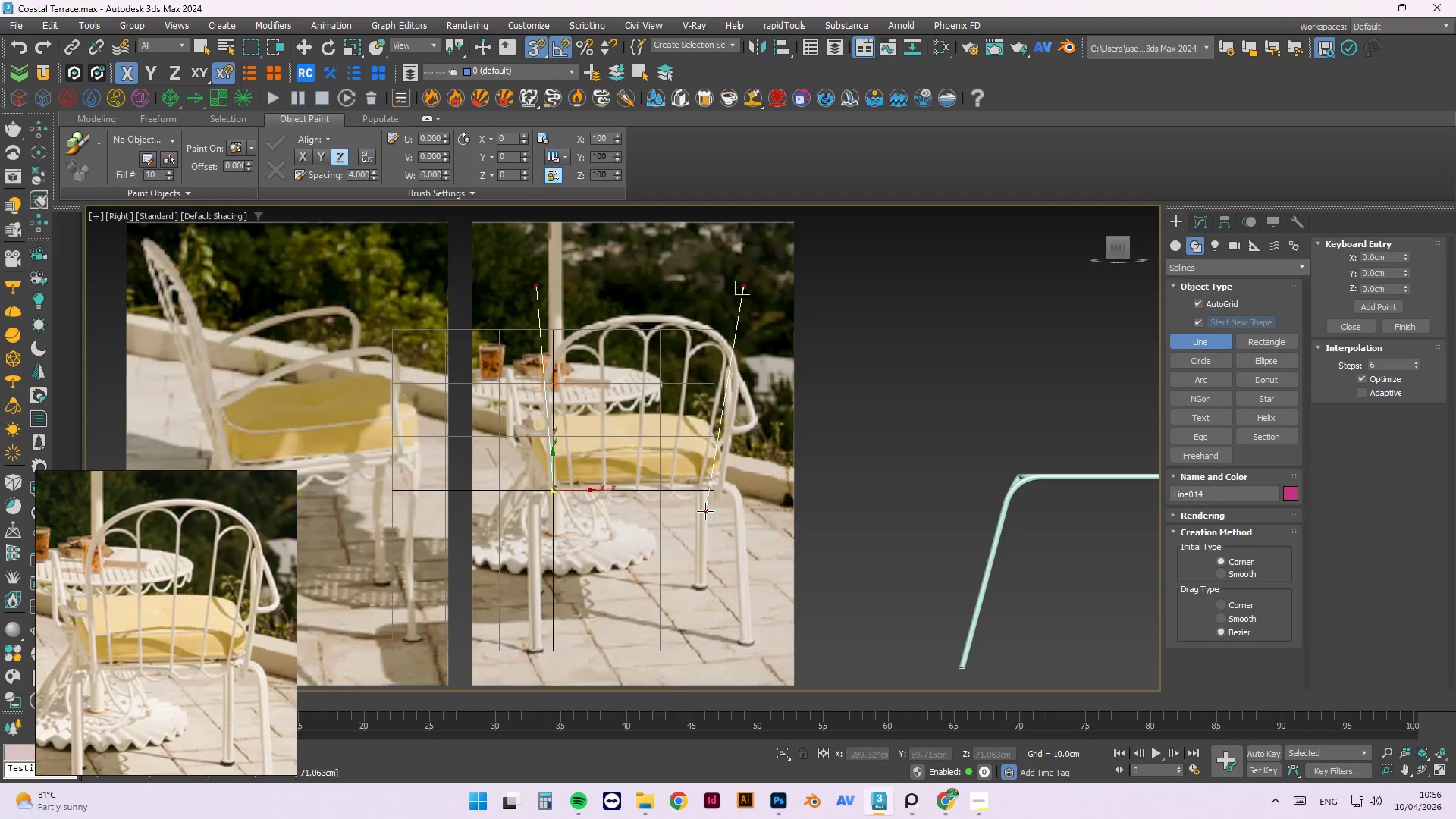 
hold_key(key=ShiftLeft, duration=0.67)
 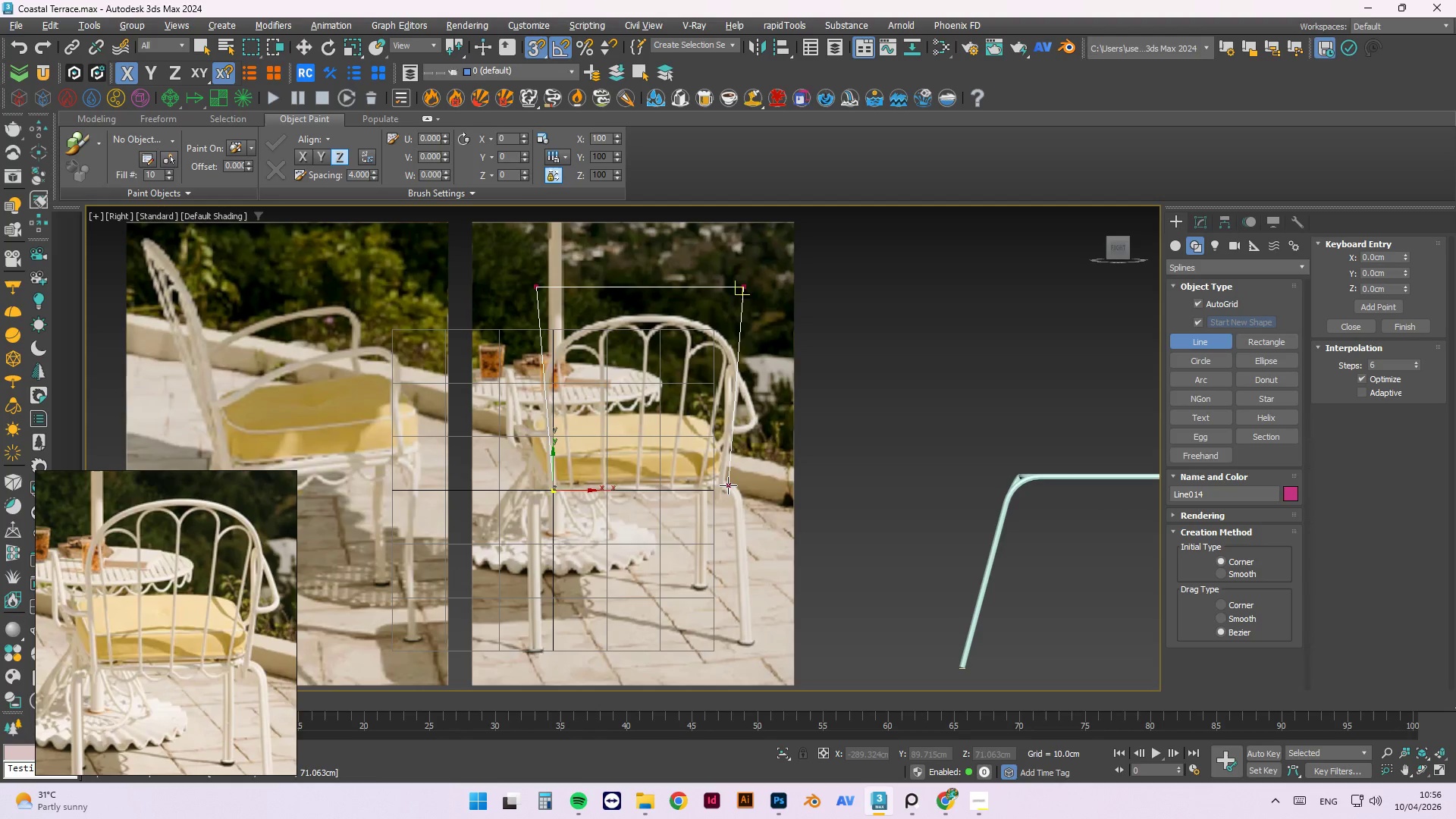 
key(Escape)
 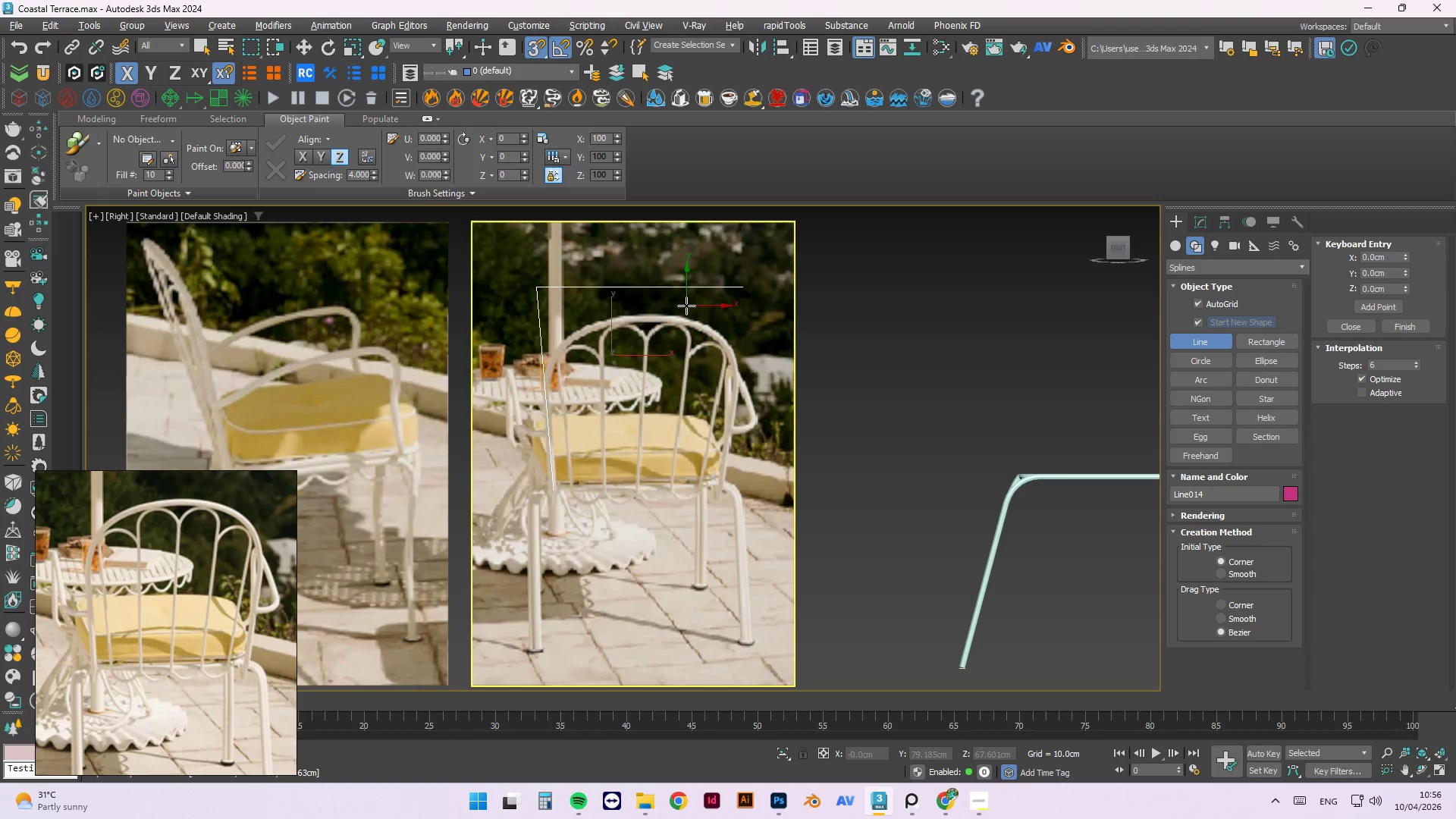 
key(W)
 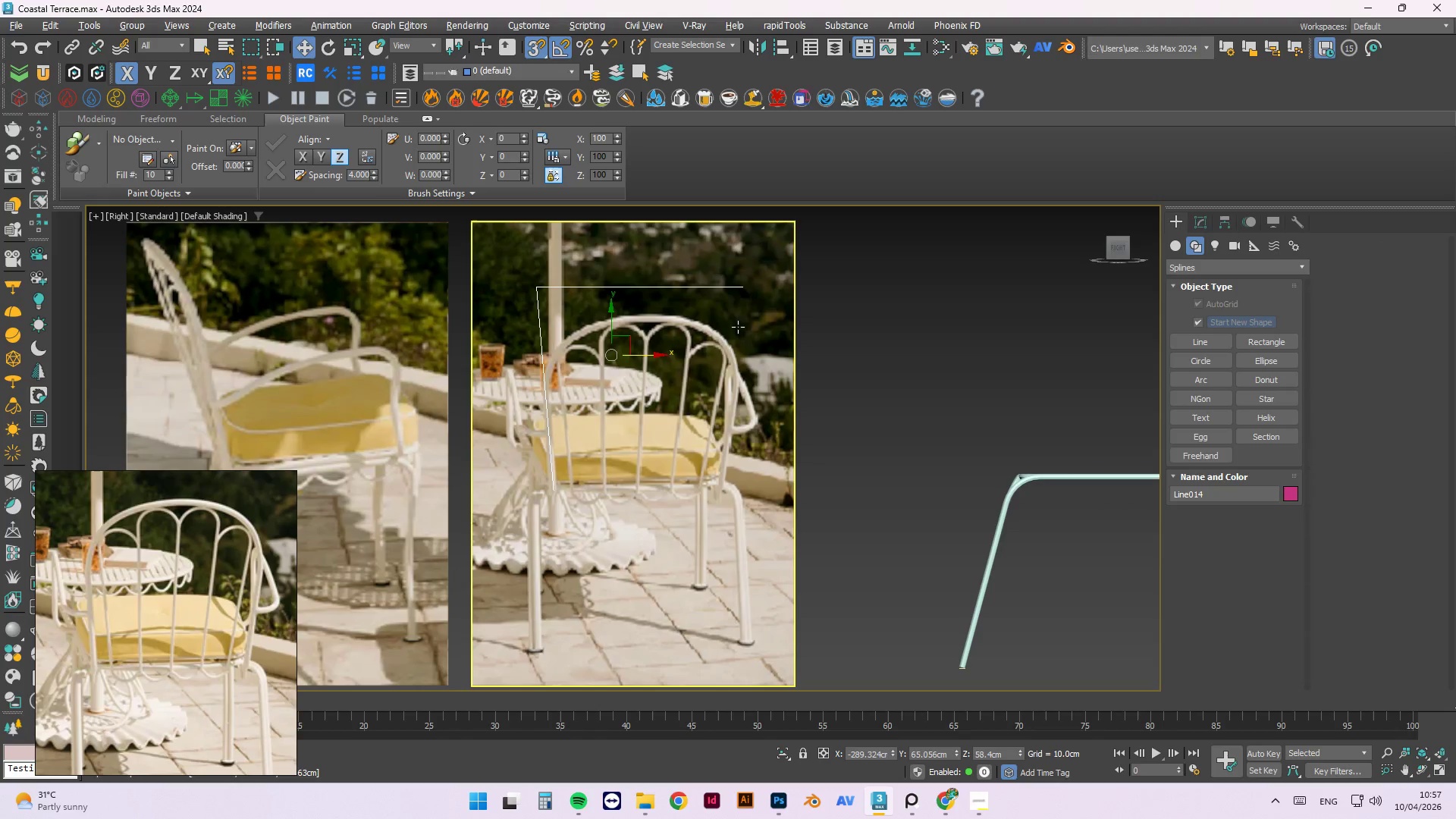 
key(Delete)
 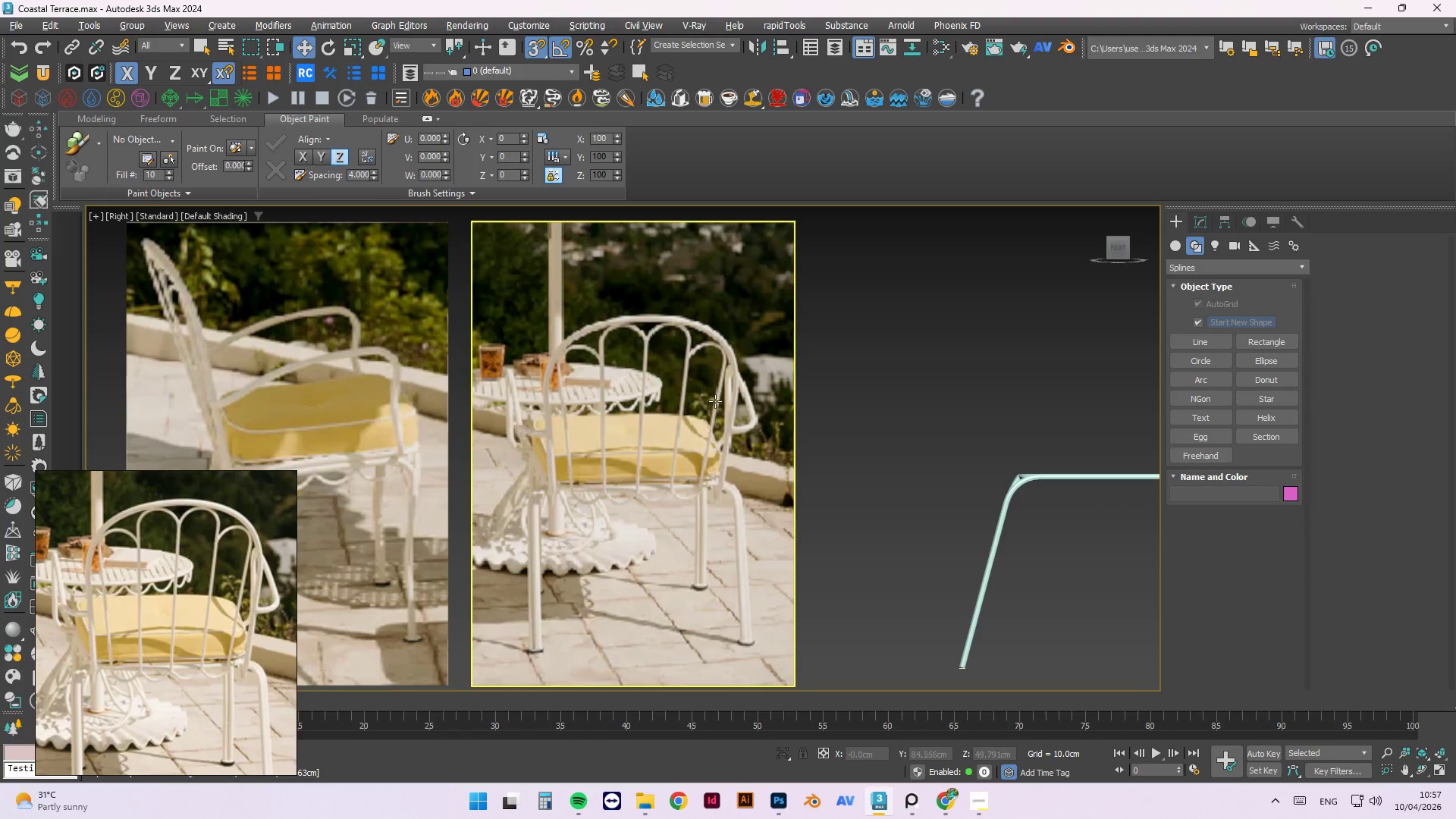 
scroll: coordinate [865, 434], scroll_direction: down, amount: 4.0
 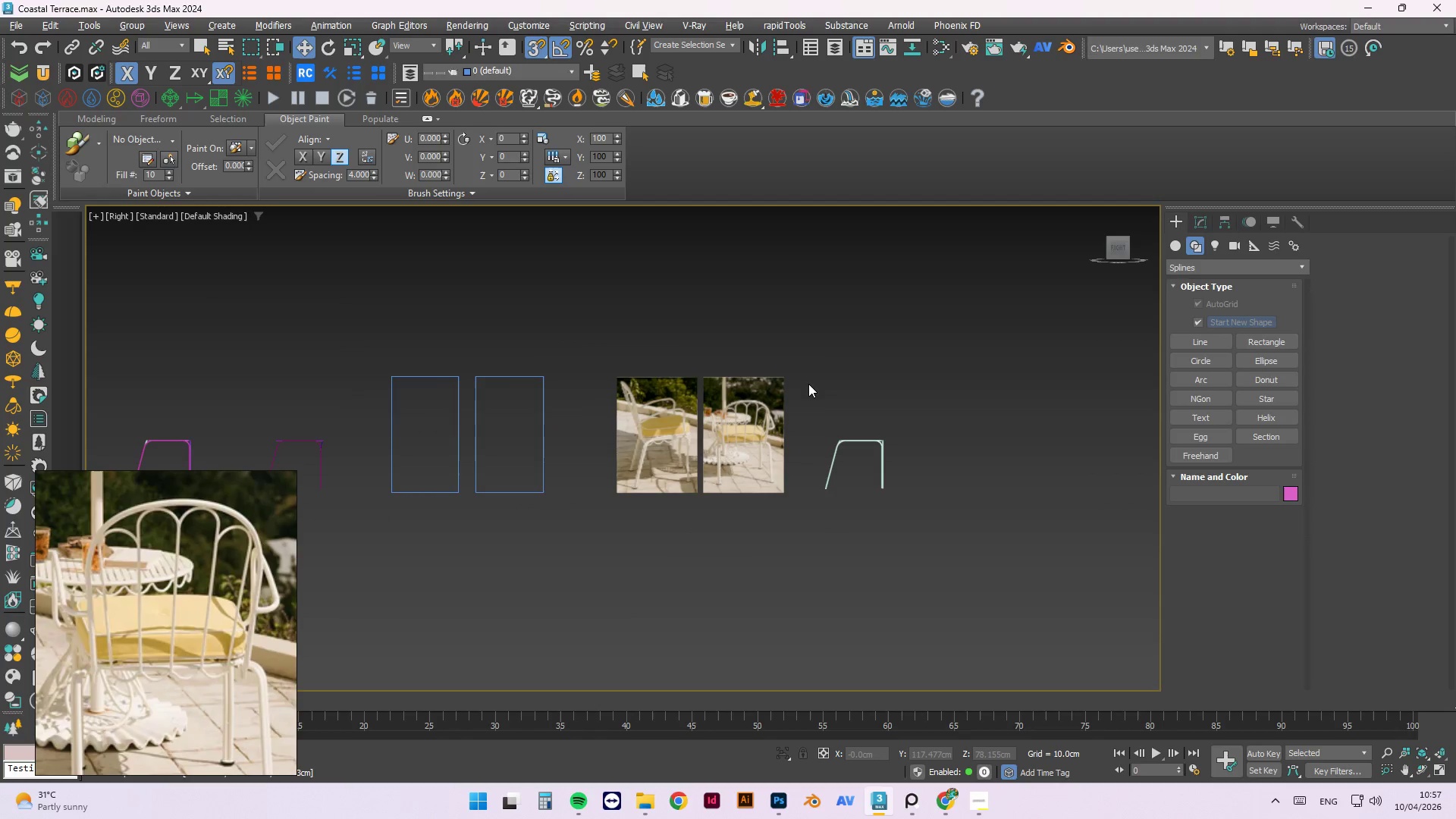 
key(F)
 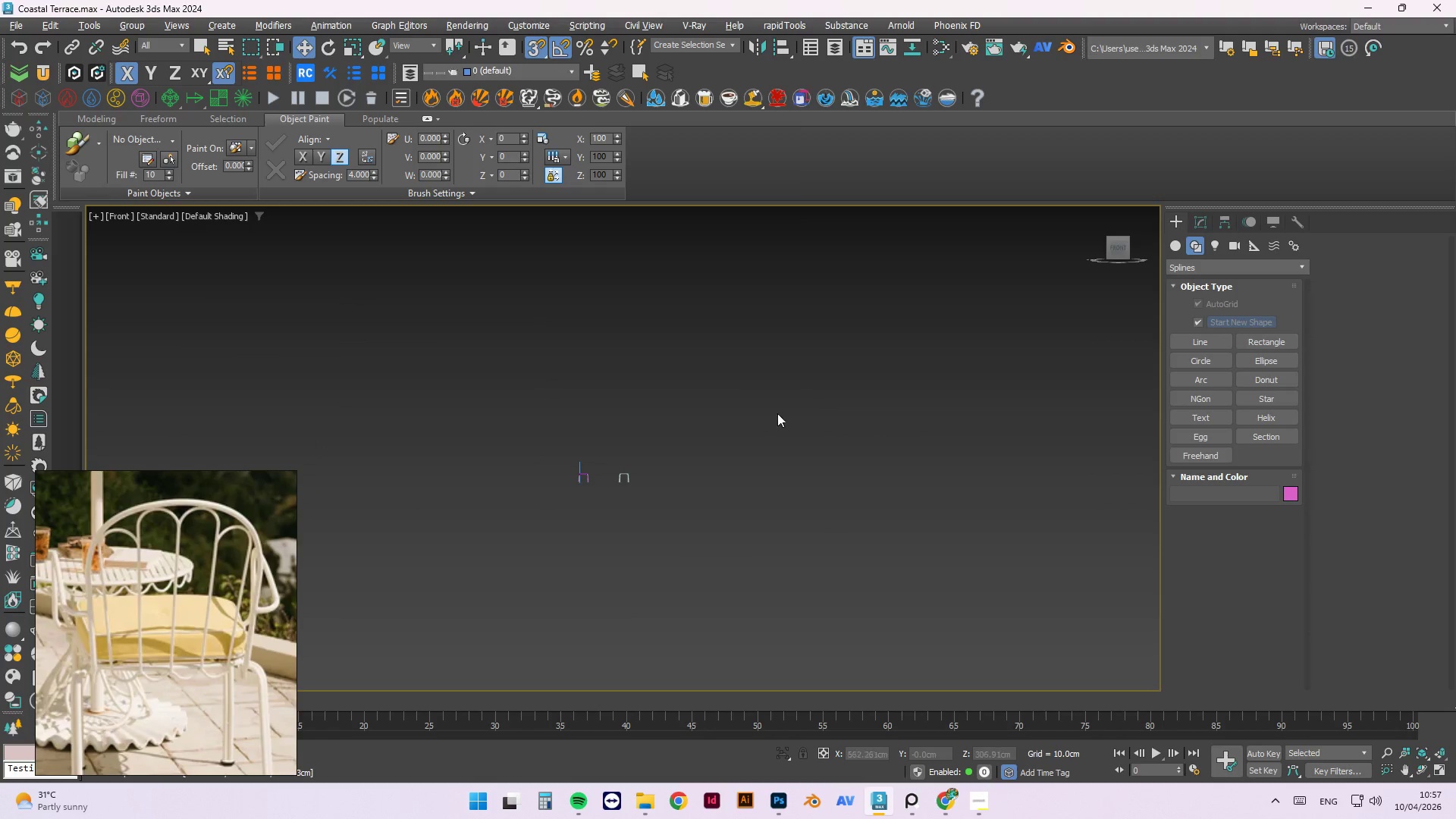 
scroll: coordinate [668, 449], scroll_direction: up, amount: 4.0
 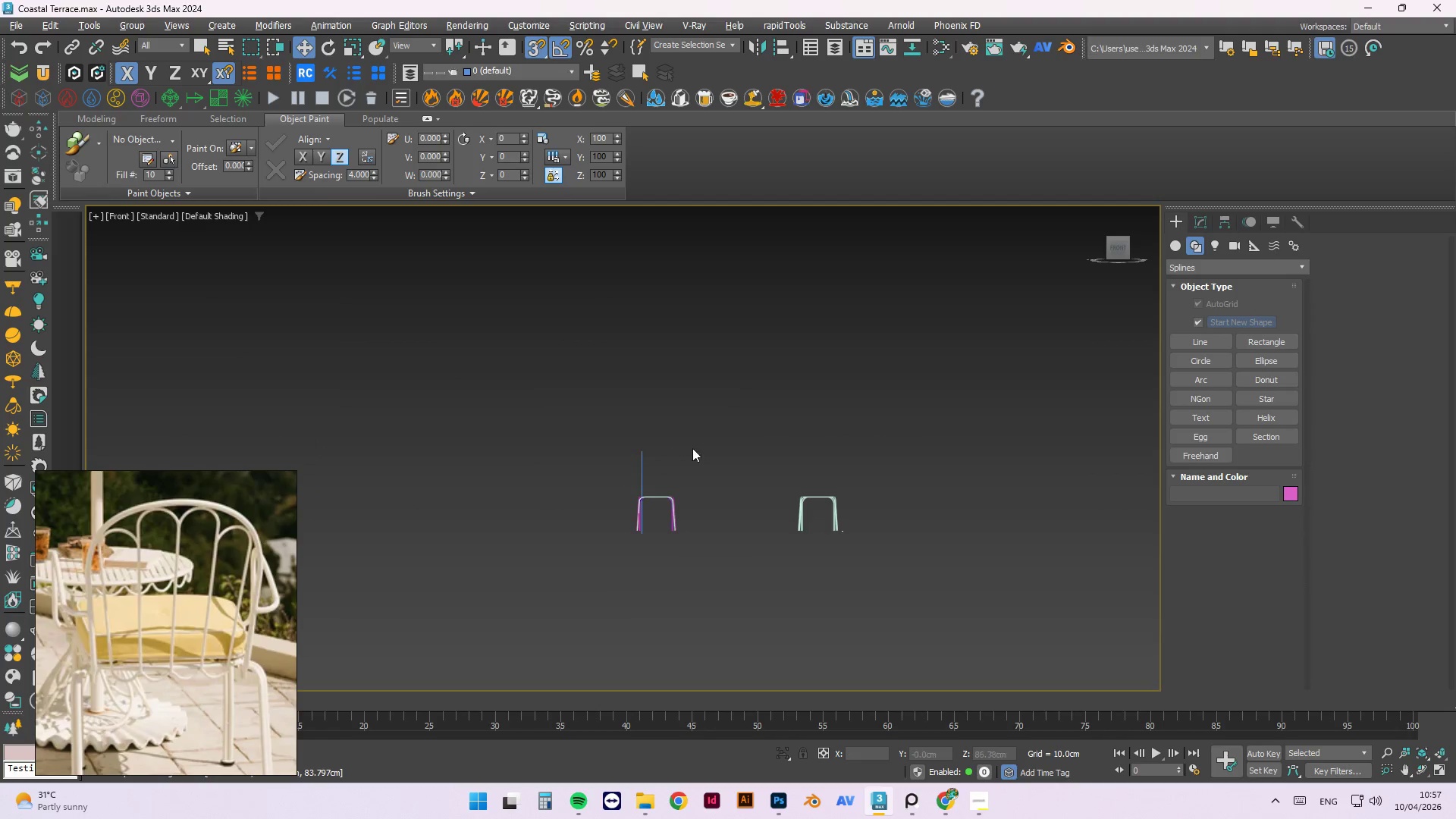 
hold_key(key=AltLeft, duration=0.8)
 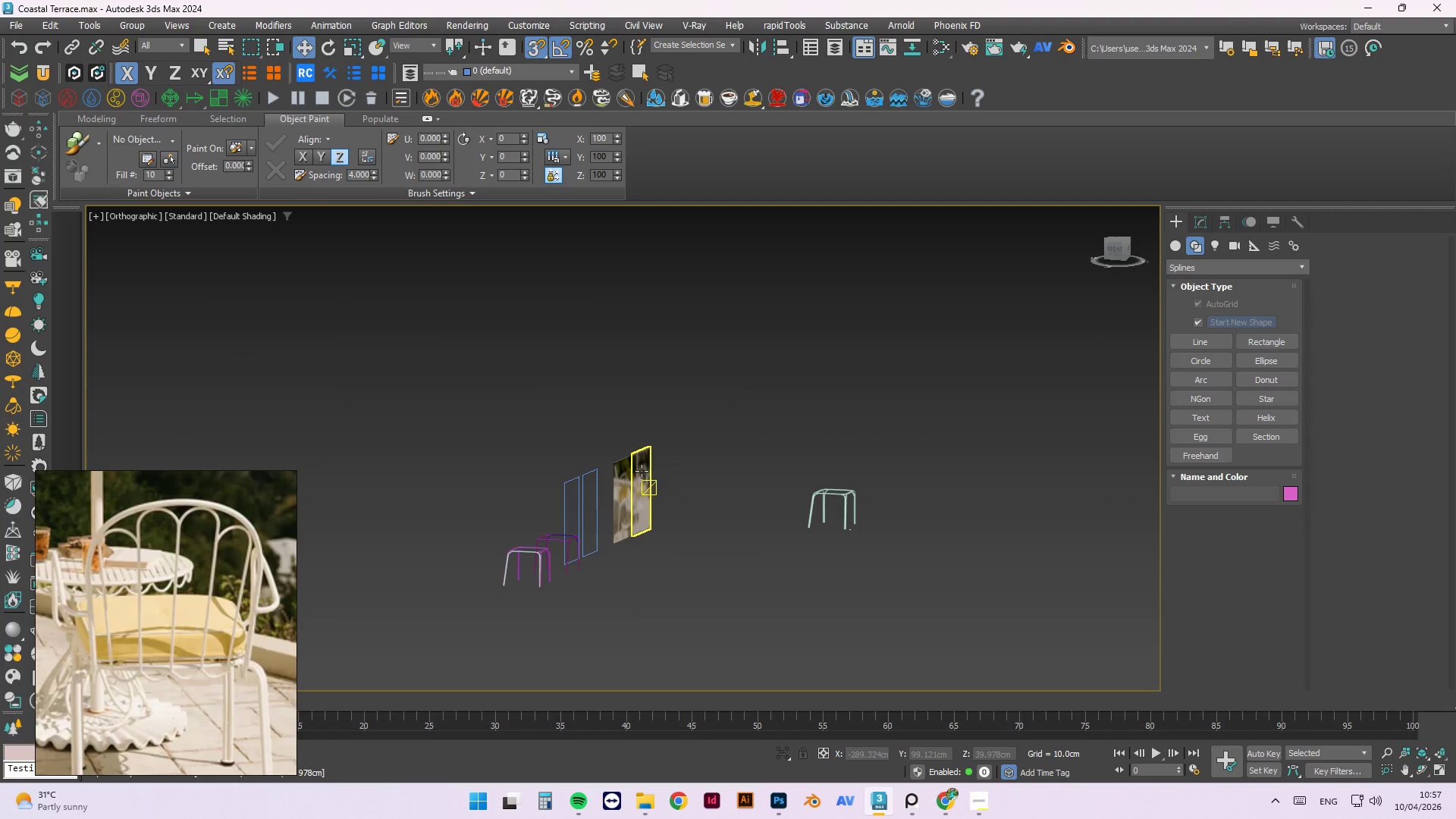 
left_click([642, 471])
 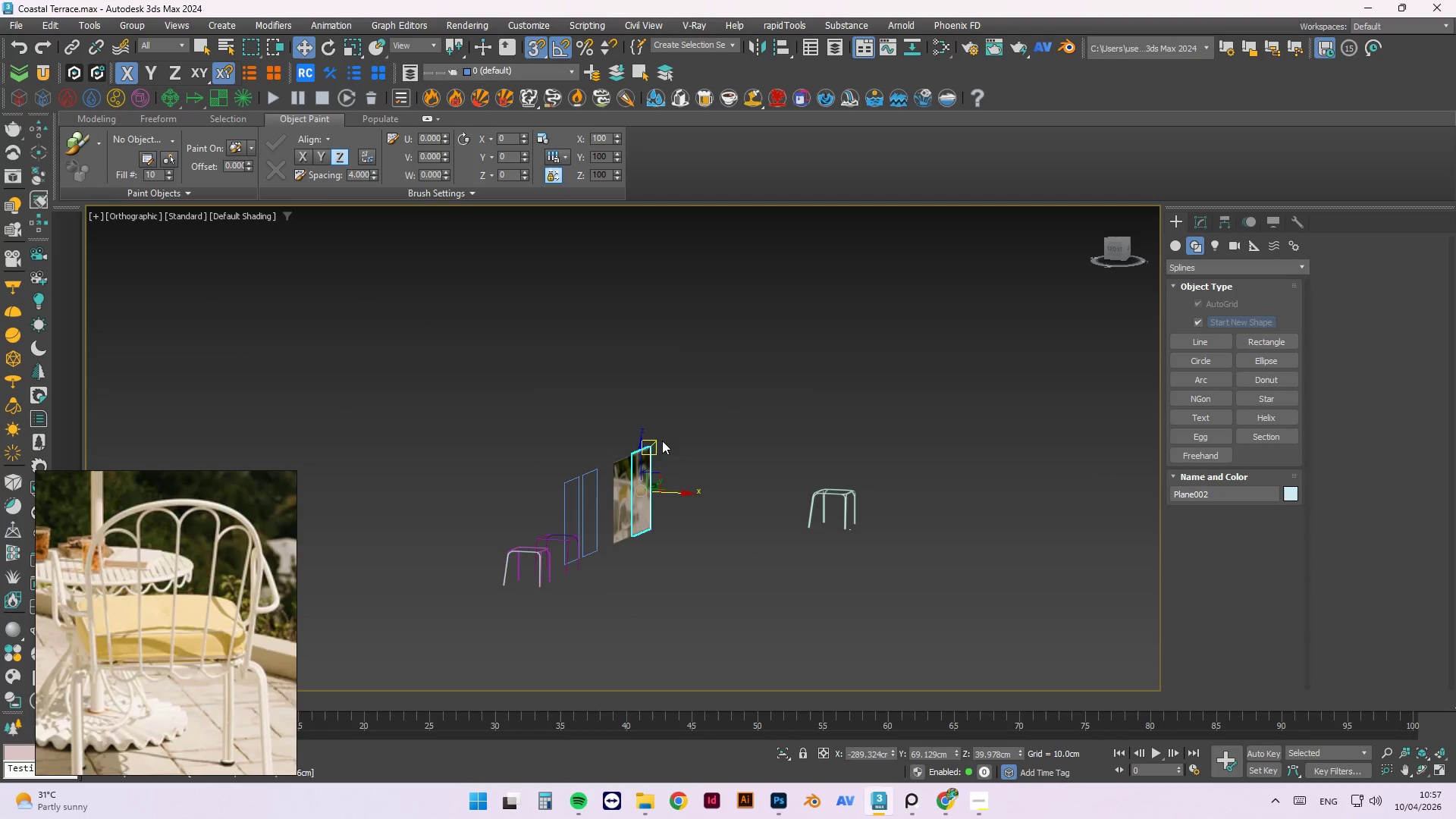 
scroll: coordinate [669, 417], scroll_direction: down, amount: 2.0
 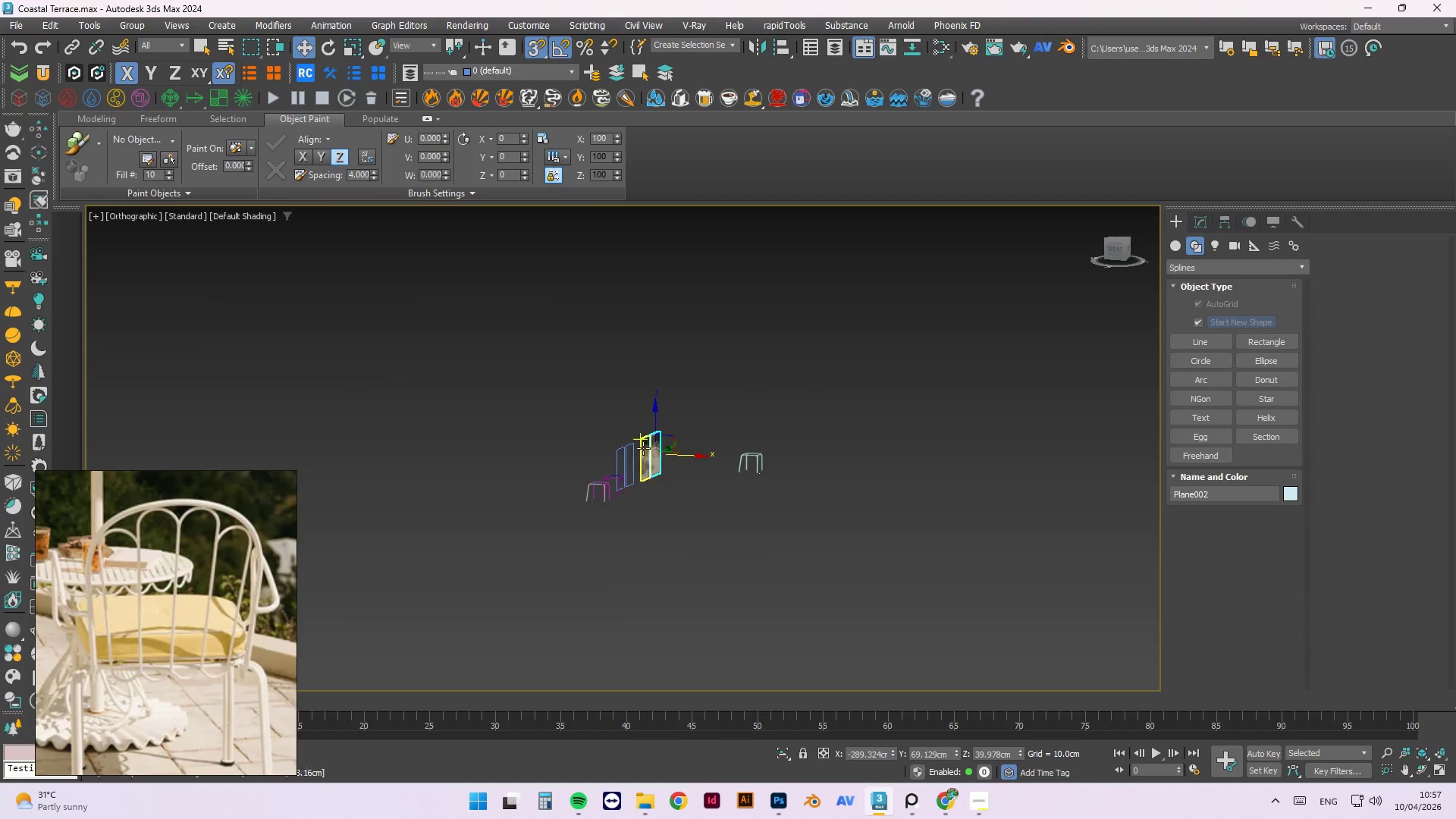 
hold_key(key=ShiftLeft, duration=1.03)
left_click_drag(start_coordinate=[689, 454], to_coordinate=[827, 470])
 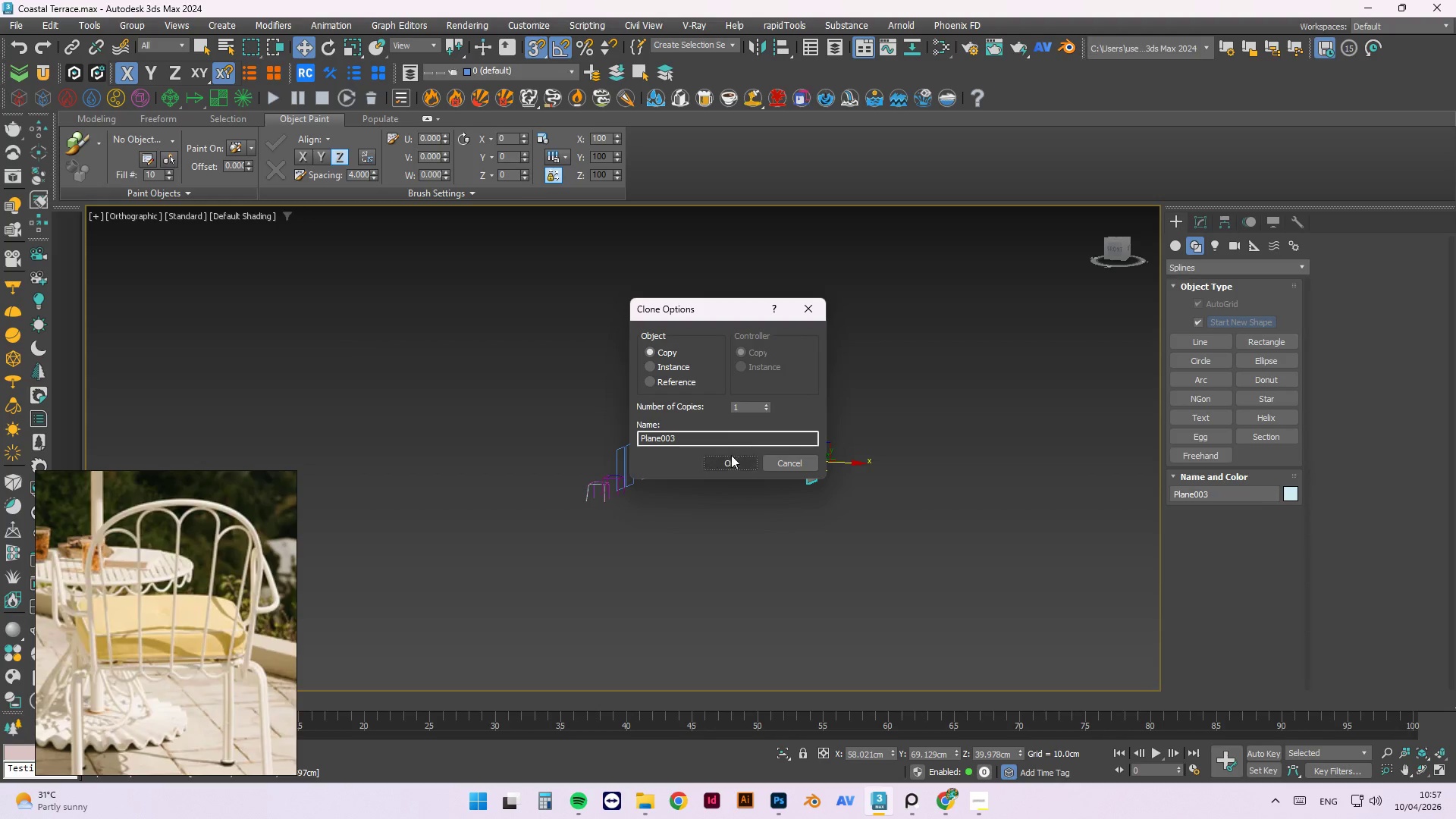 
left_click([736, 461])
 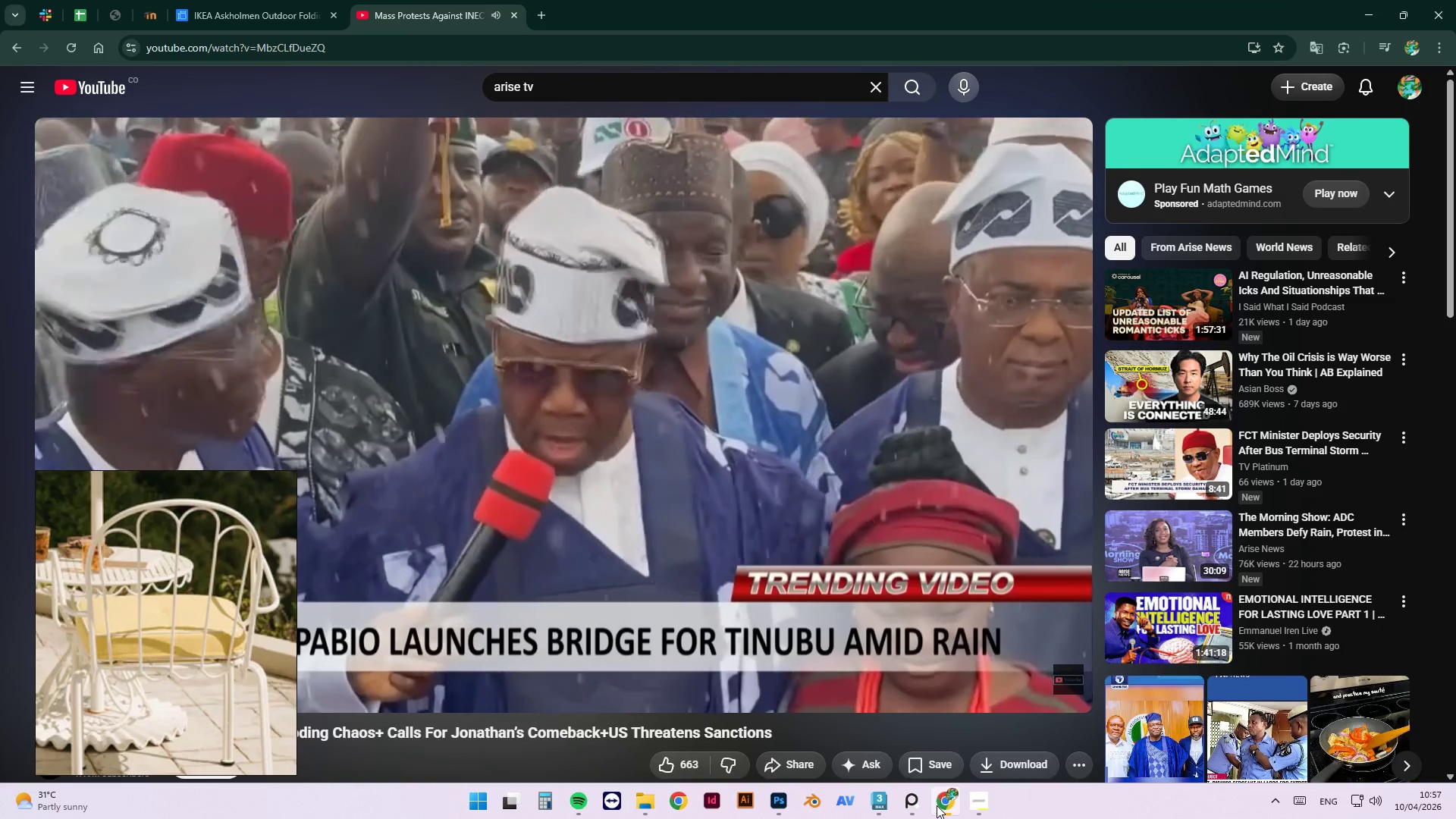 
left_click([937, 805])
 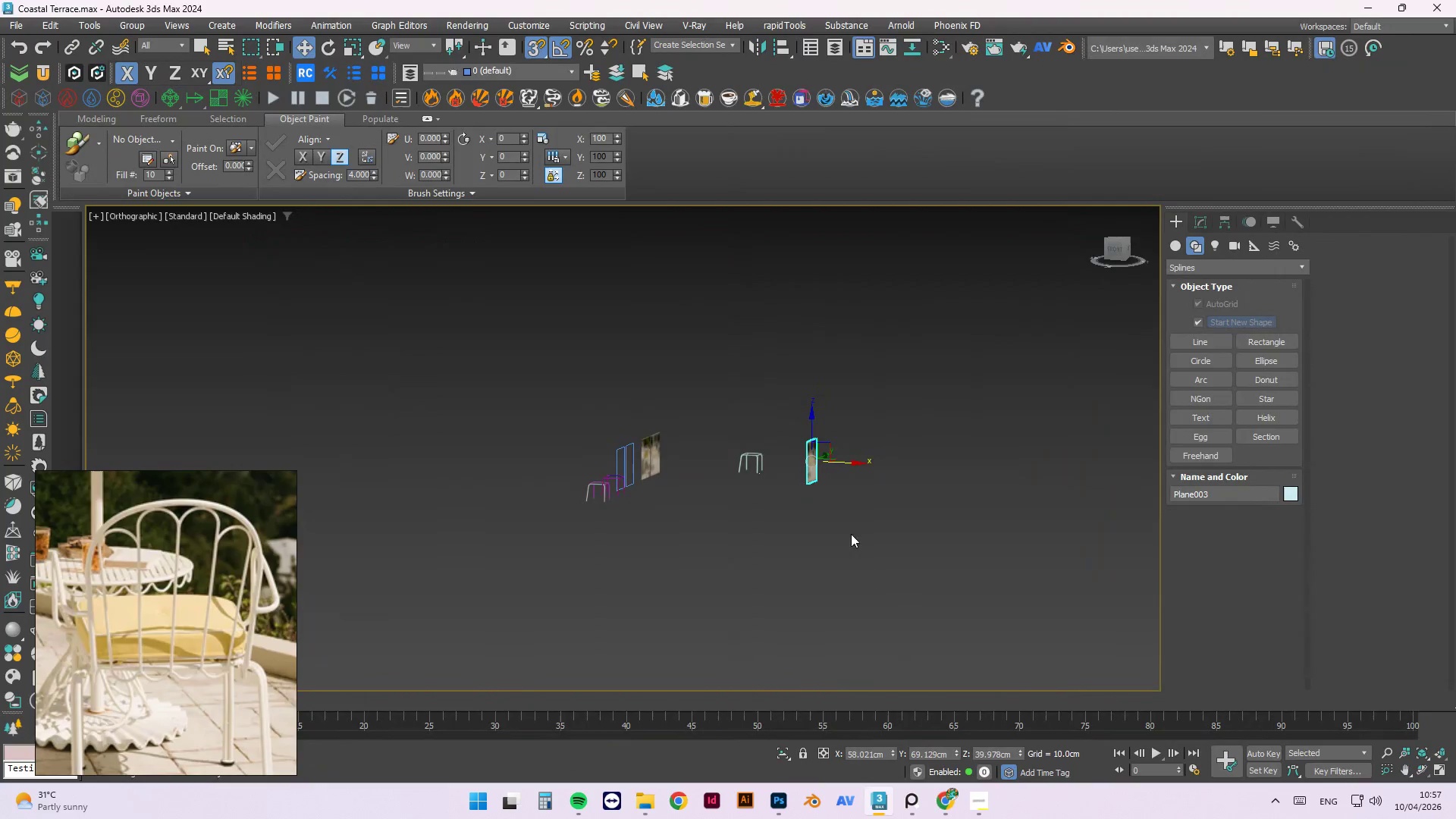 
scroll: coordinate [831, 476], scroll_direction: up, amount: 3.0
 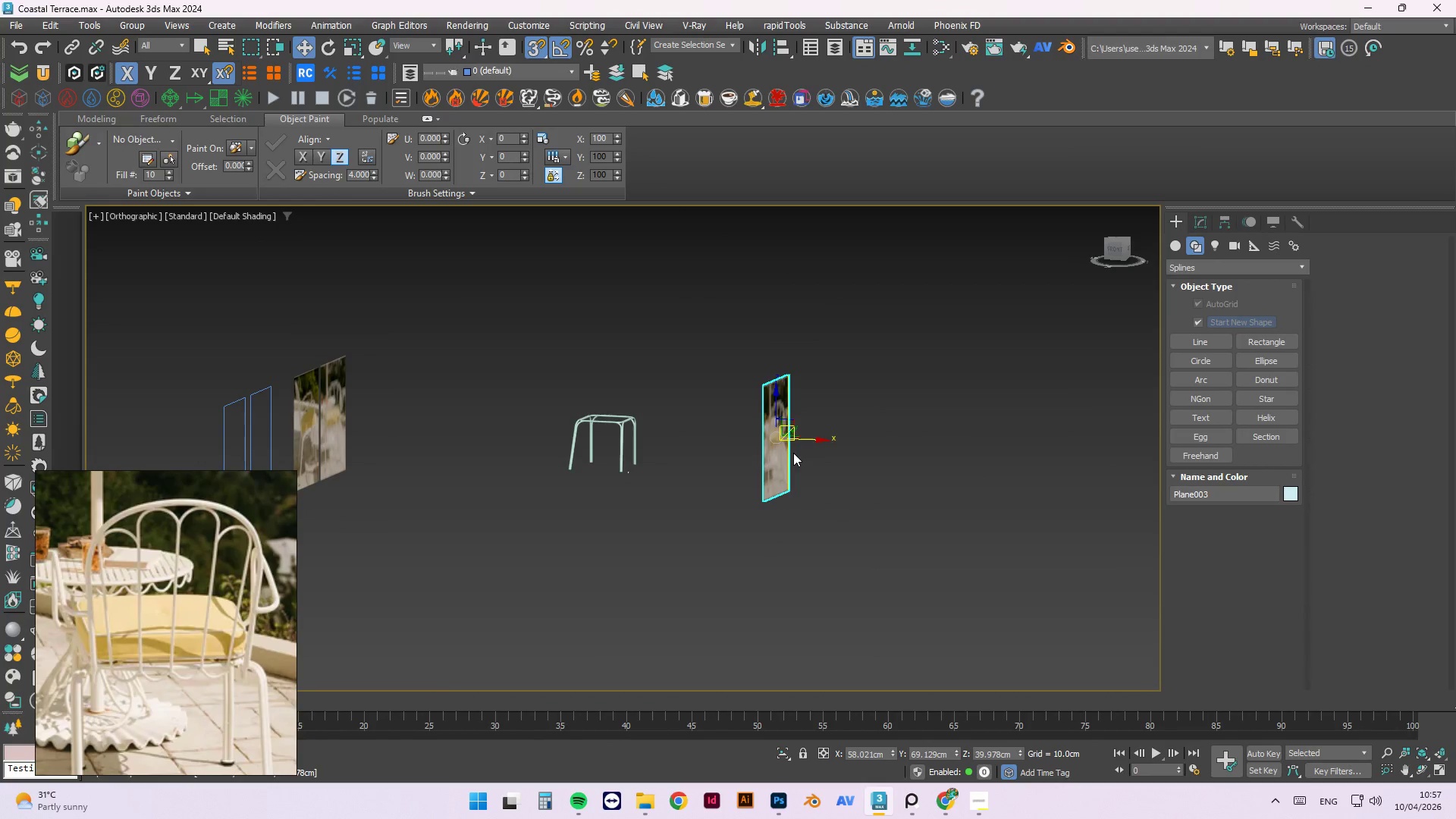 
key(E)
 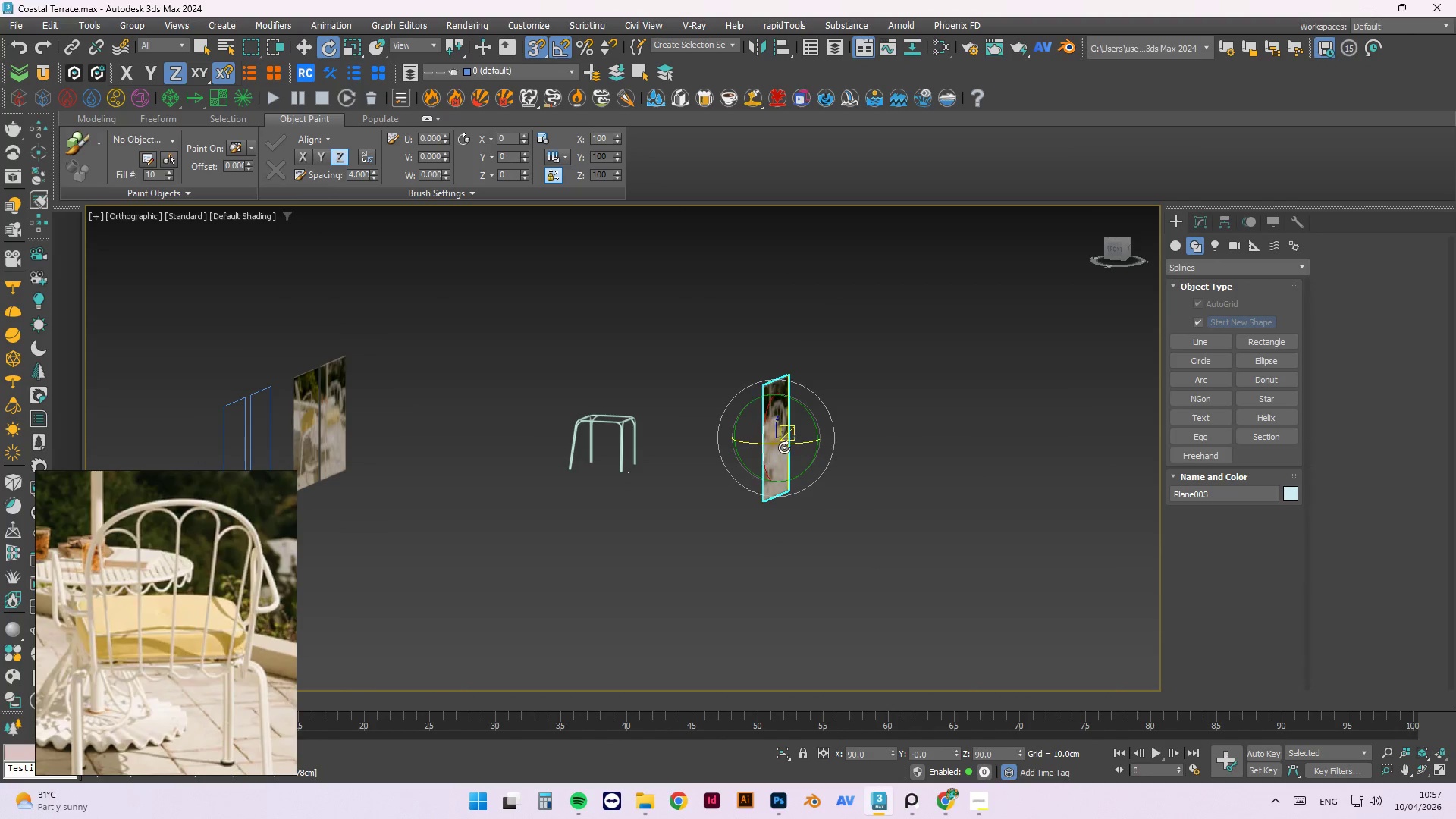 
left_click_drag(start_coordinate=[784, 447], to_coordinate=[716, 475])
 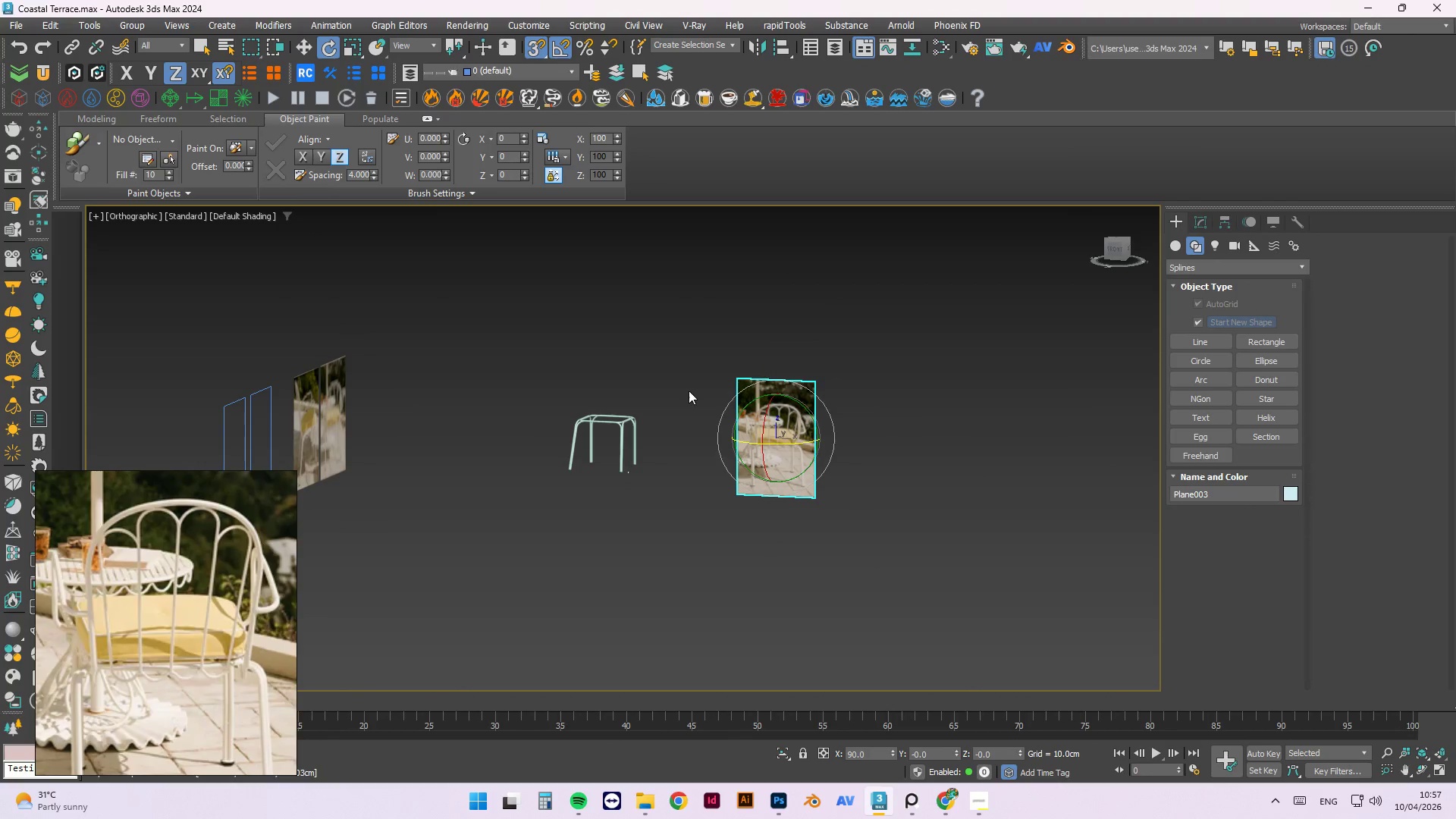 
left_click([674, 343])
 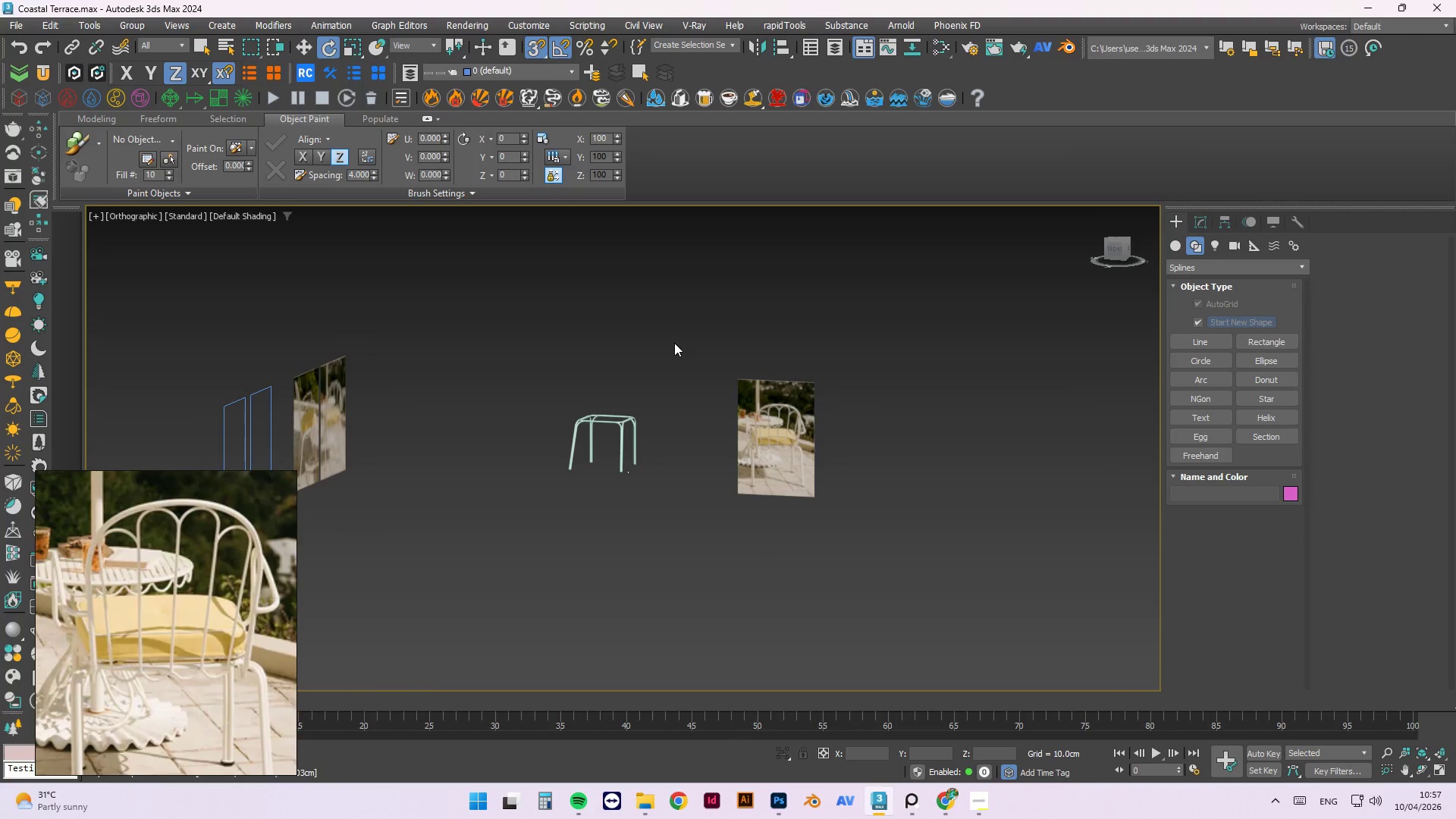 
key(L)
 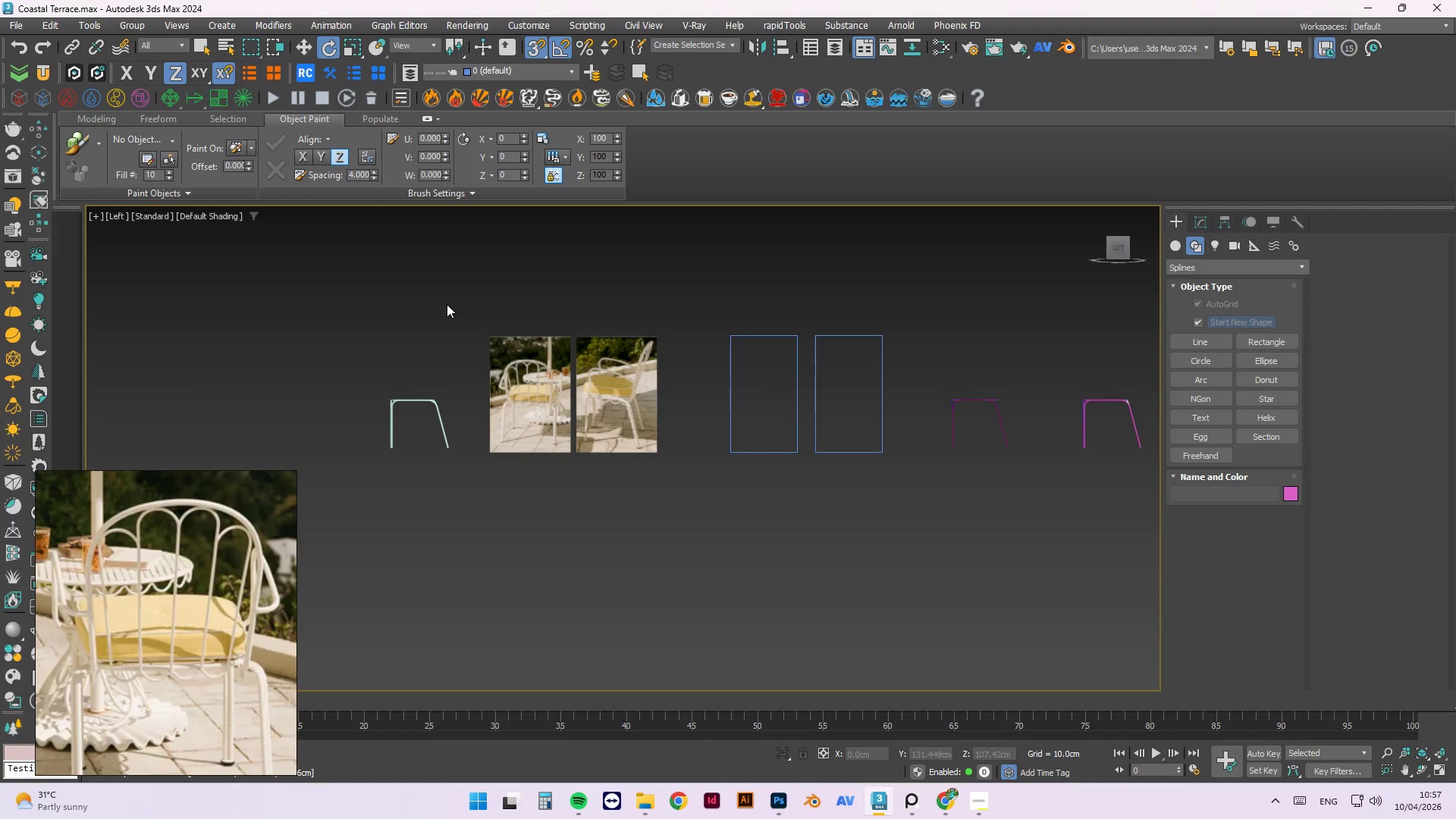 
scroll: coordinate [444, 405], scroll_direction: down, amount: 2.0
 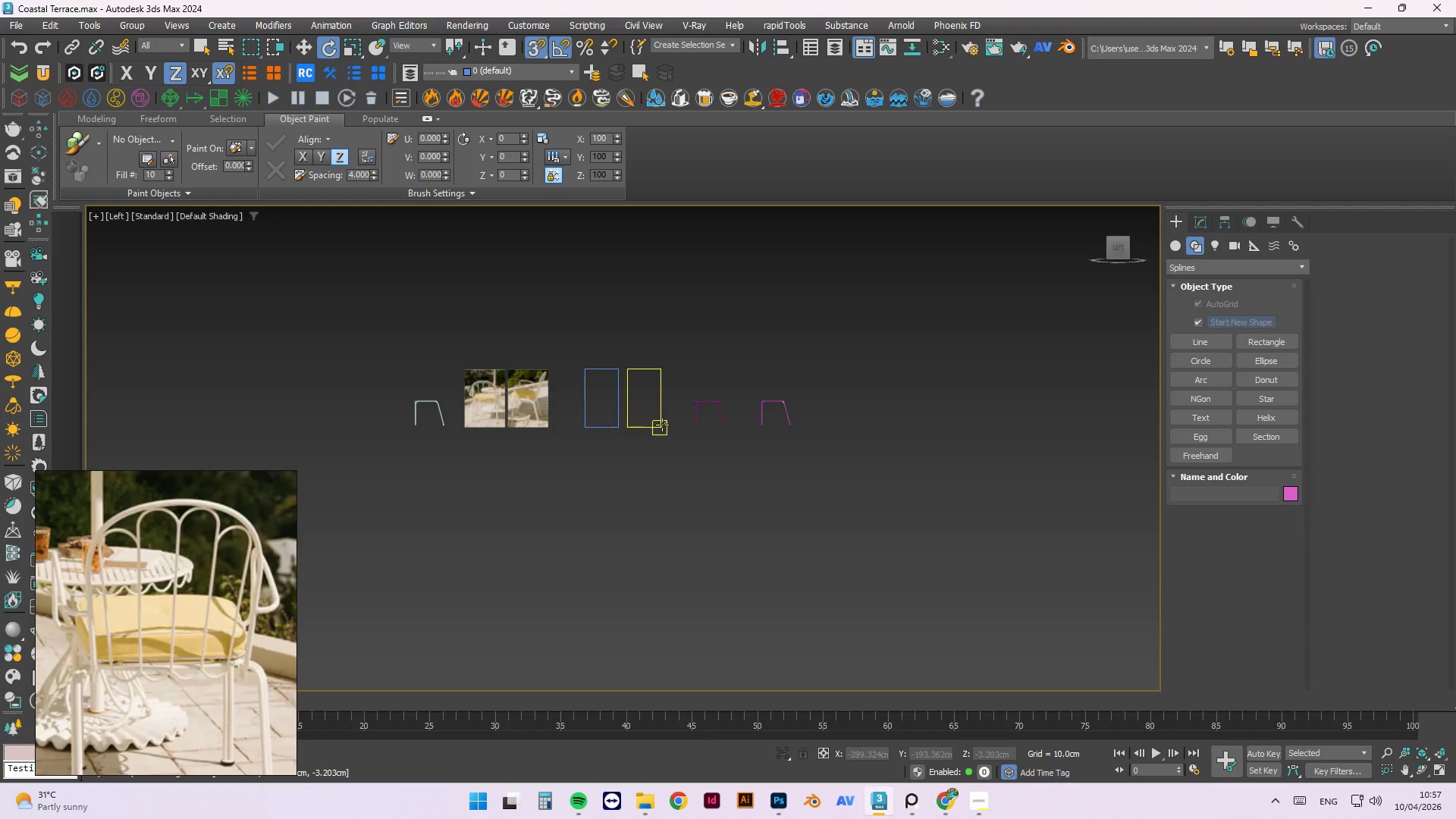 
key(Alt+ArrowRight)
 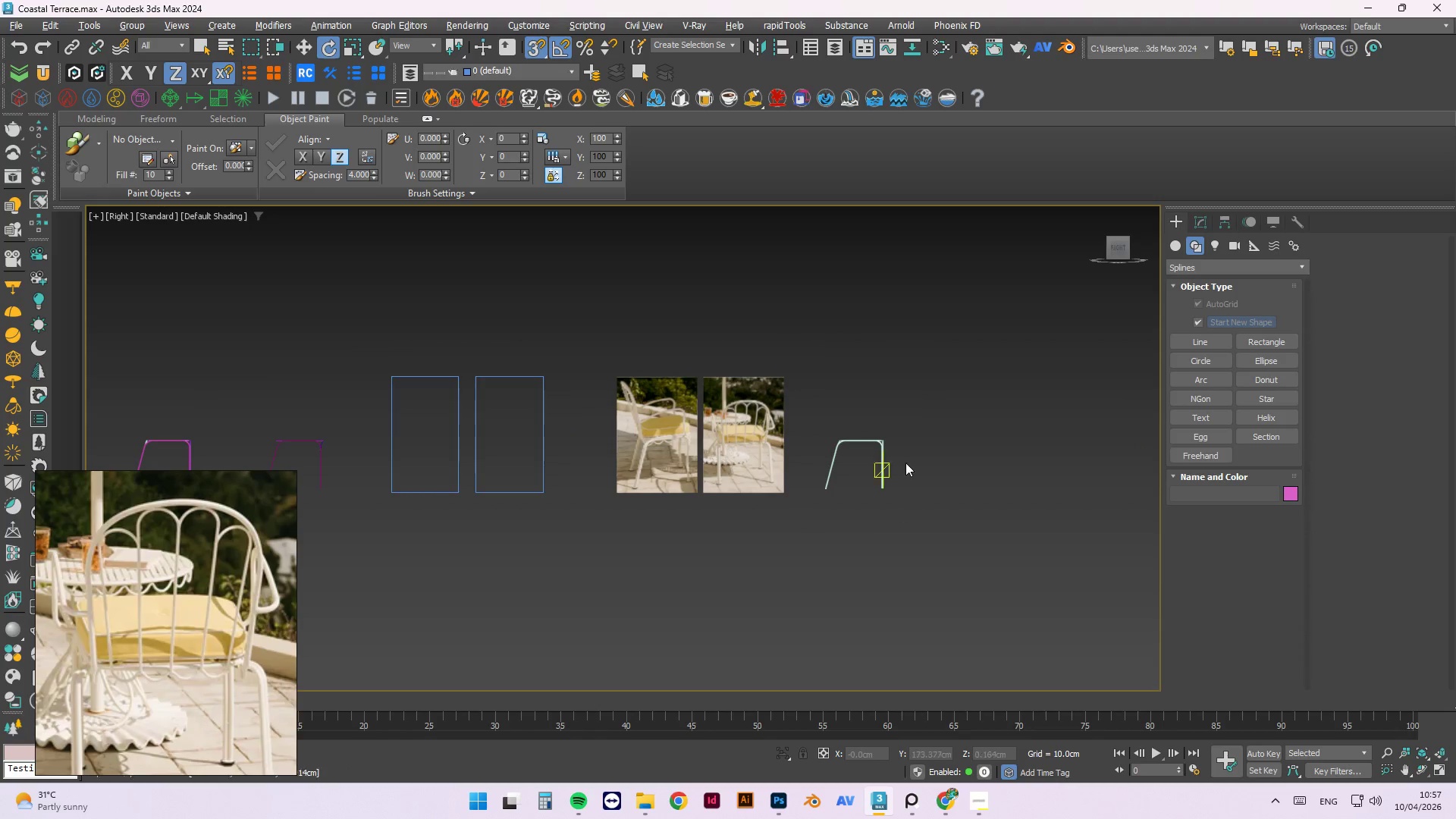 
scroll: coordinate [758, 410], scroll_direction: up, amount: 3.0
 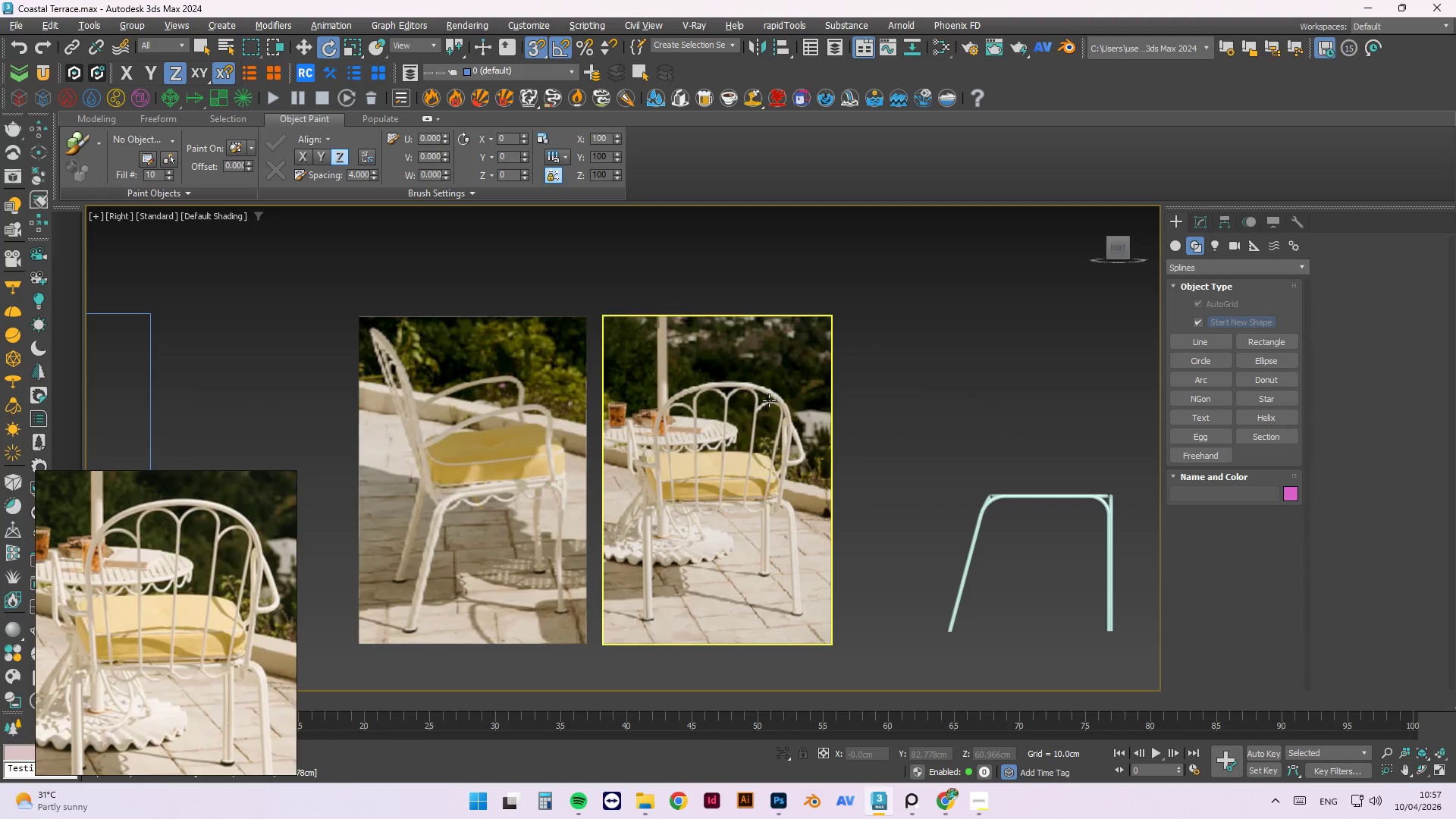 
scroll: coordinate [769, 400], scroll_direction: down, amount: 2.0
 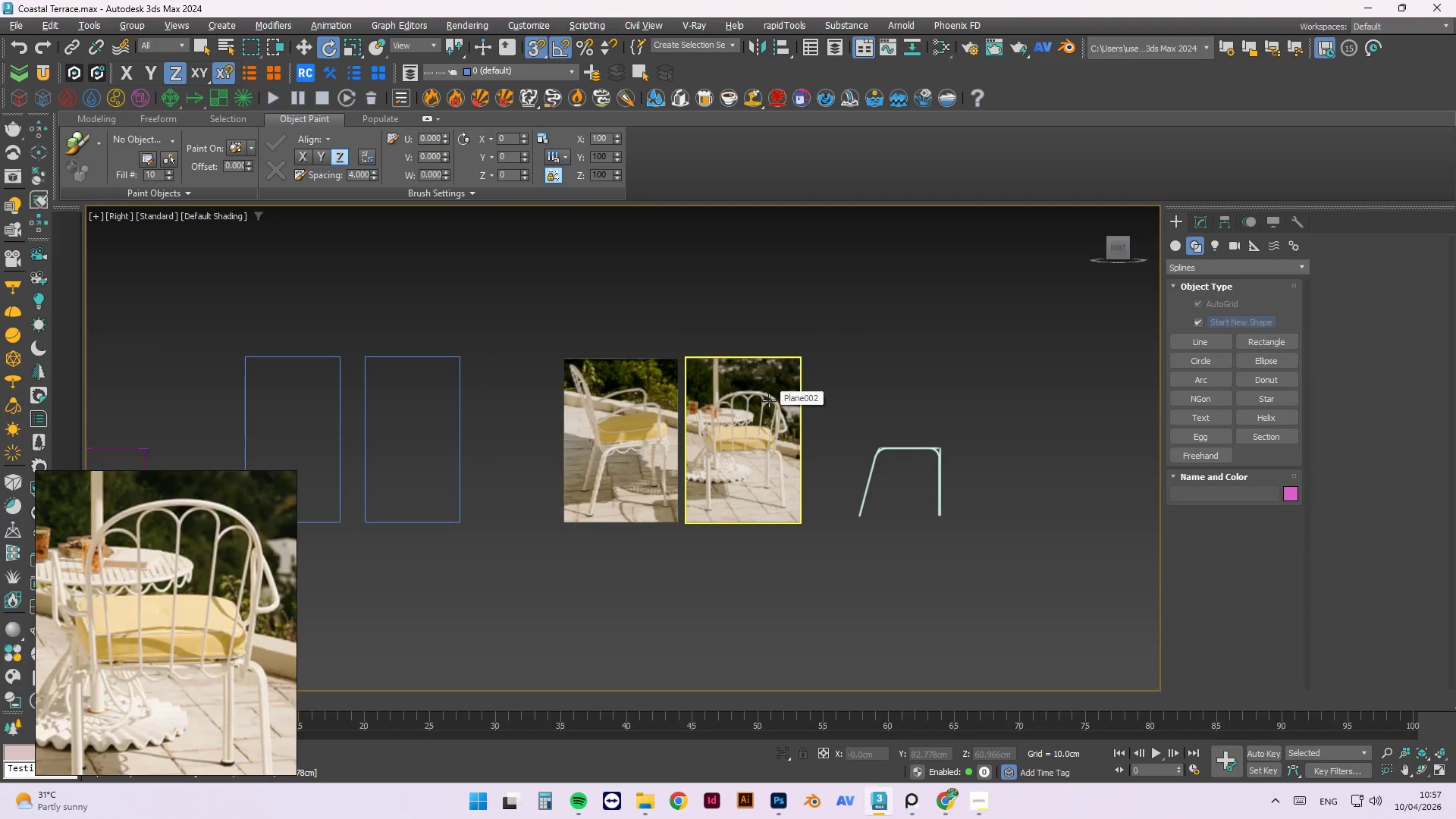 
key(F)
 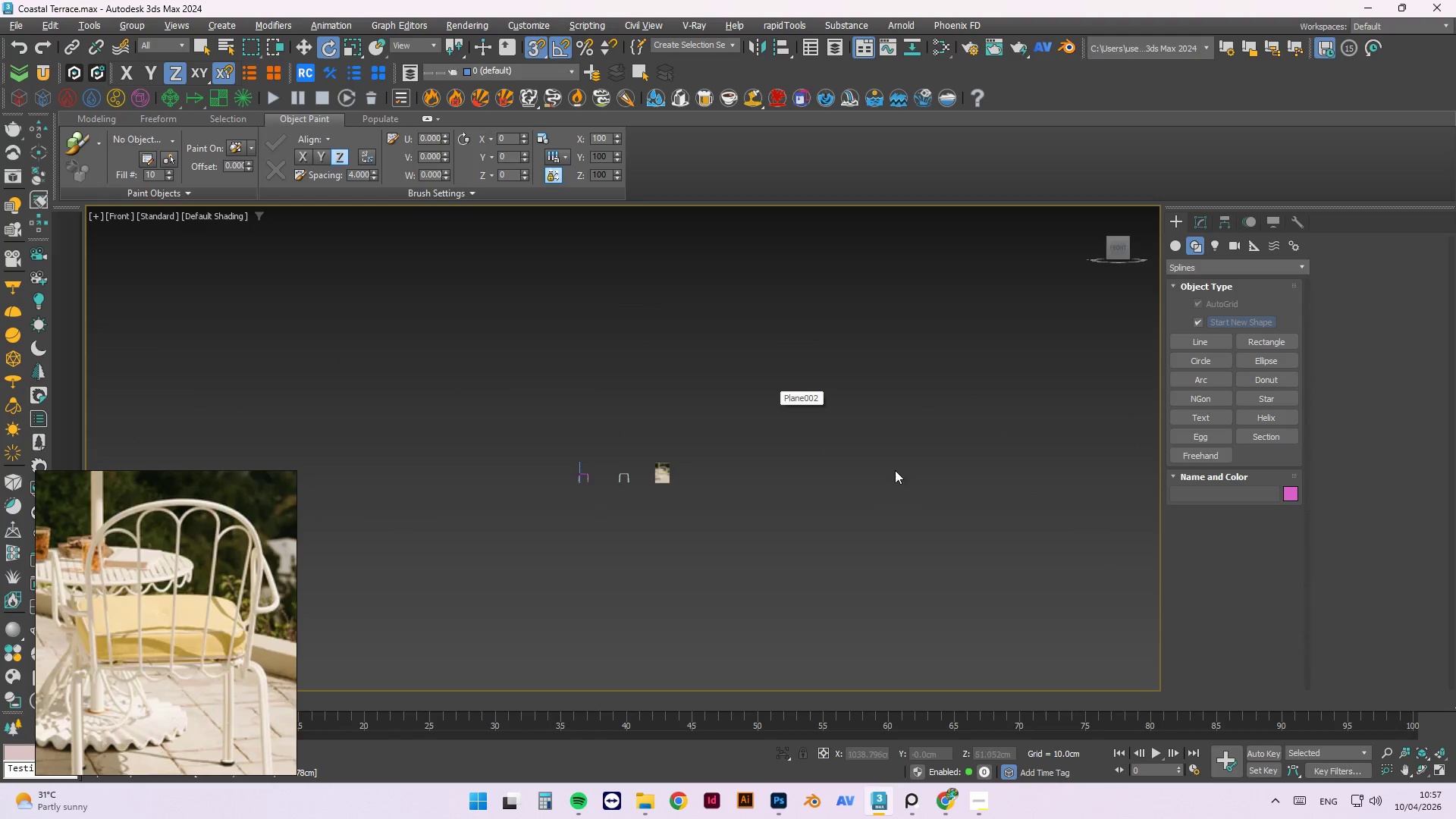 
scroll: coordinate [613, 472], scroll_direction: up, amount: 7.0
 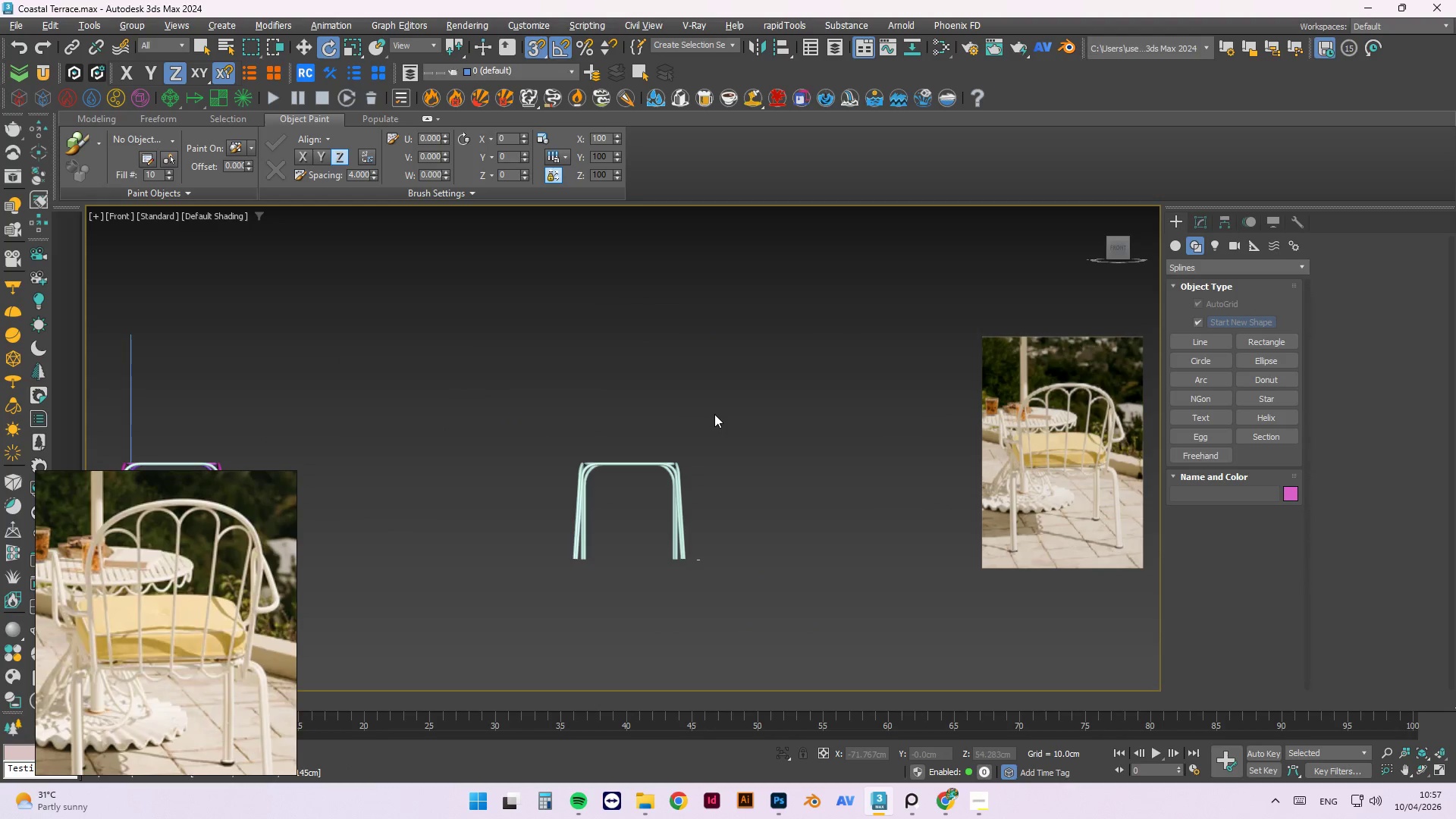 
scroll: coordinate [670, 421], scroll_direction: down, amount: 2.0
 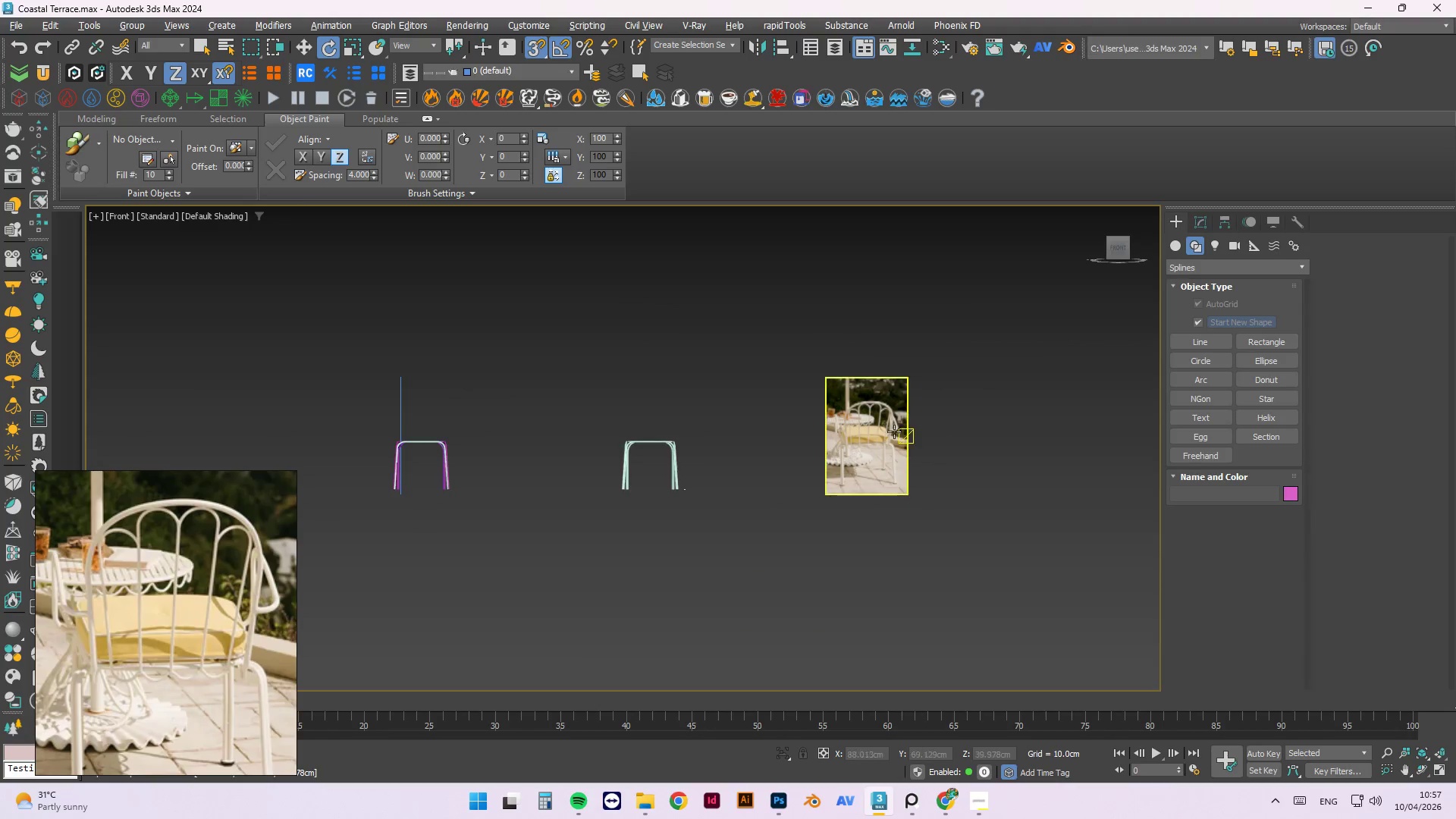 
left_click([880, 428])
 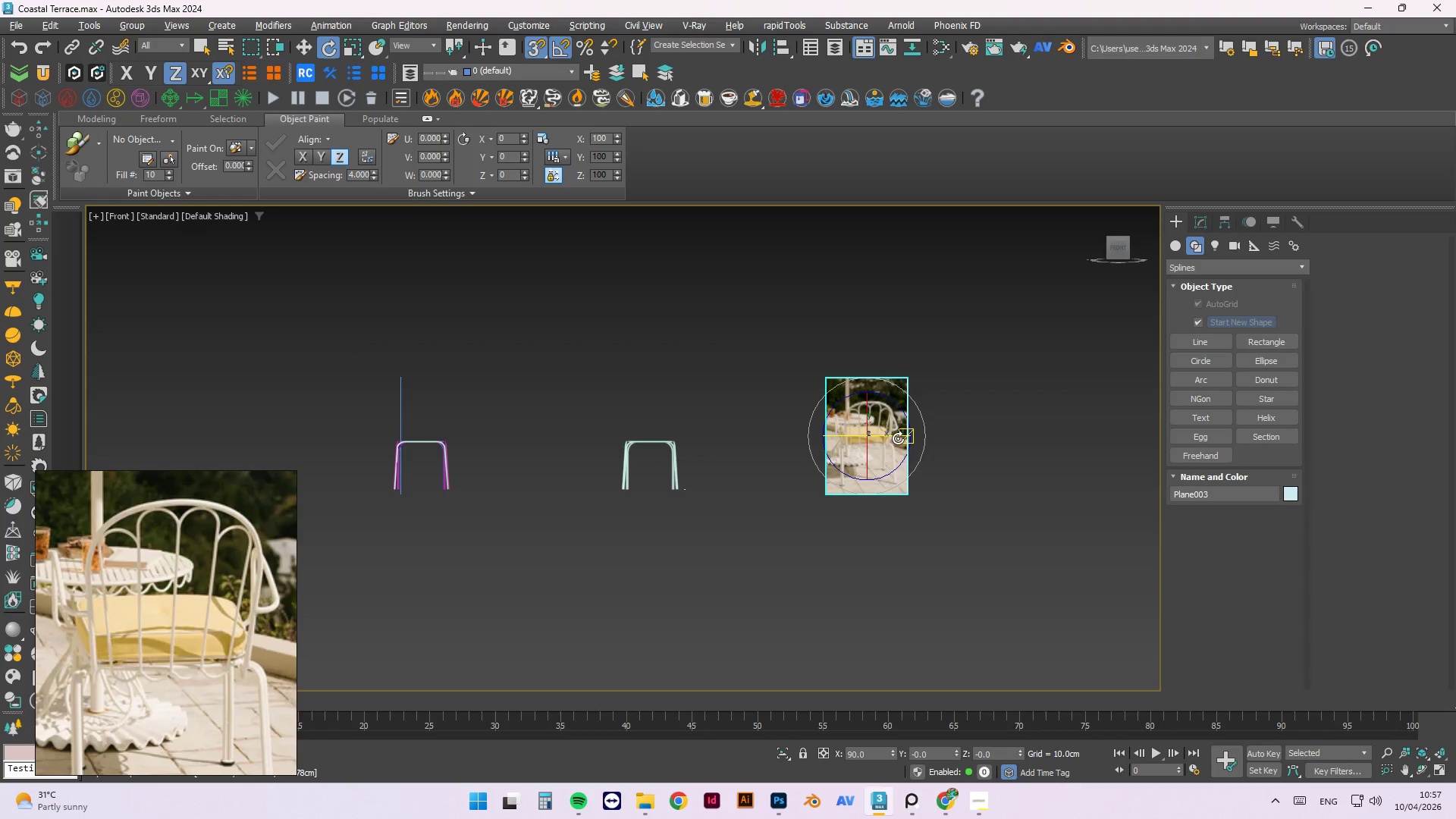 
key(W)
 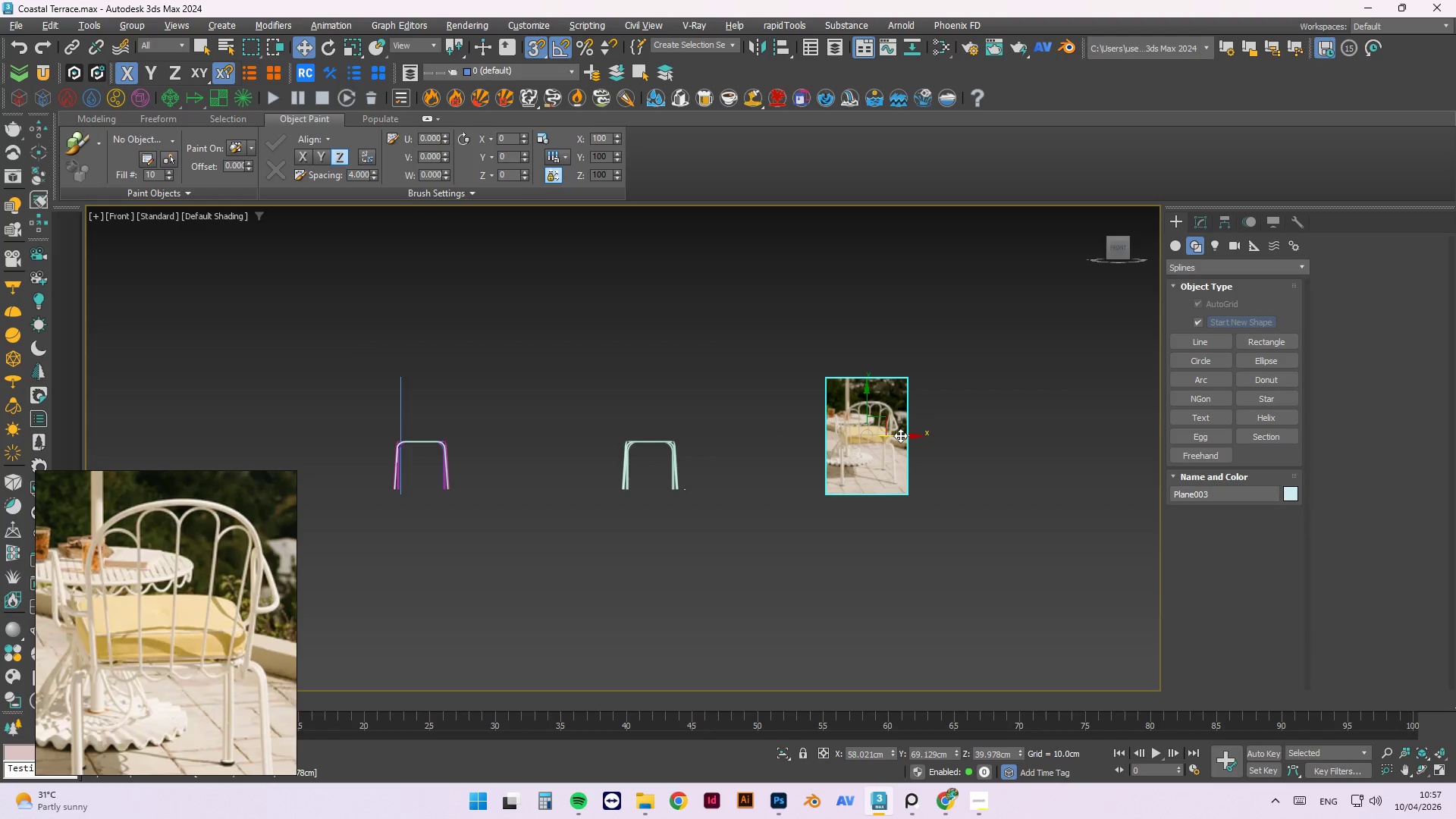 
left_click_drag(start_coordinate=[899, 441], to_coordinate=[588, 469])
 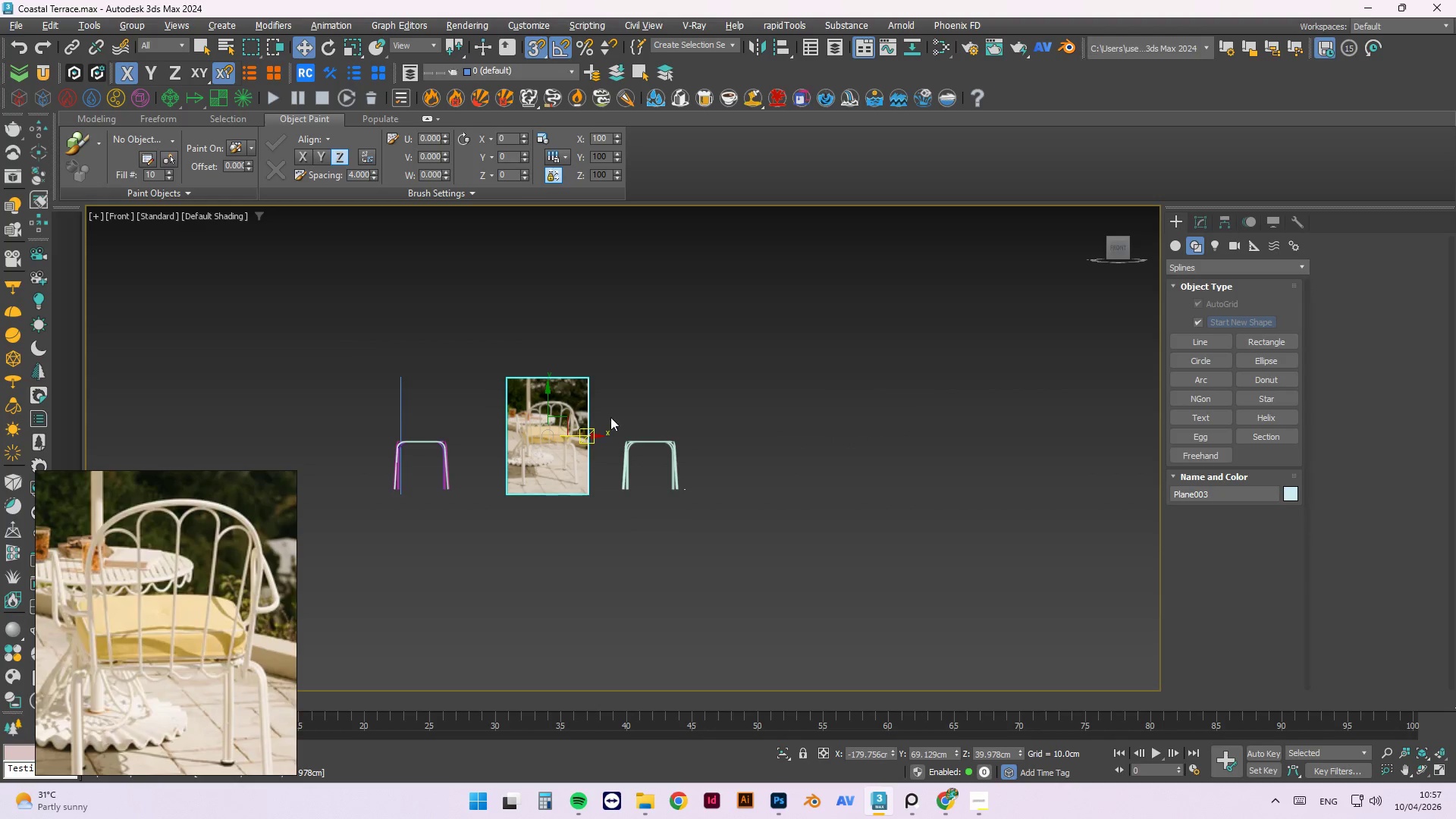 
key(S)
 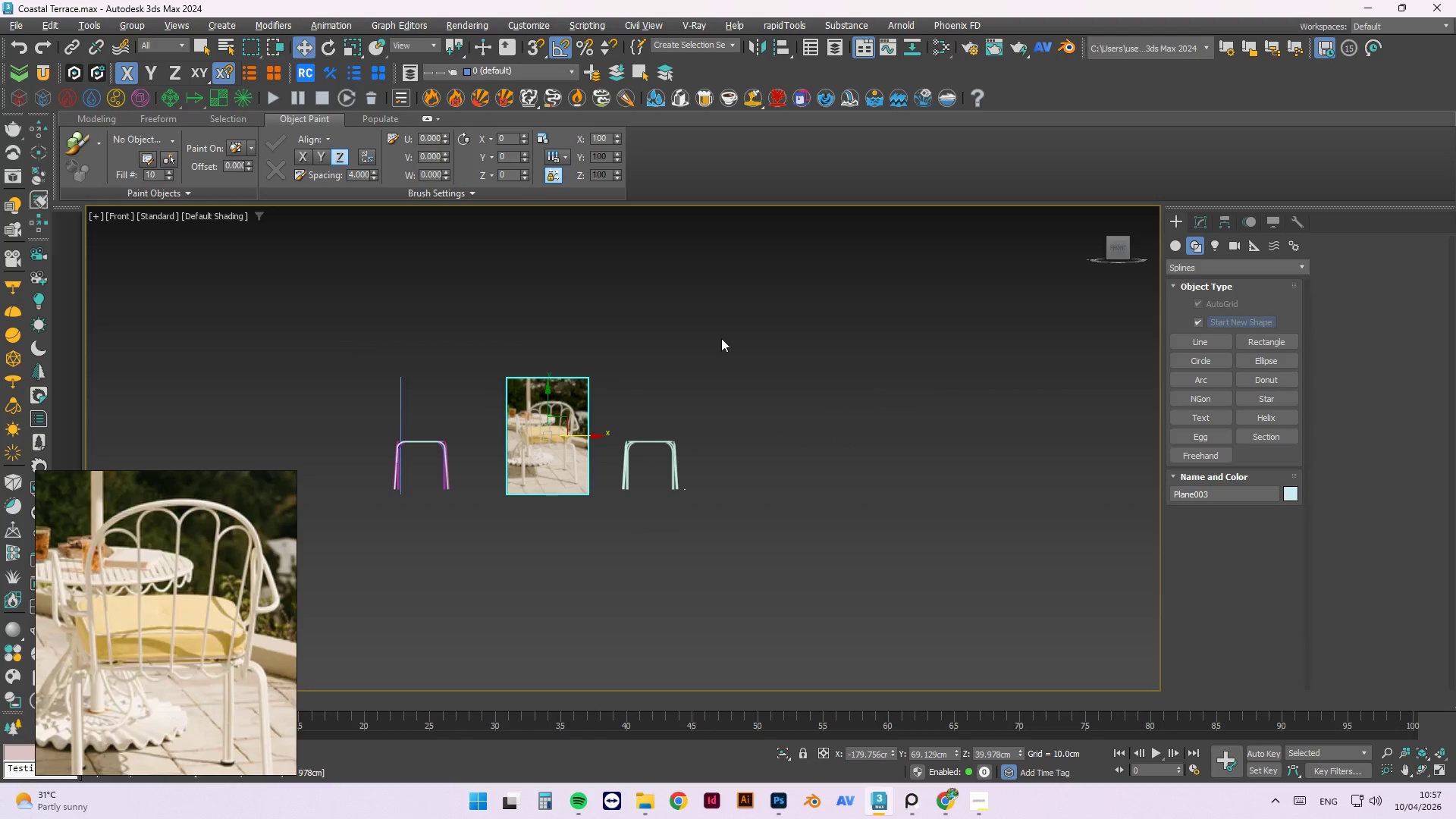 
left_click([722, 338])
 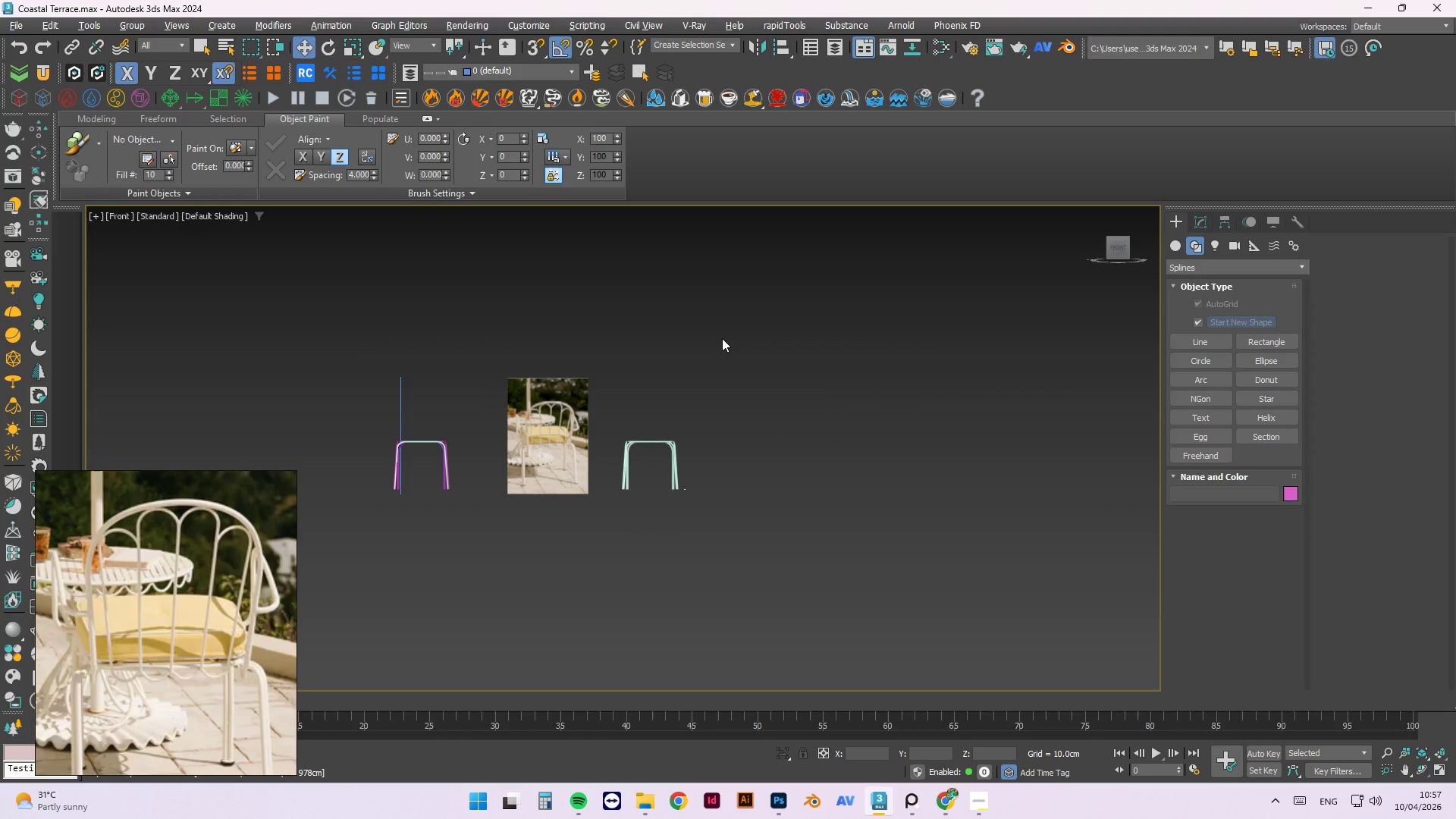 
key(Control+S)
 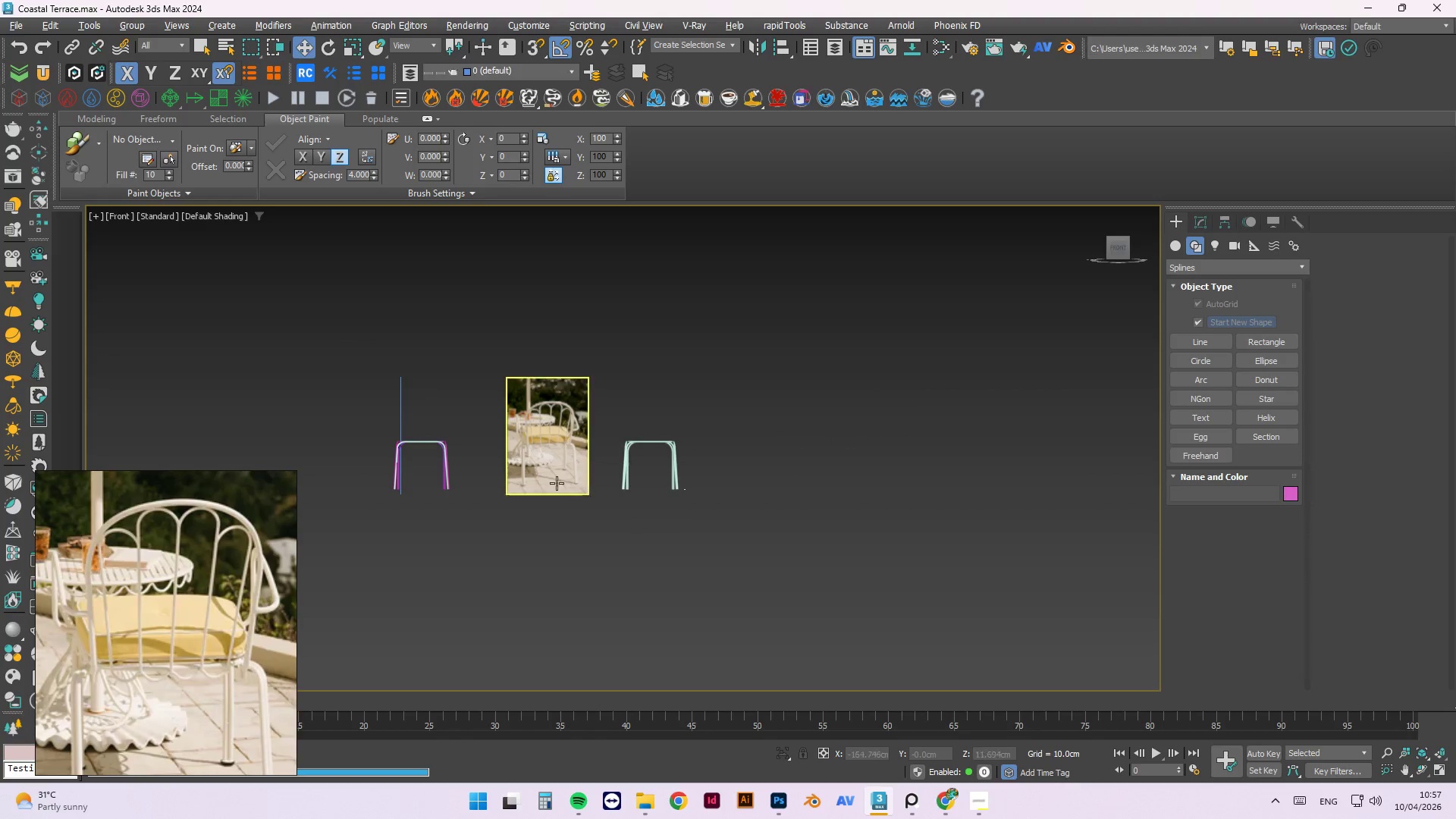 
scroll: coordinate [400, 559], scroll_direction: up, amount: 4.0
 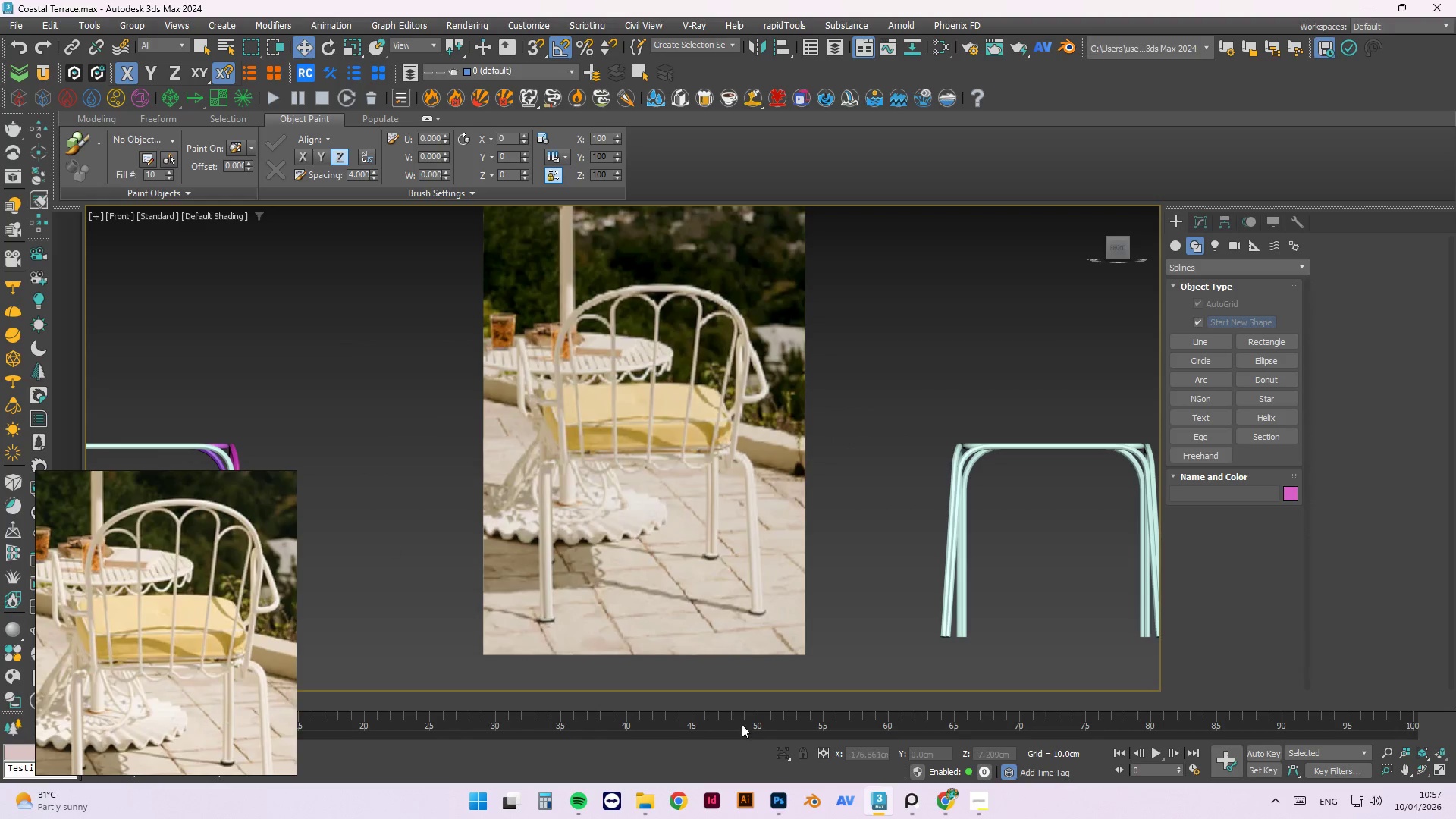 
scroll: coordinate [956, 366], scroll_direction: down, amount: 4.0
 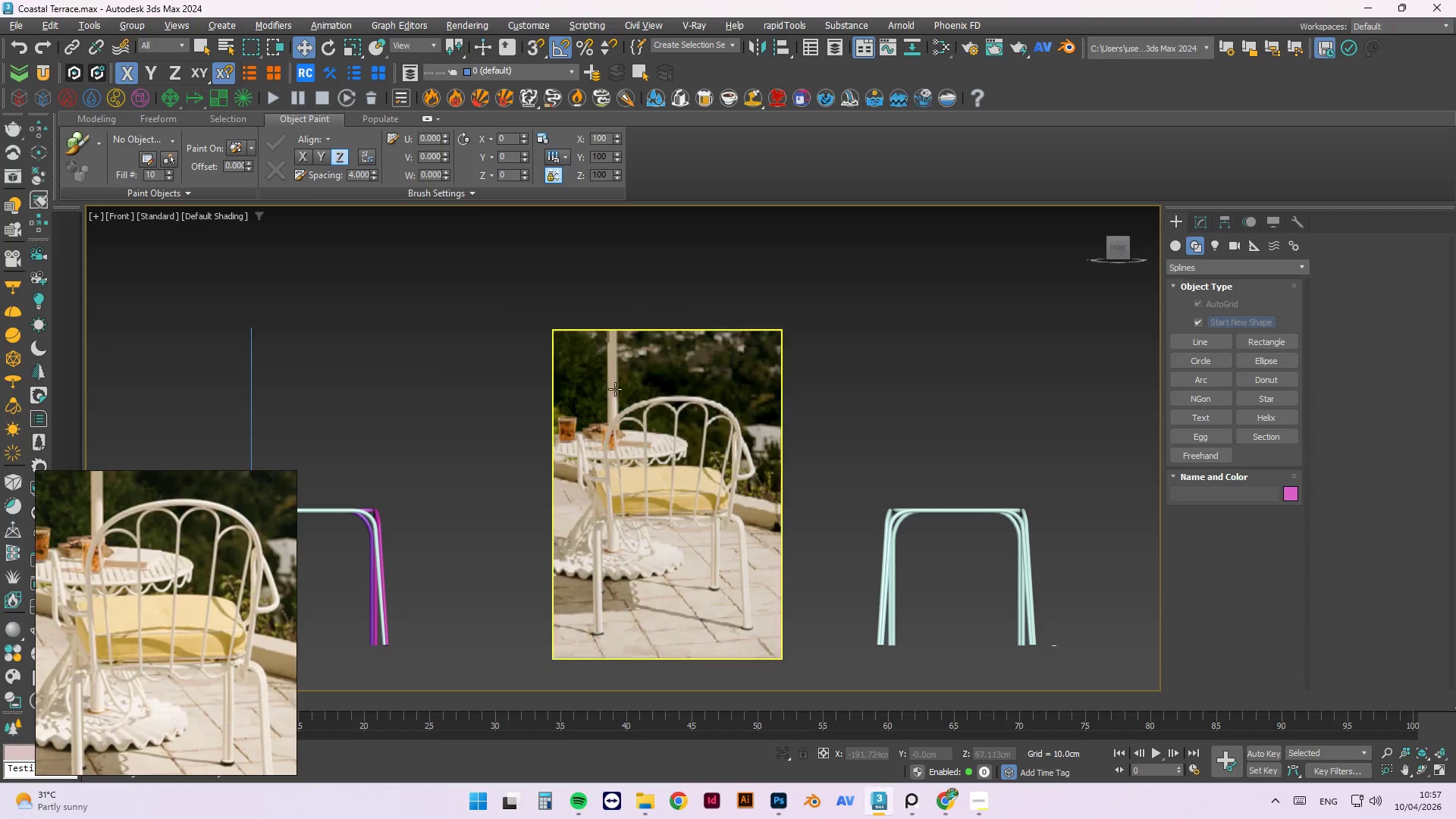 
left_click([833, 323])
 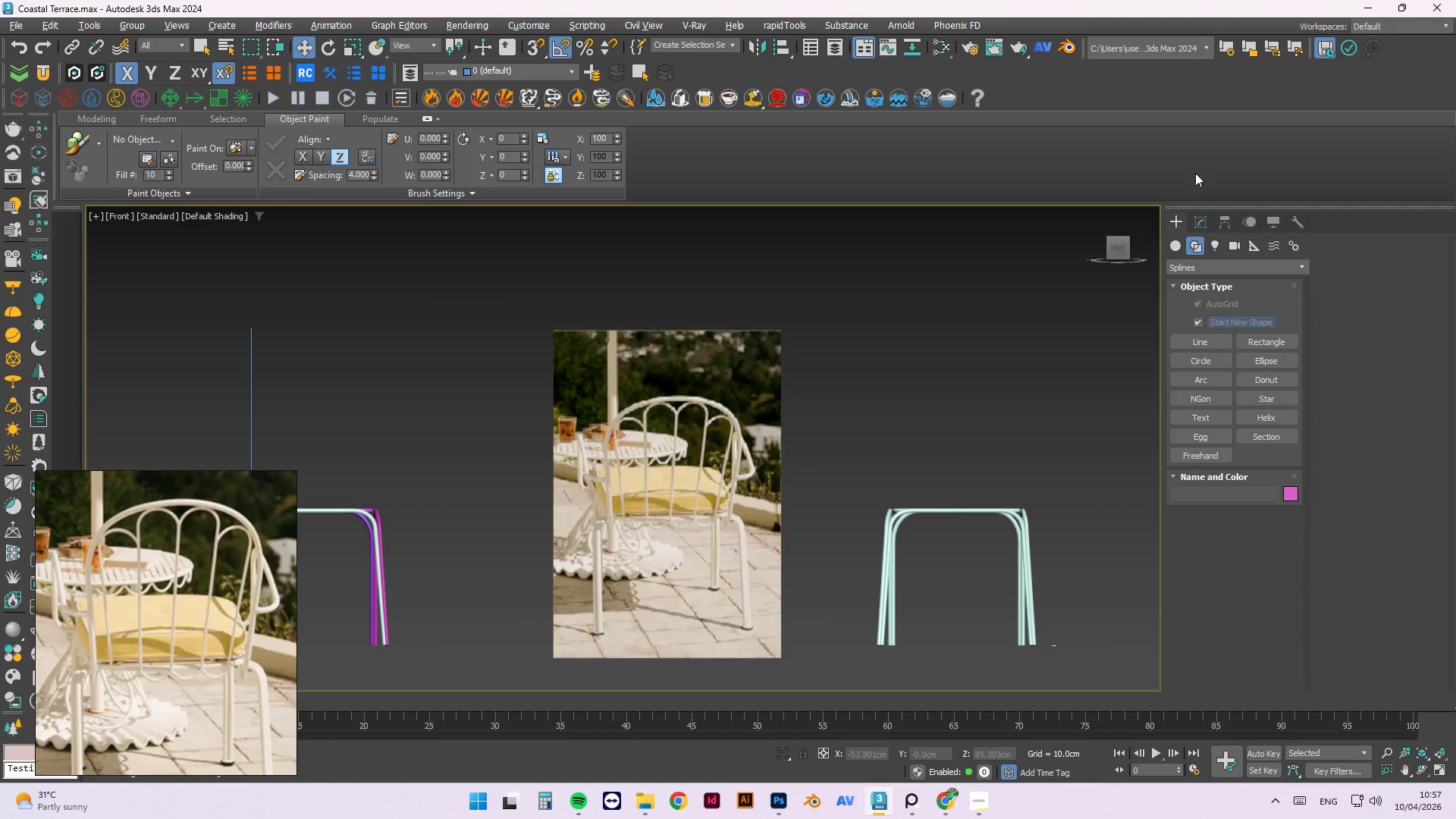 
left_click([1203, 214])
 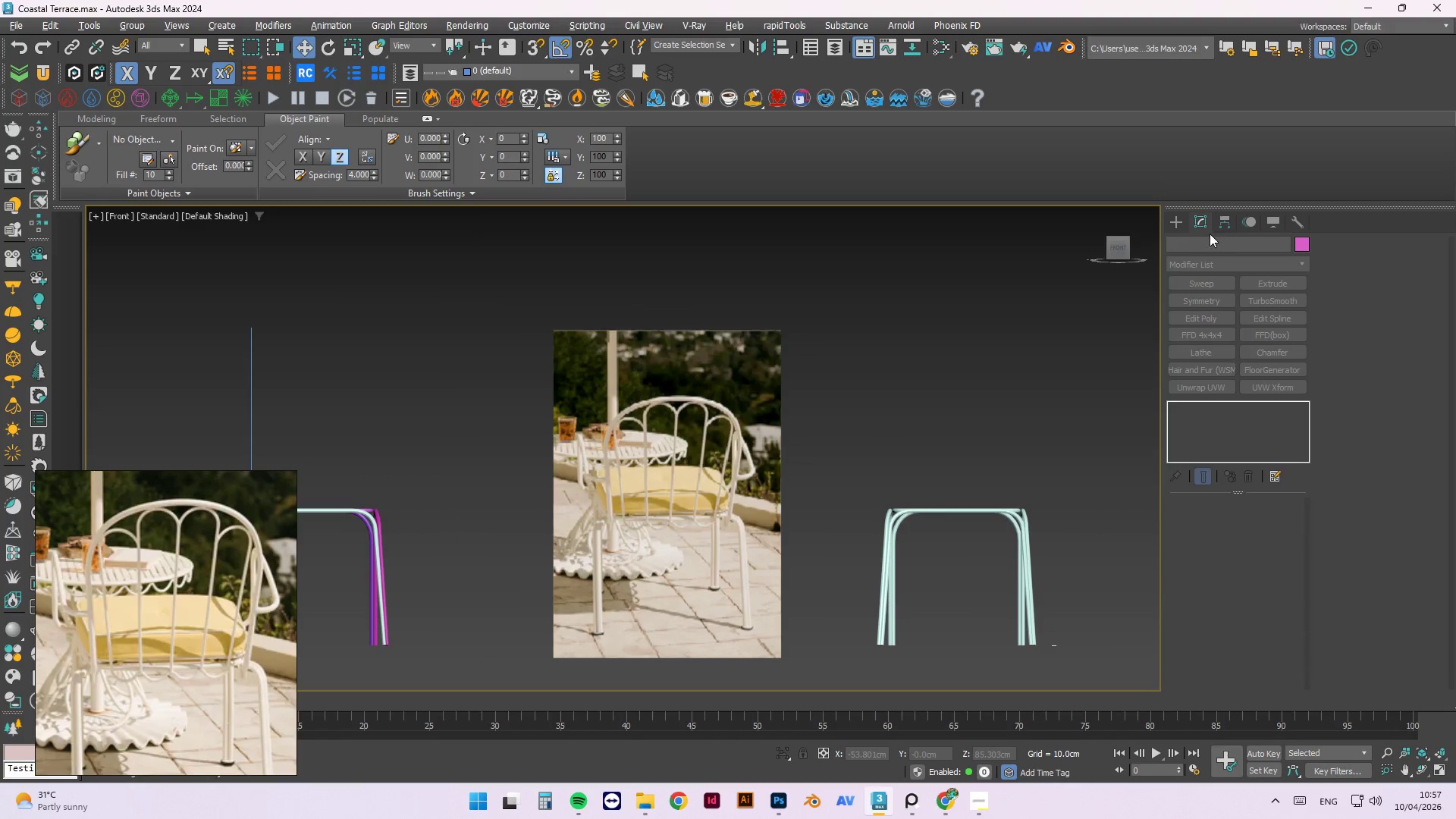 
left_click([1172, 224])
 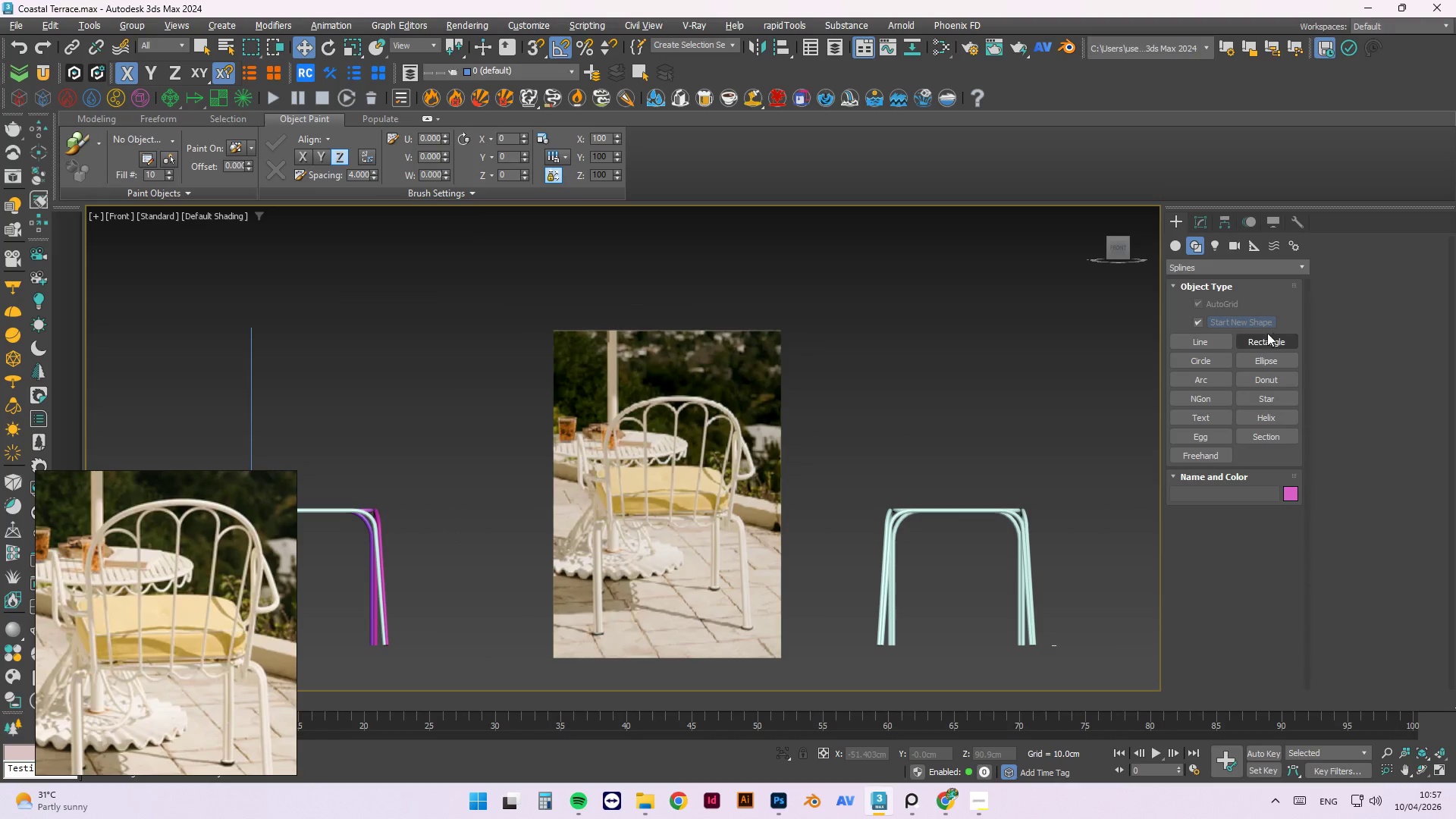 
left_click([1212, 344])
 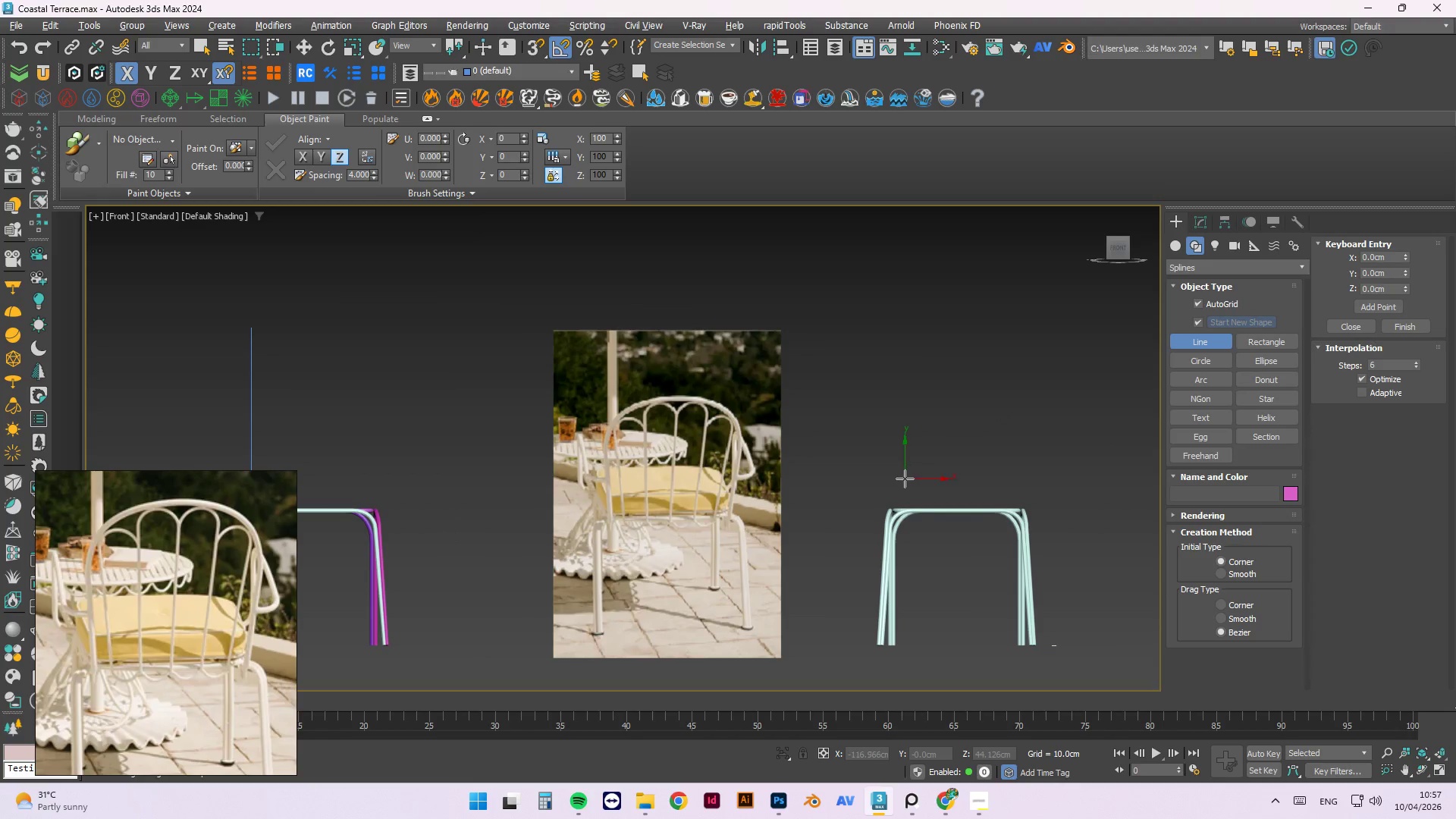 
scroll: coordinate [902, 505], scroll_direction: up, amount: 3.0
 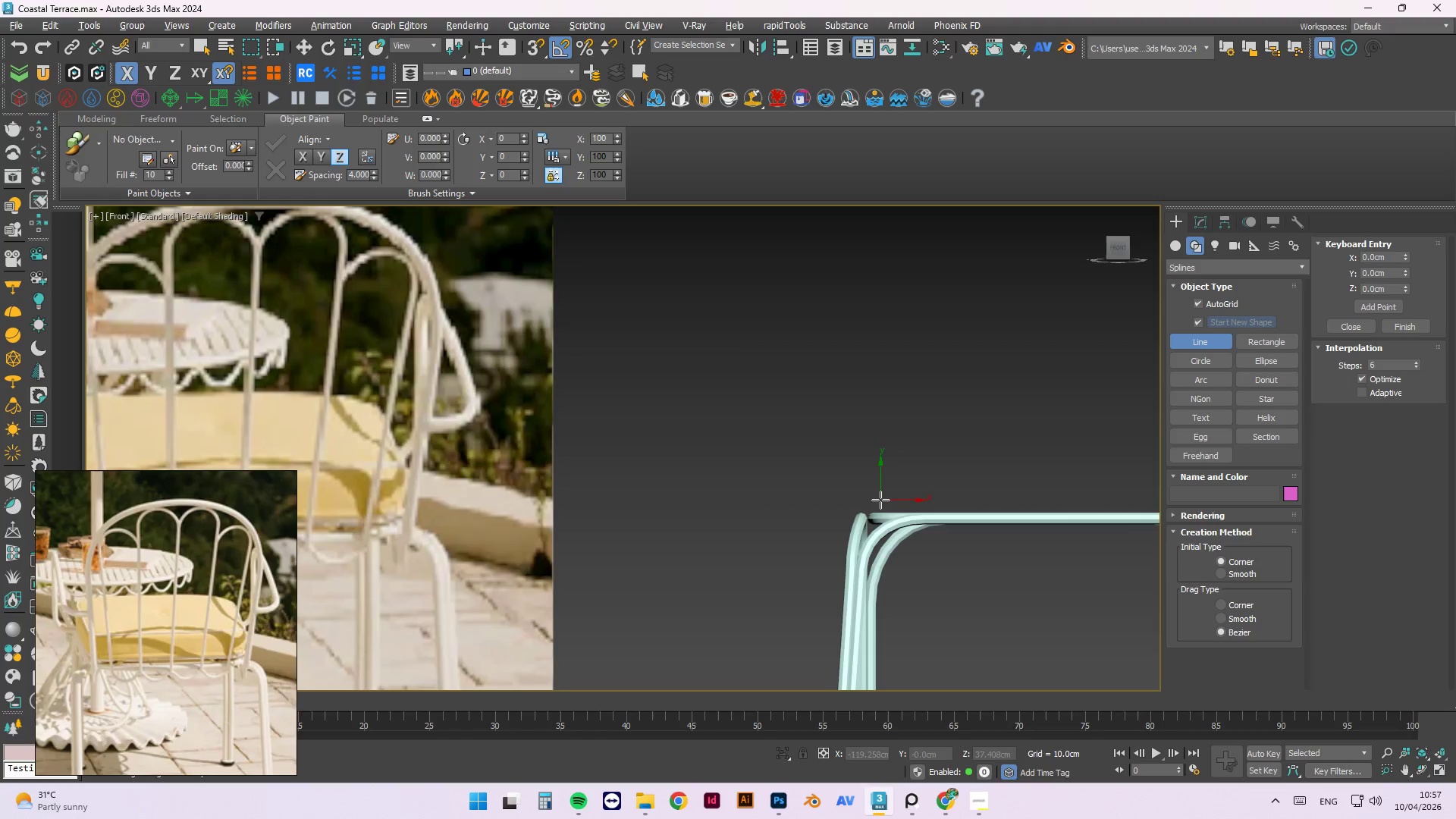 
scroll: coordinate [922, 496], scroll_direction: down, amount: 3.0
 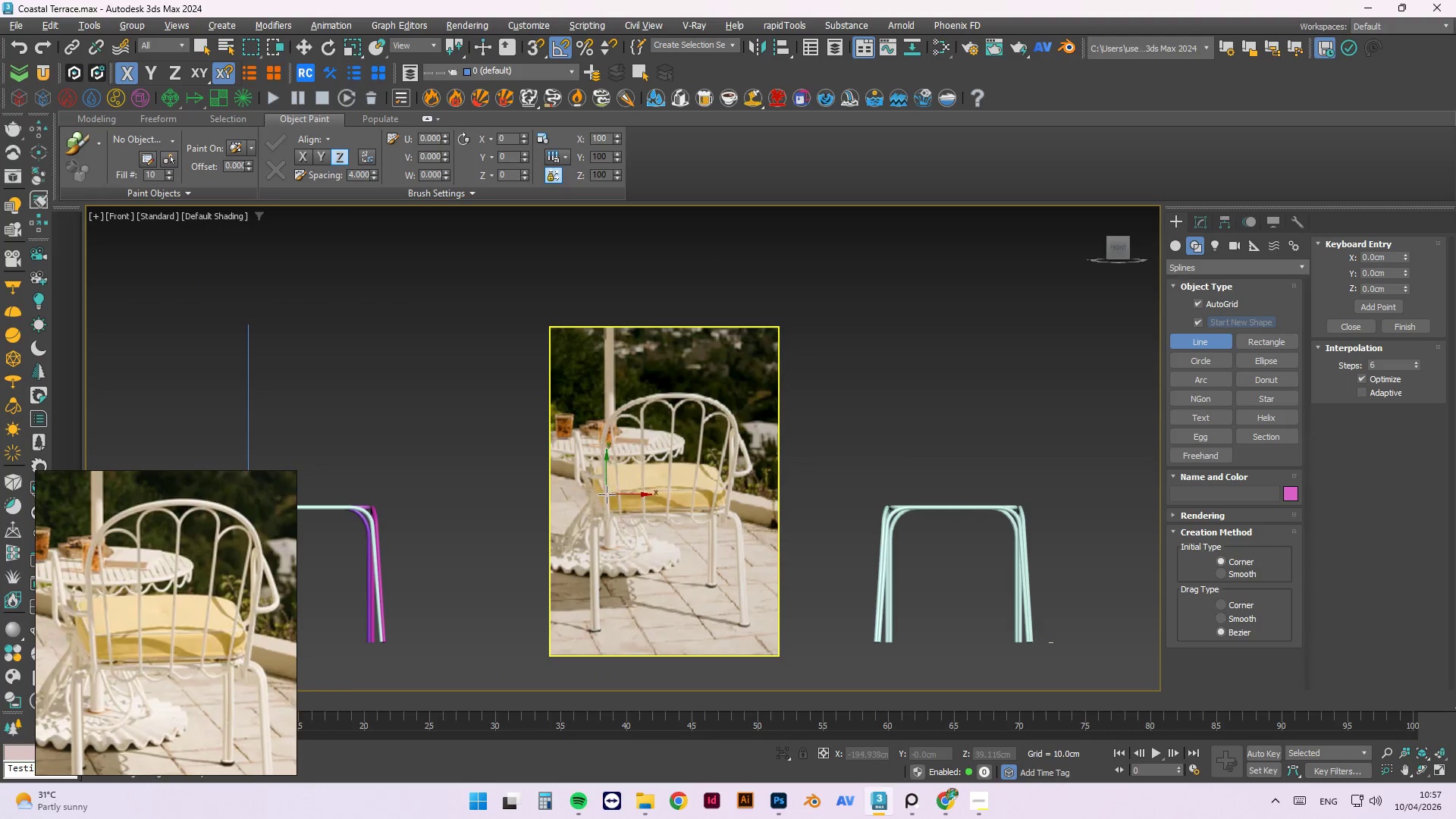 
scroll: coordinate [607, 512], scroll_direction: up, amount: 2.0
 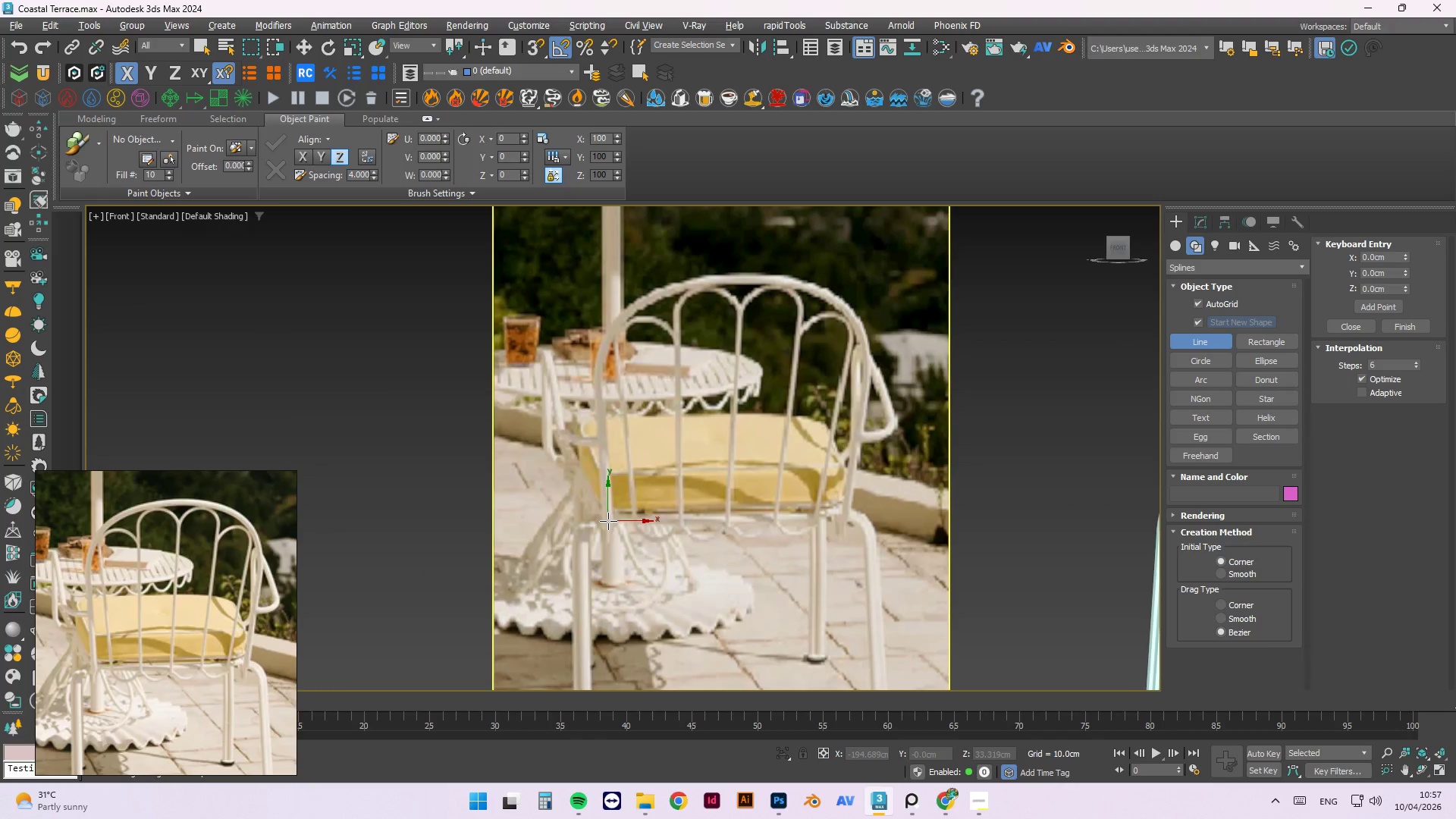 
scroll: coordinate [606, 464], scroll_direction: down, amount: 2.0
 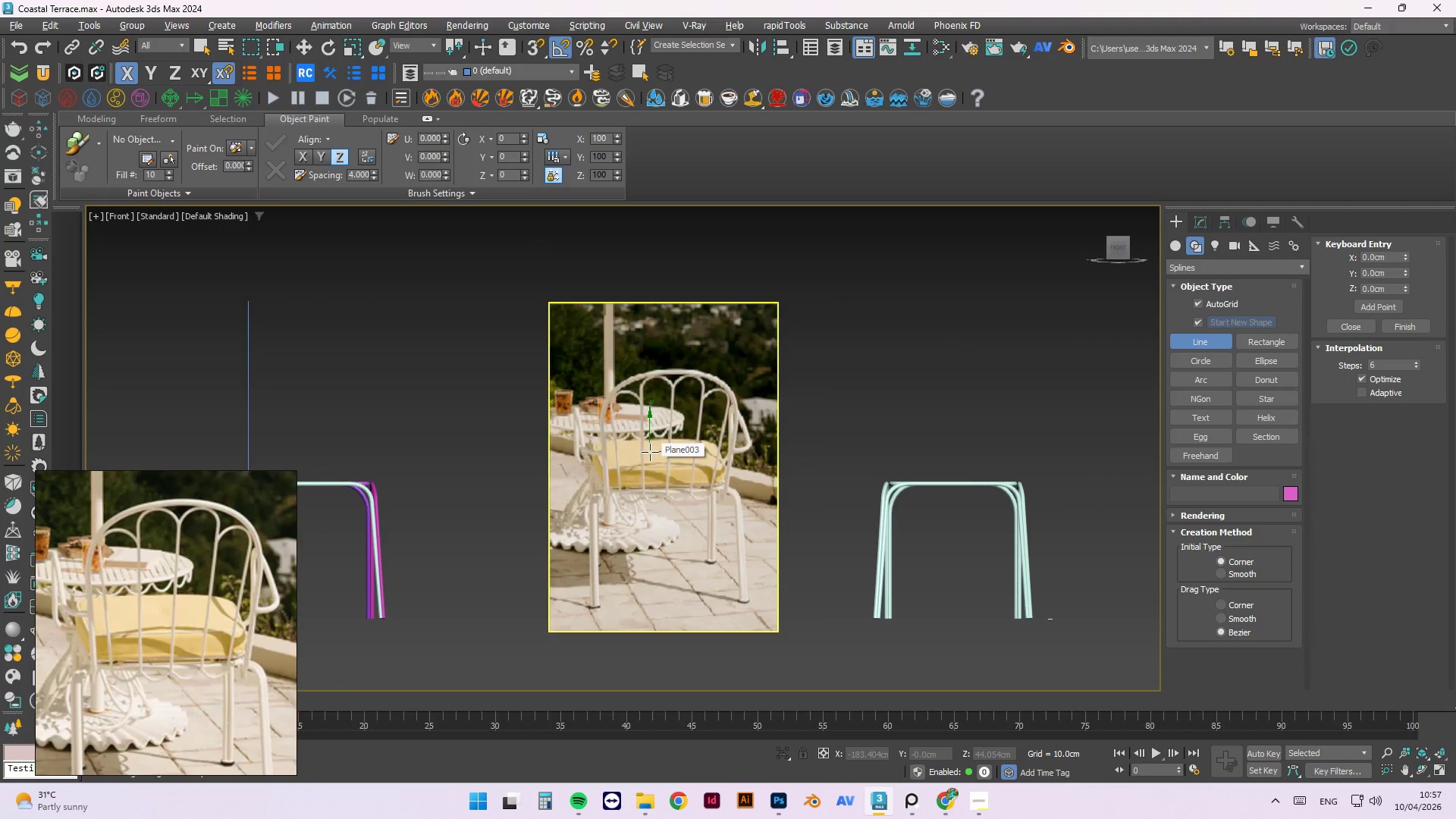 
scroll: coordinate [609, 510], scroll_direction: up, amount: 2.0
 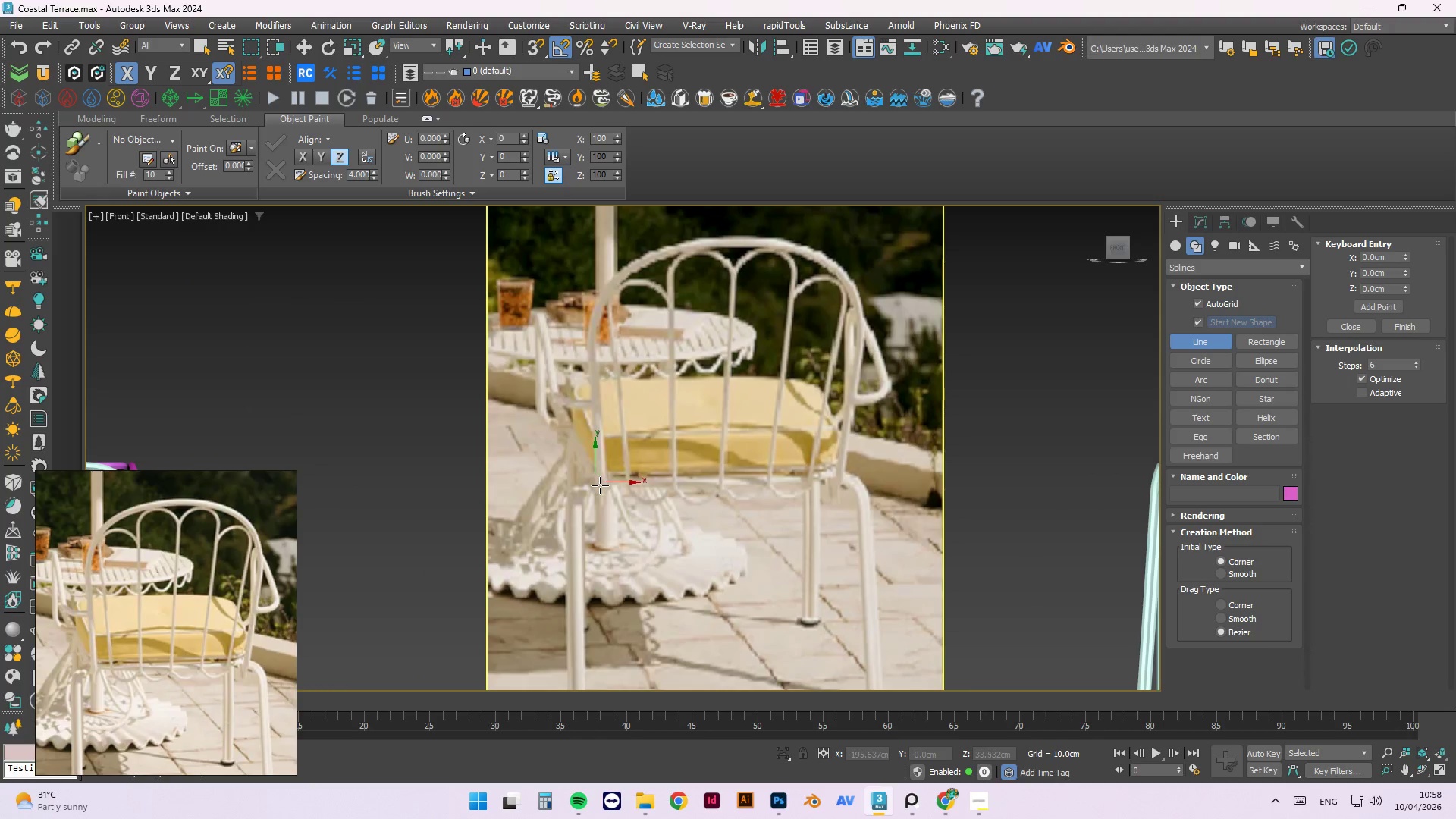 
scroll: coordinate [606, 485], scroll_direction: down, amount: 1.0
 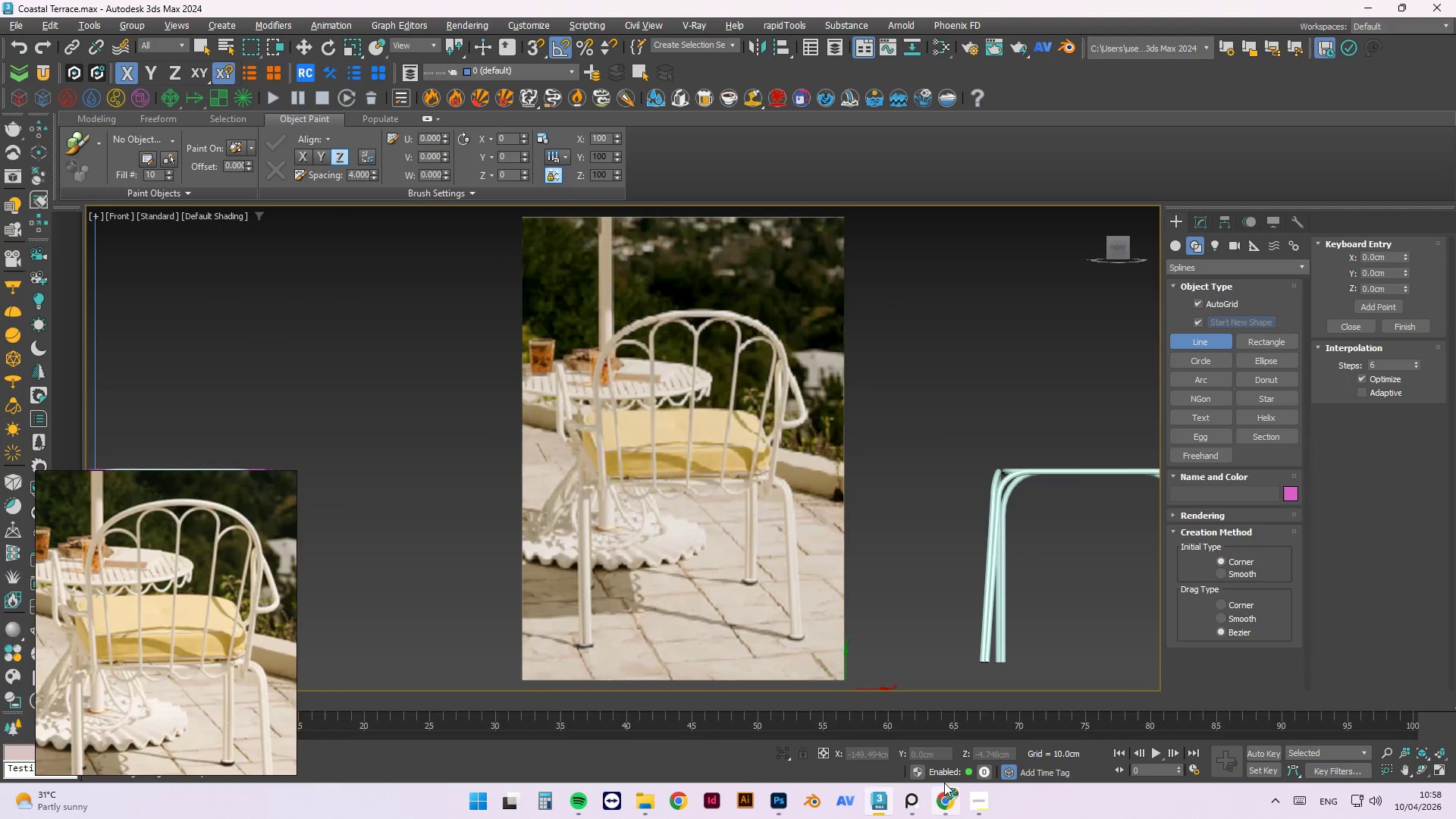 
left_click([968, 796])
 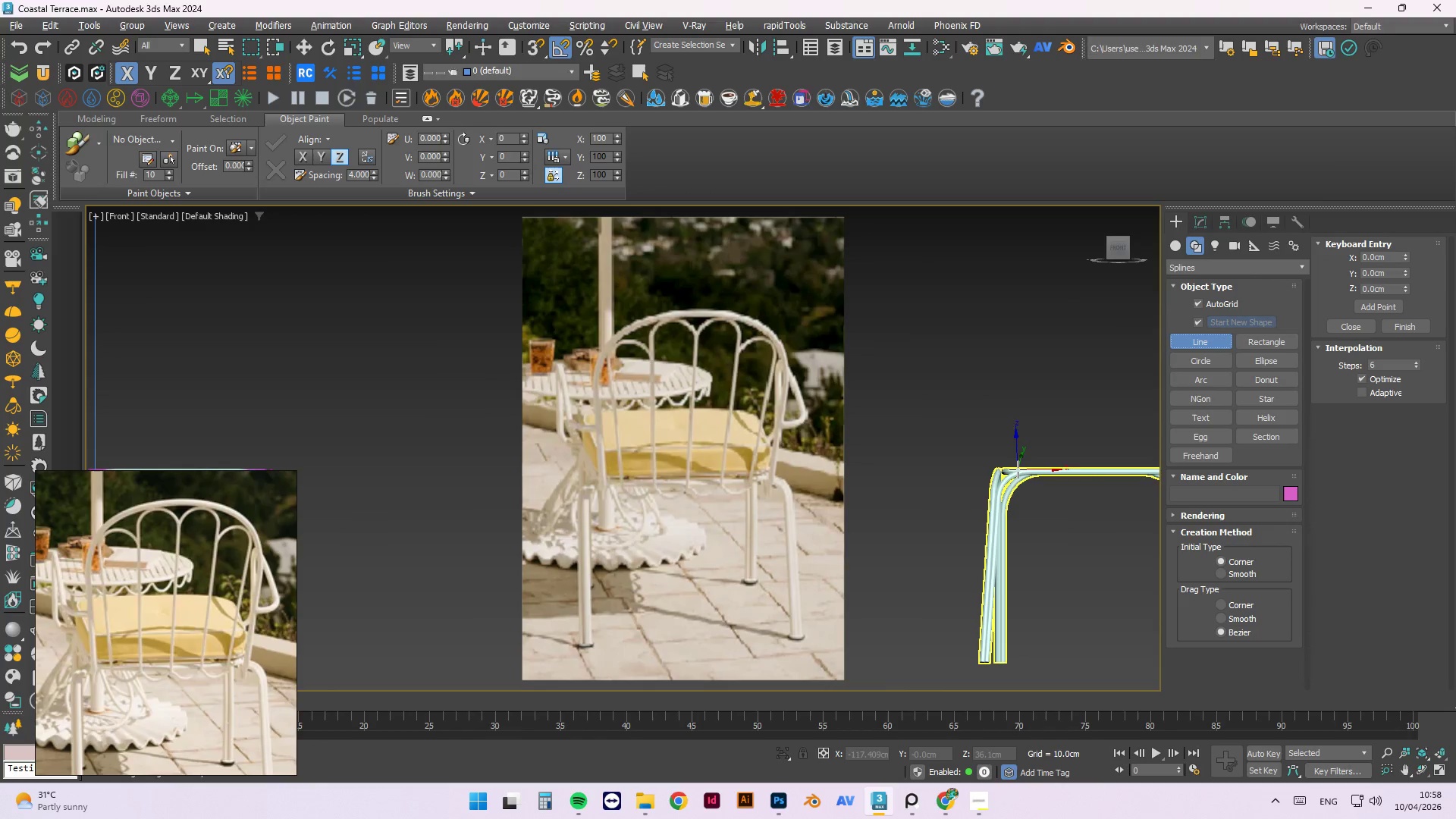 
wait(5.64)
 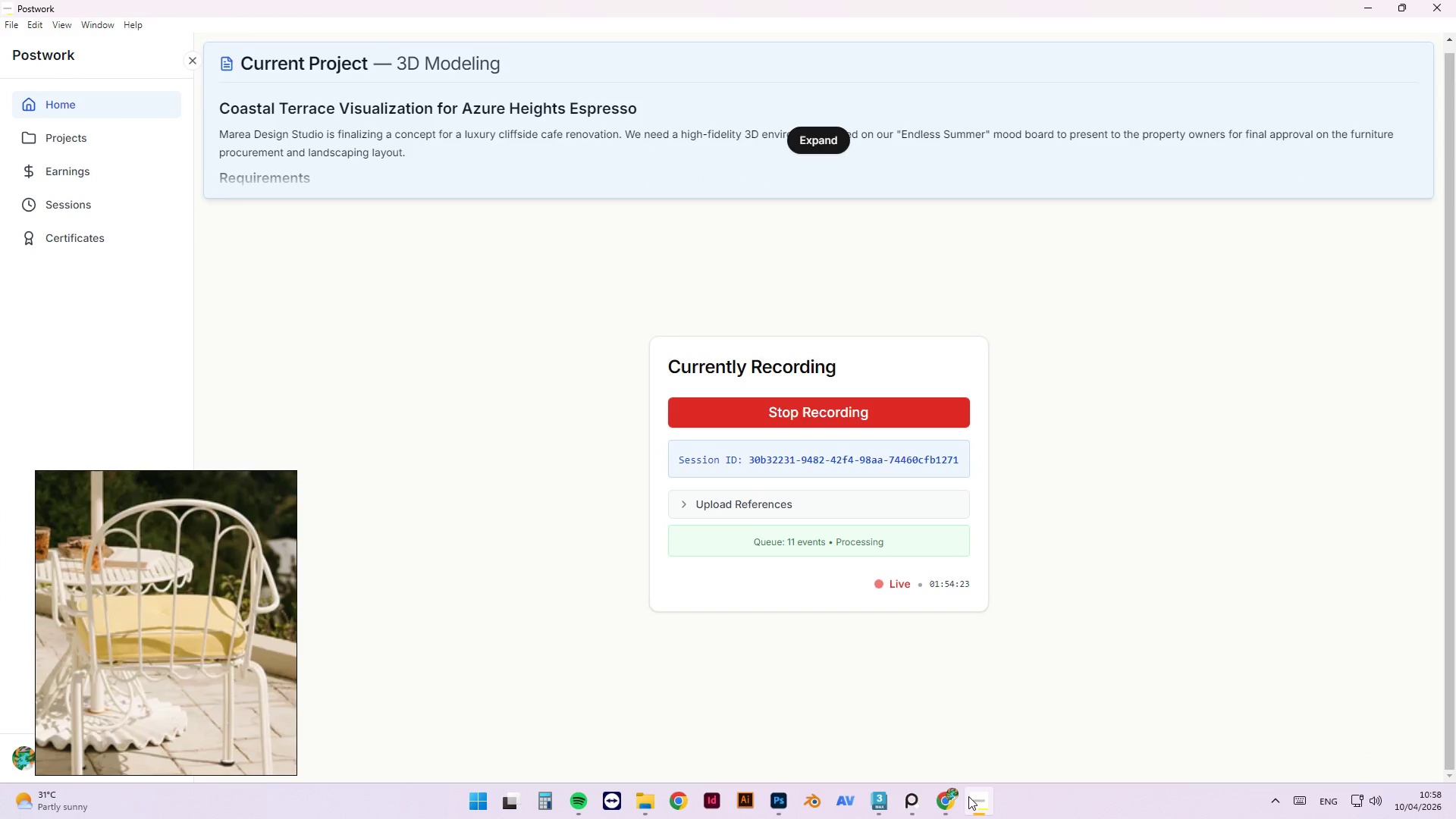 
left_click([1011, 469])
 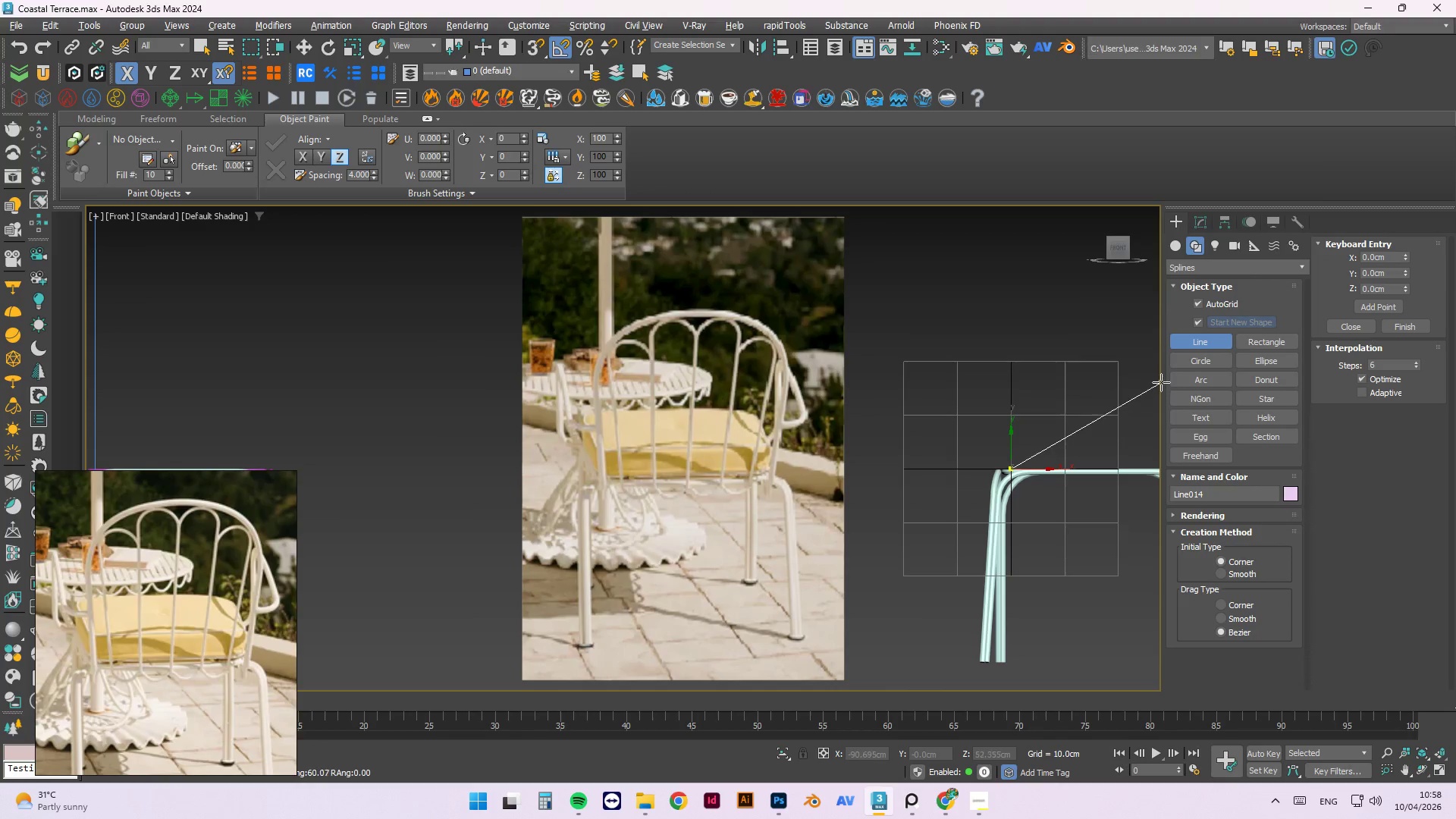 
key(Escape)
 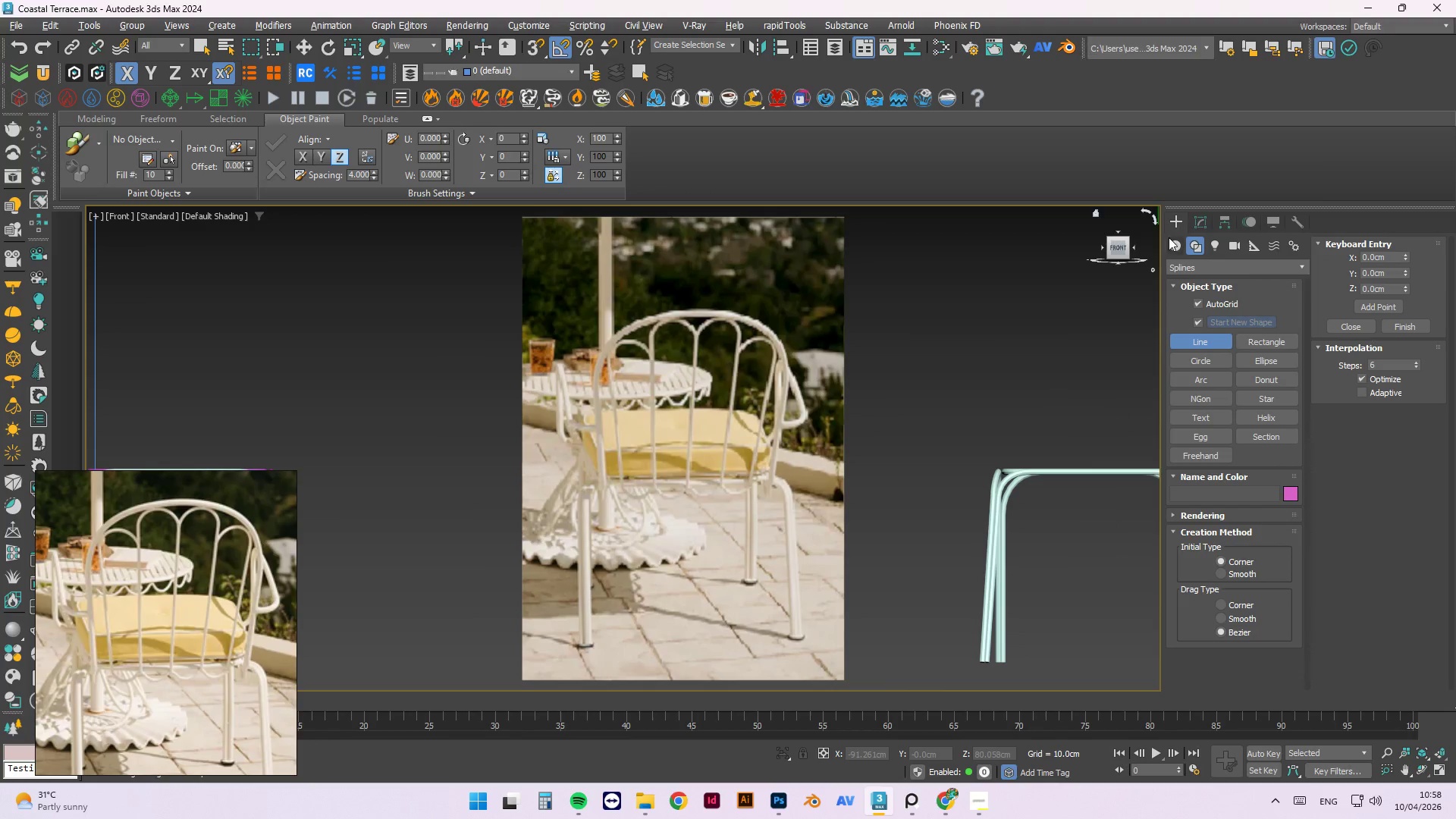 
key(W)
 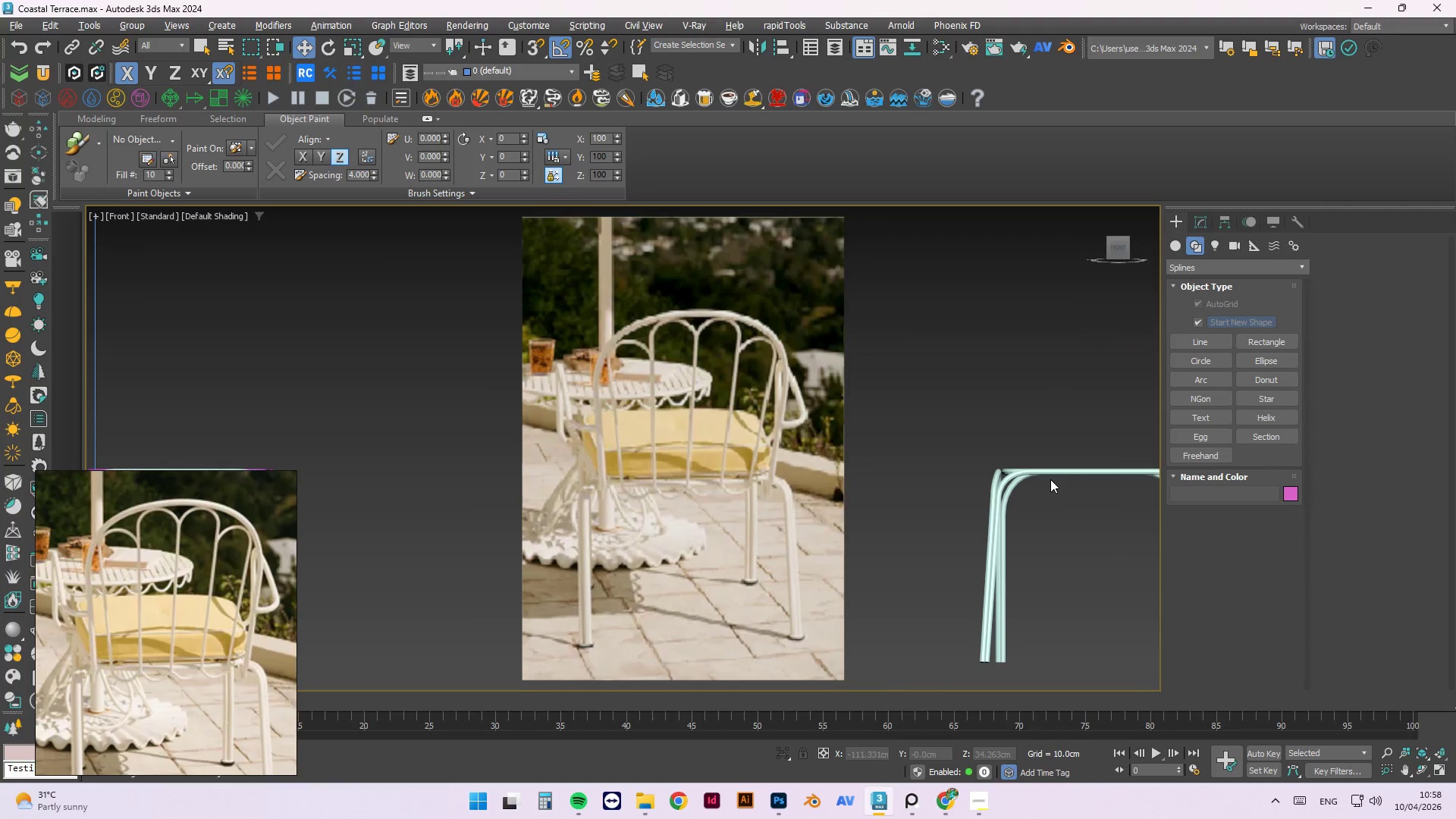 
double_click([1050, 472])
 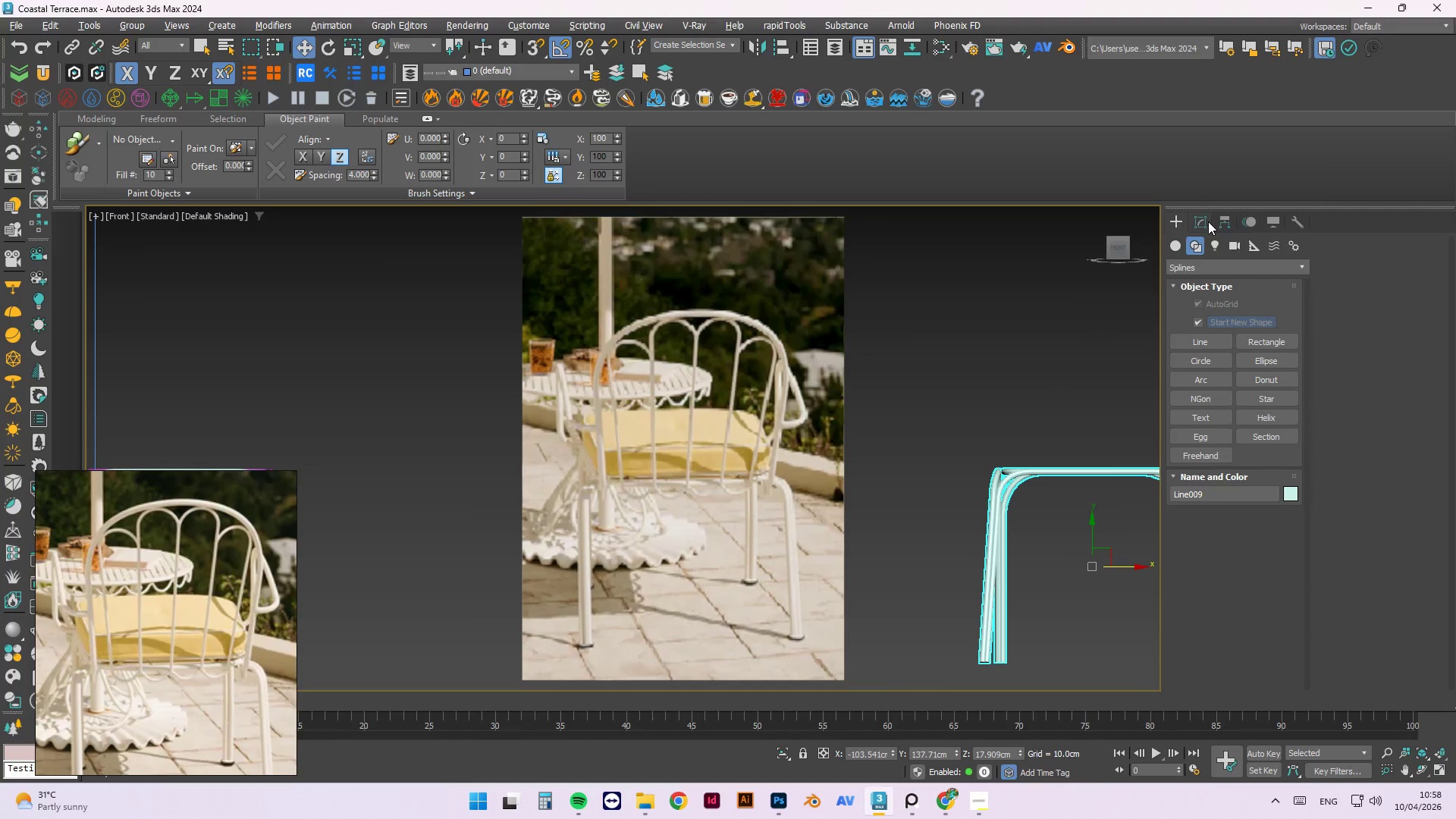 
left_click([1204, 223])
 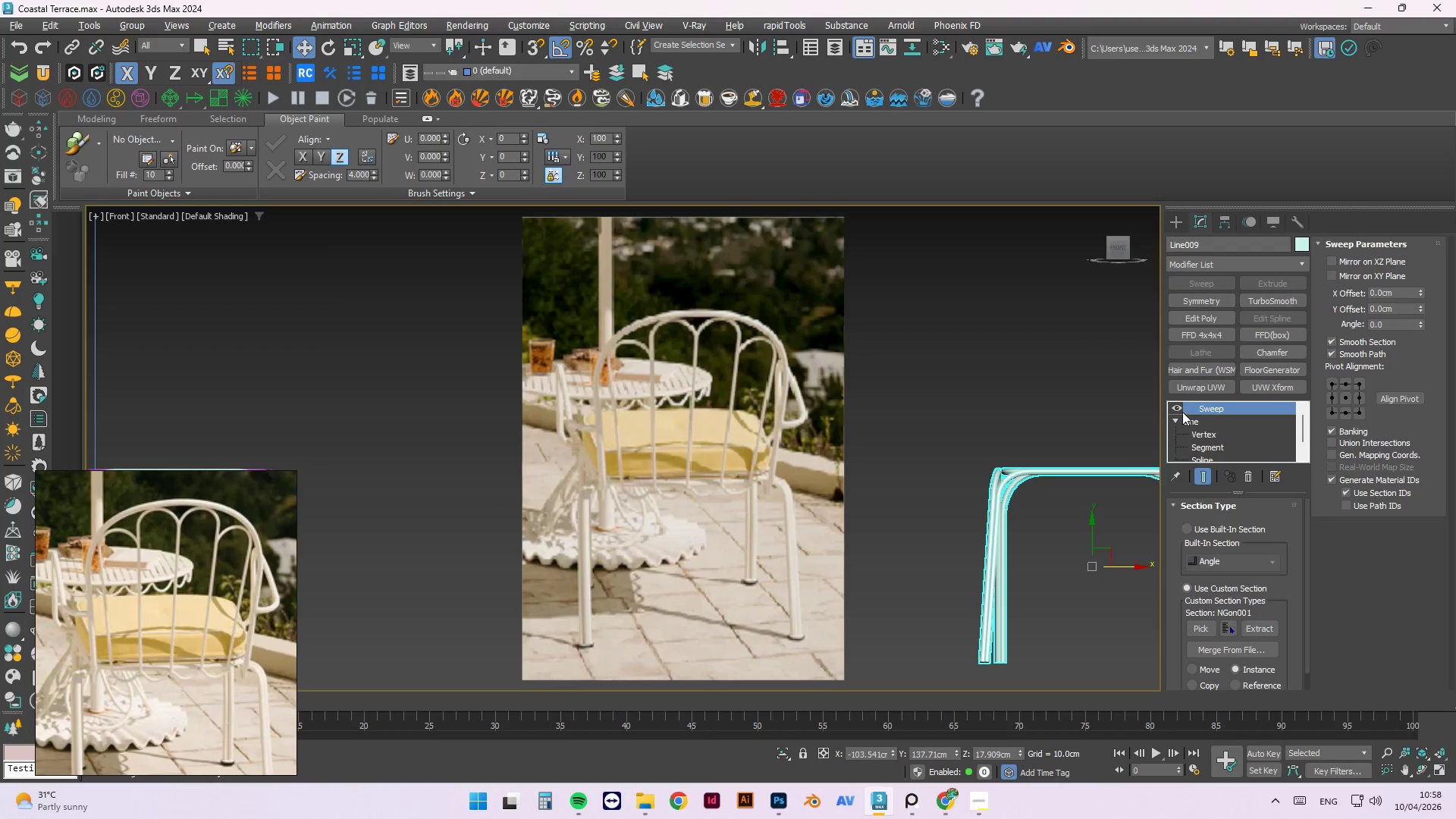 
left_click([1180, 405])
 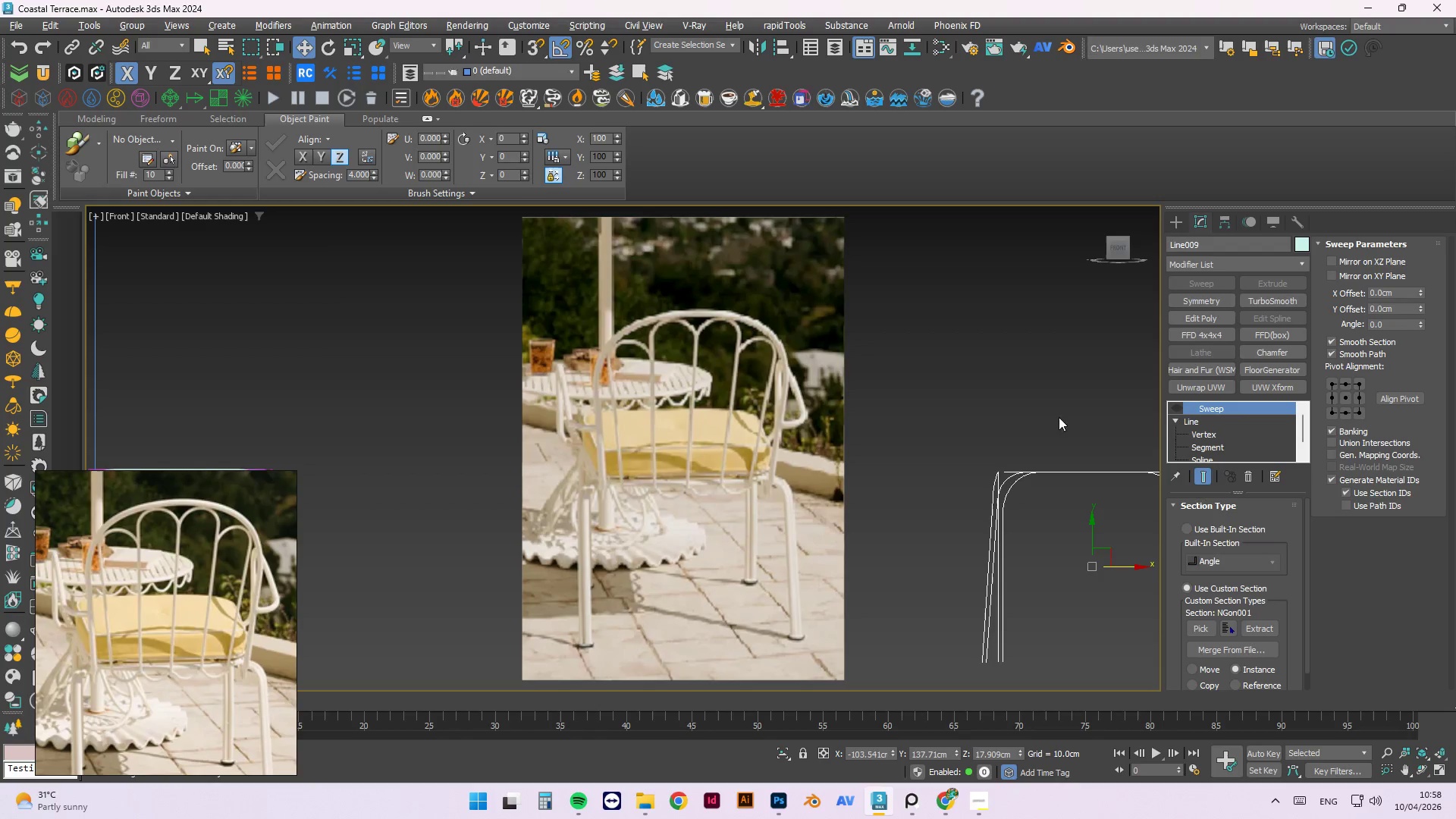 
left_click([1050, 414])
 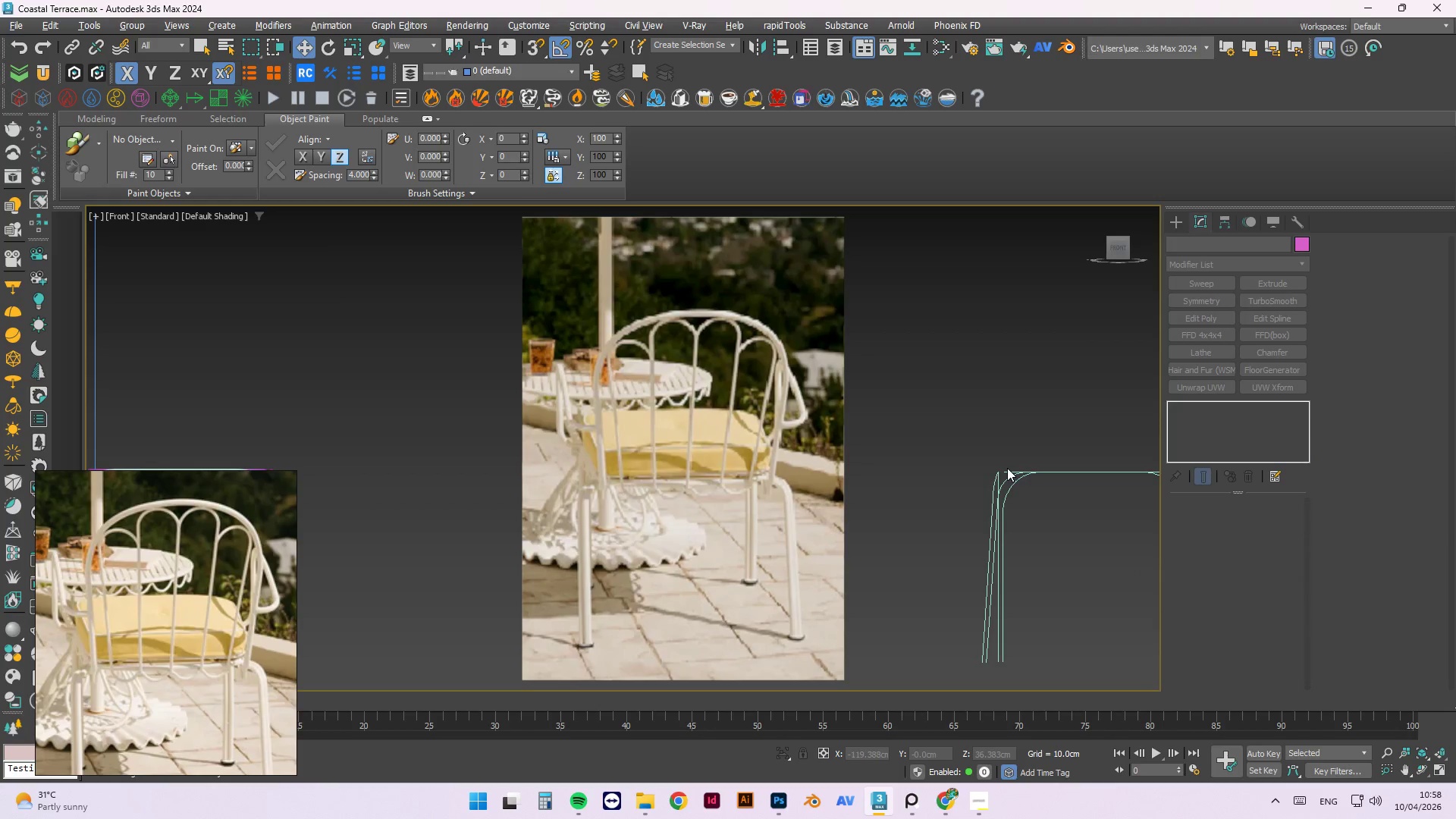 
left_click([1173, 219])
 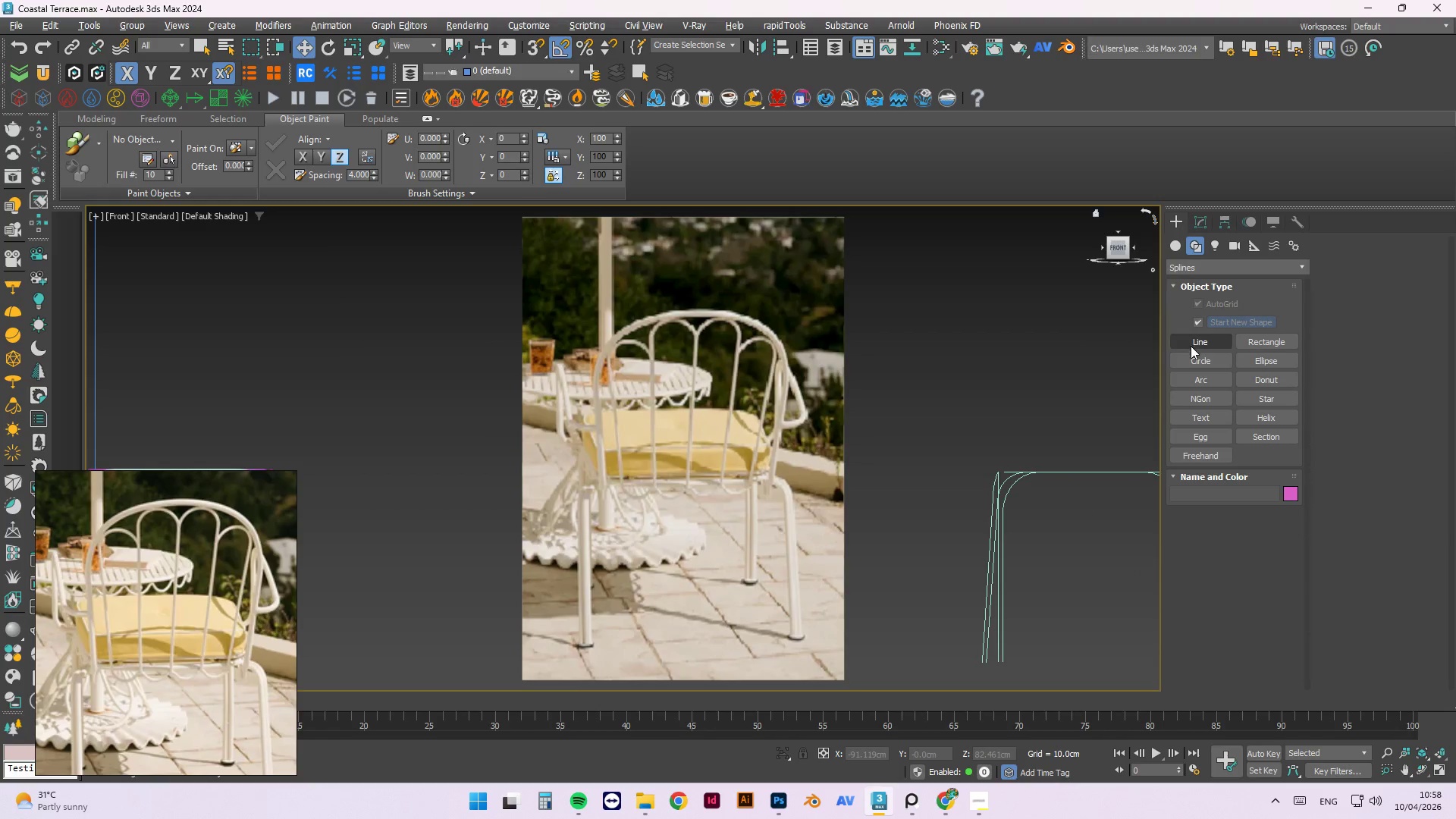 
left_click([1191, 346])
 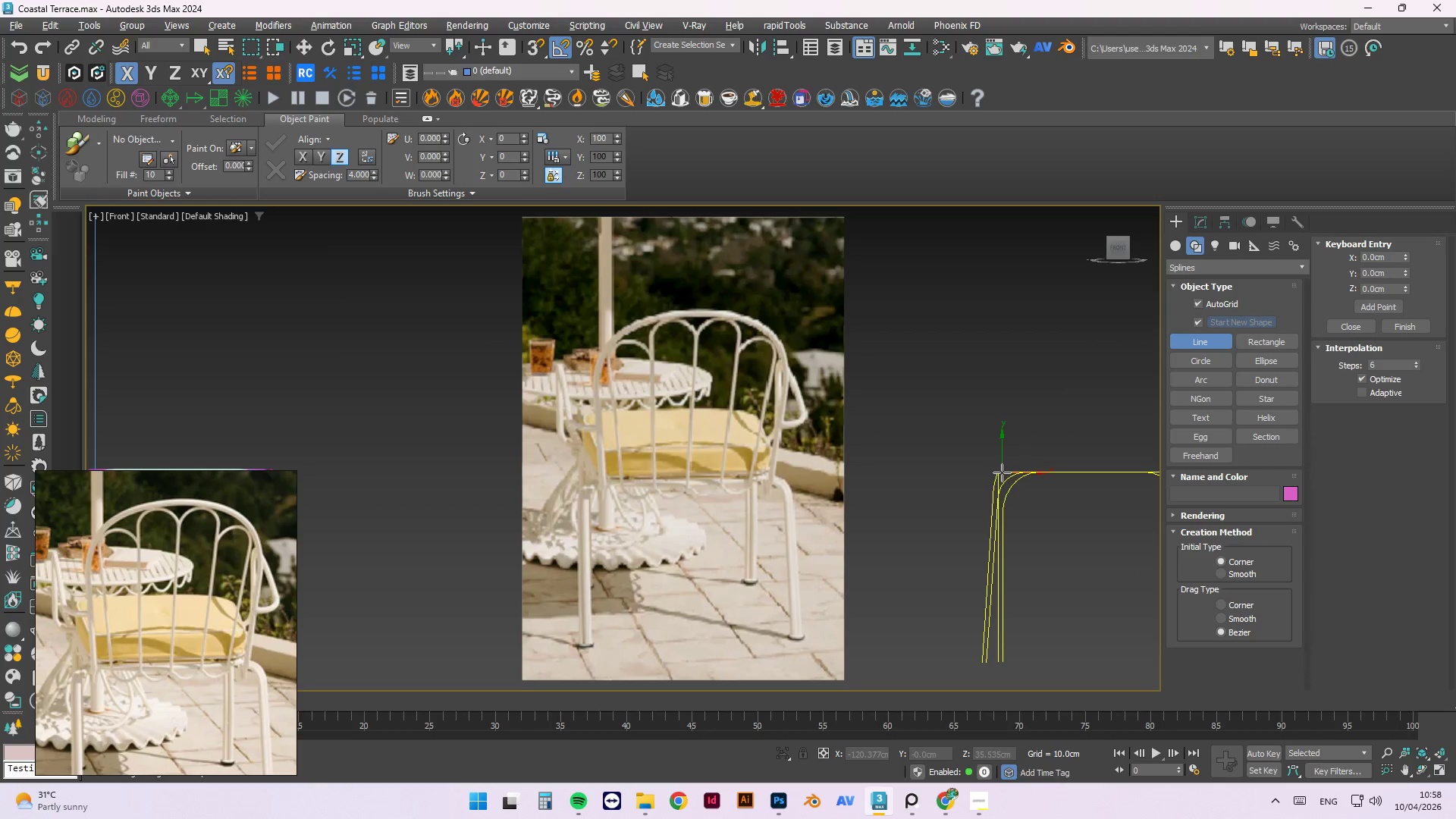 
key(S)
 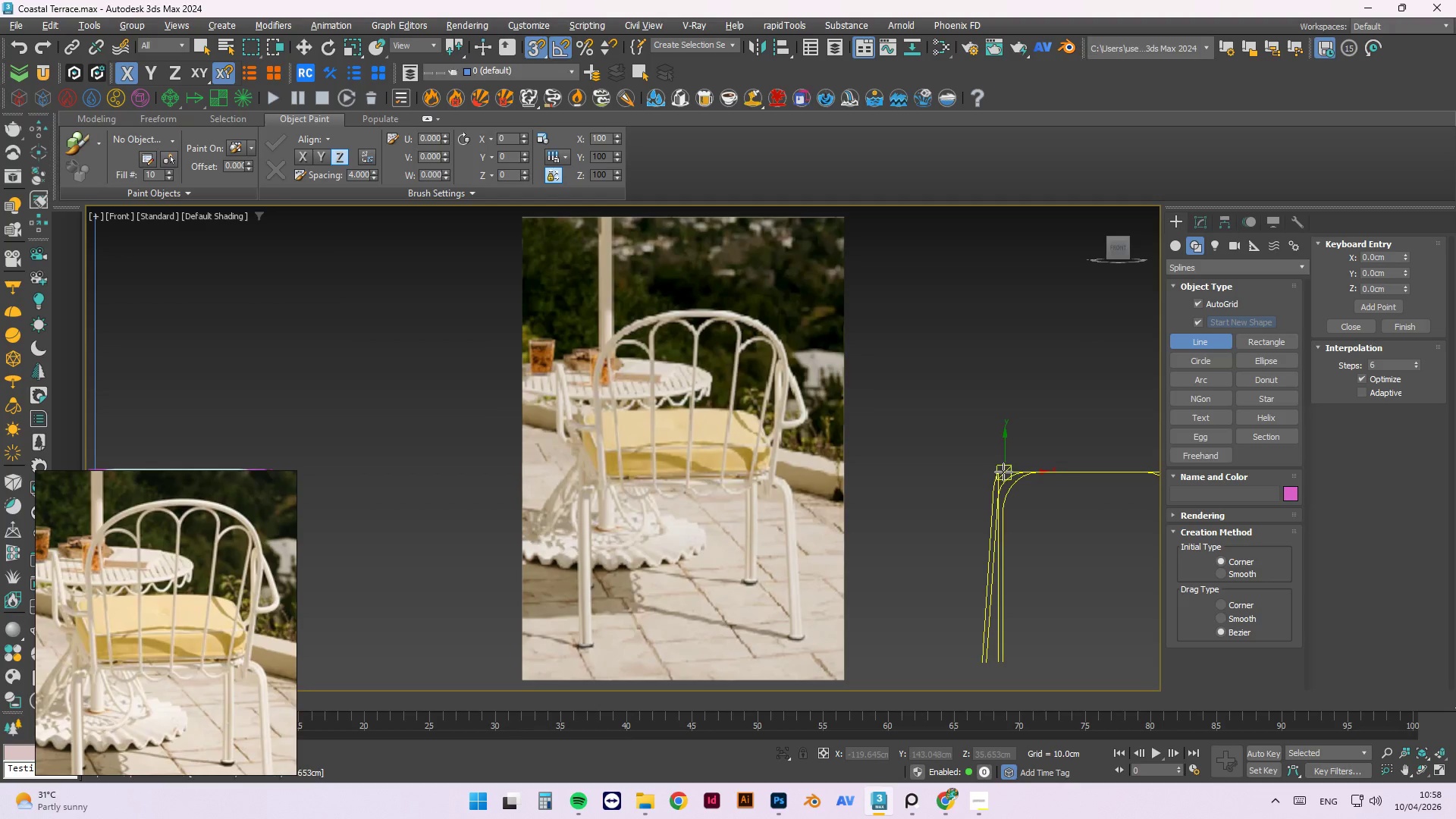 
left_click([1003, 472])
 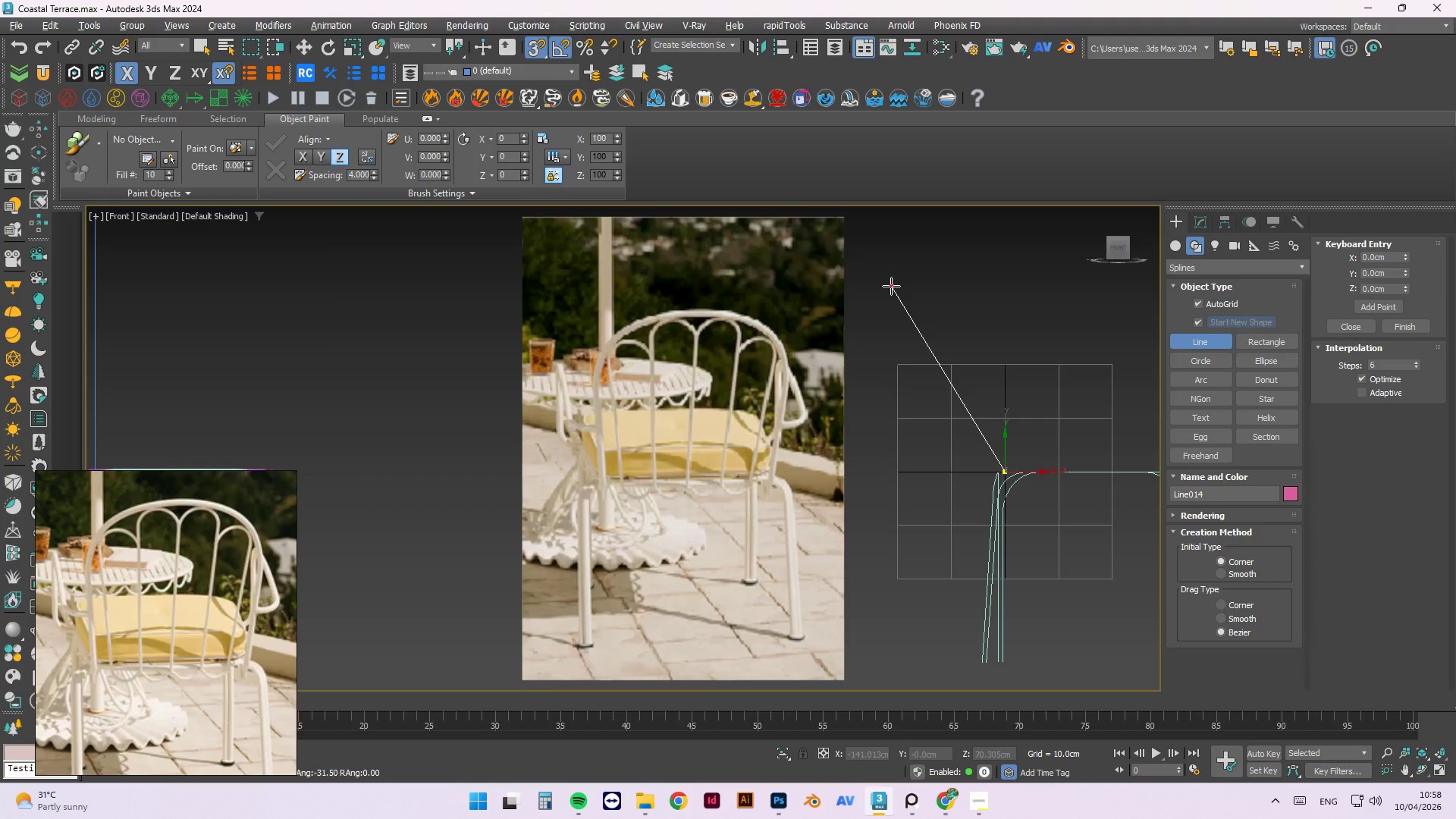 
scroll: coordinate [963, 278], scroll_direction: down, amount: 2.0
 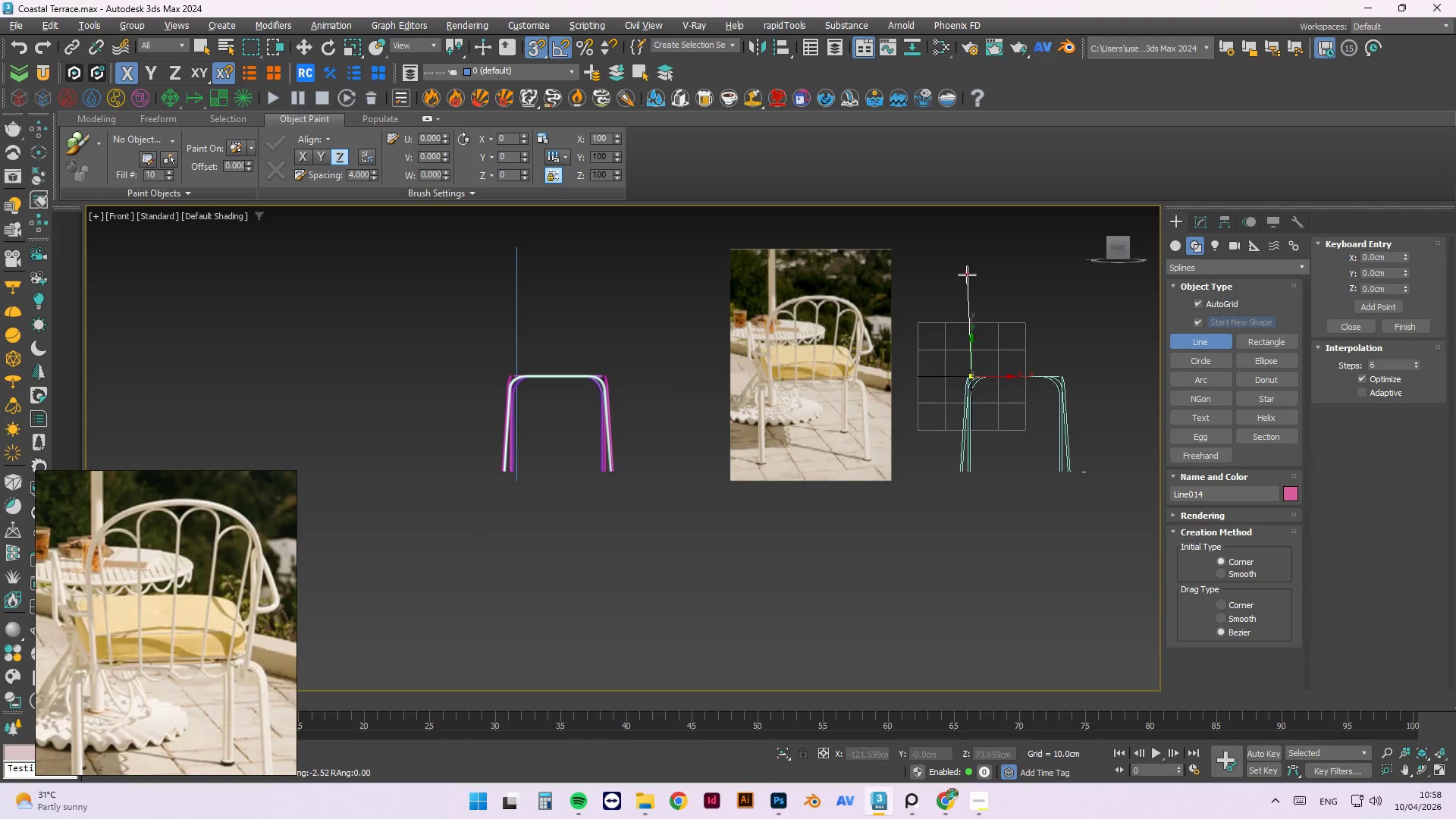 
scroll: coordinate [965, 277], scroll_direction: up, amount: 1.0
 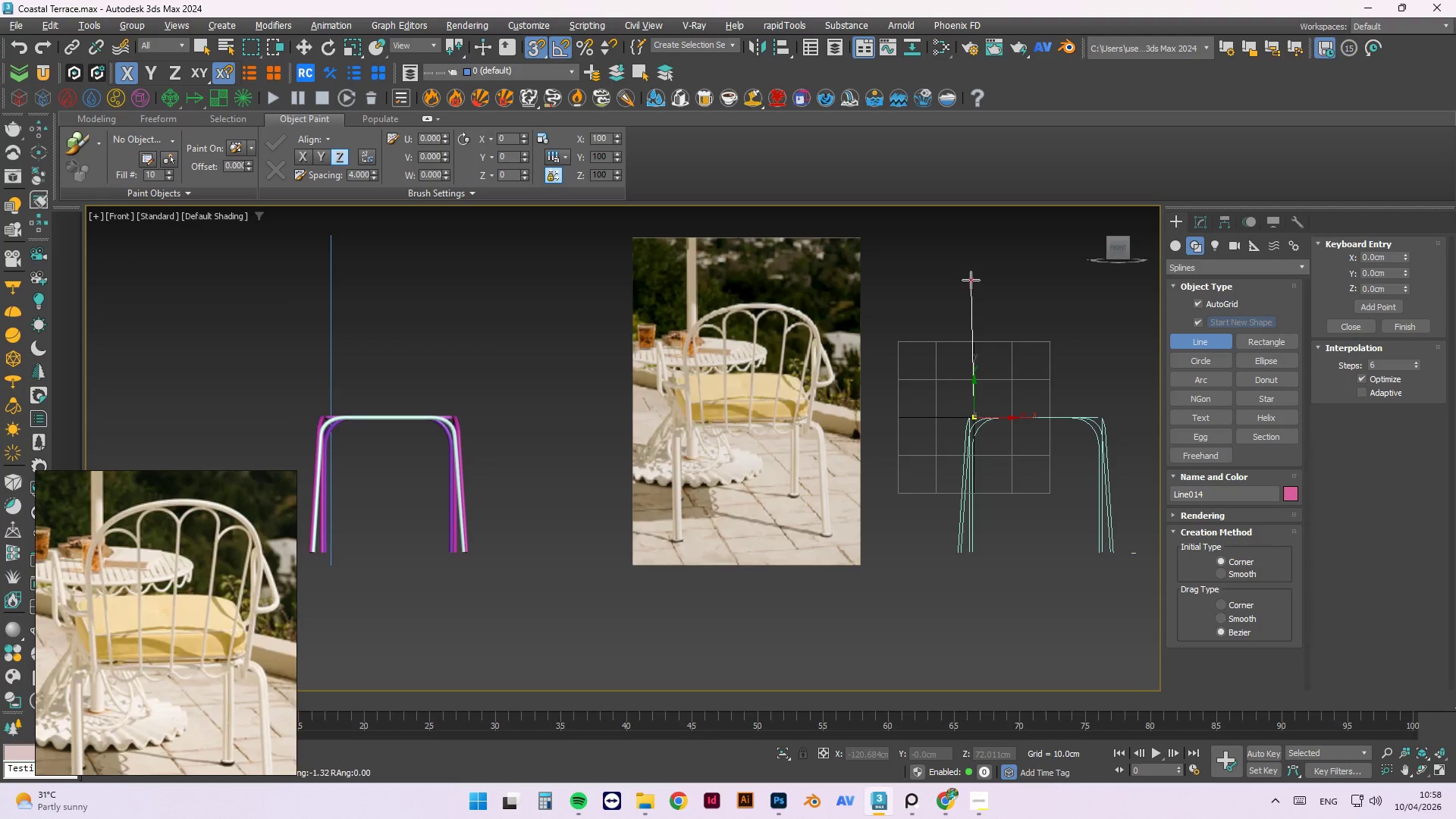 
hold_key(key=ShiftLeft, duration=1.5)
 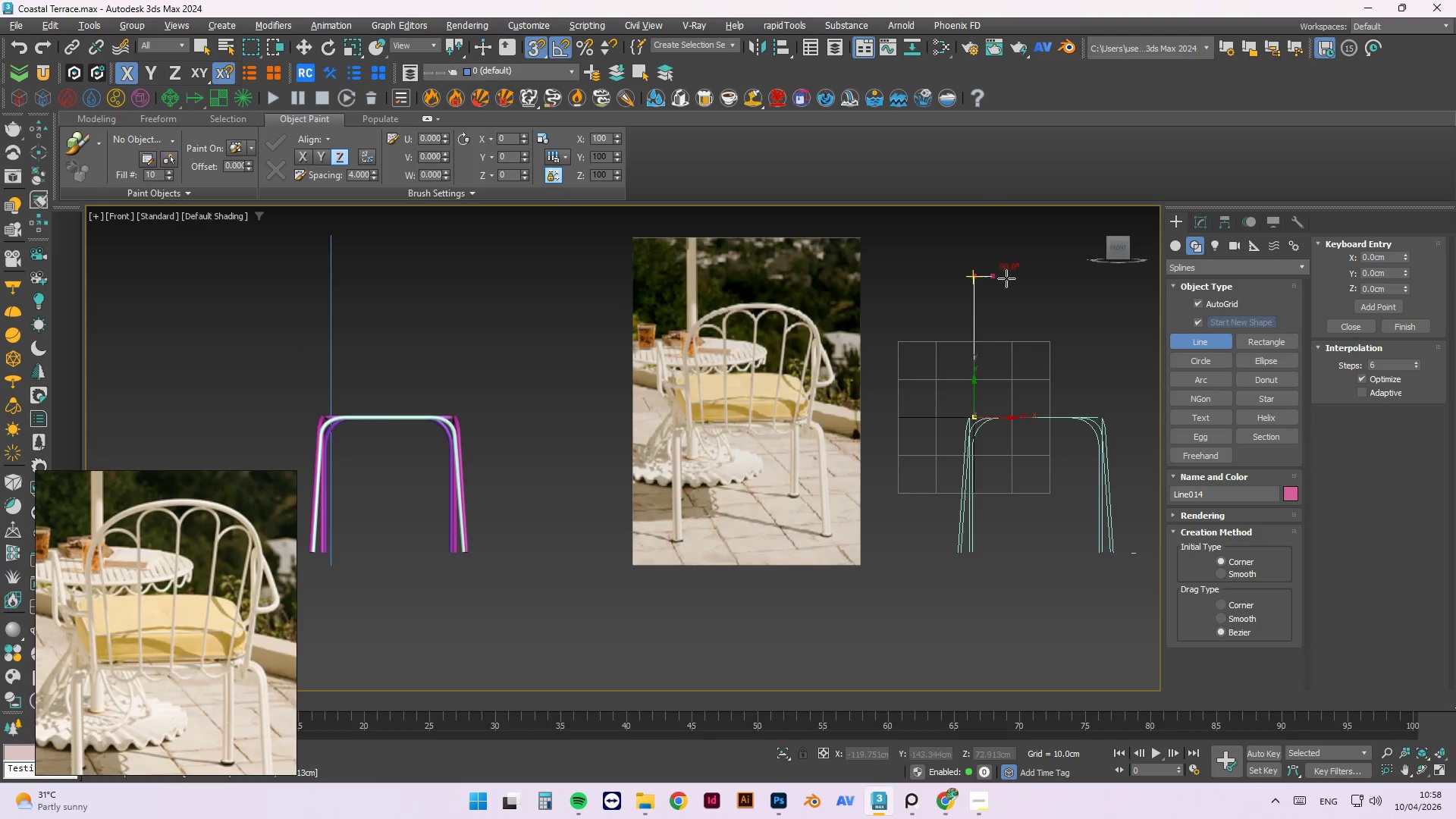 
hold_key(key=ShiftLeft, duration=1.51)
left_click([975, 276])
 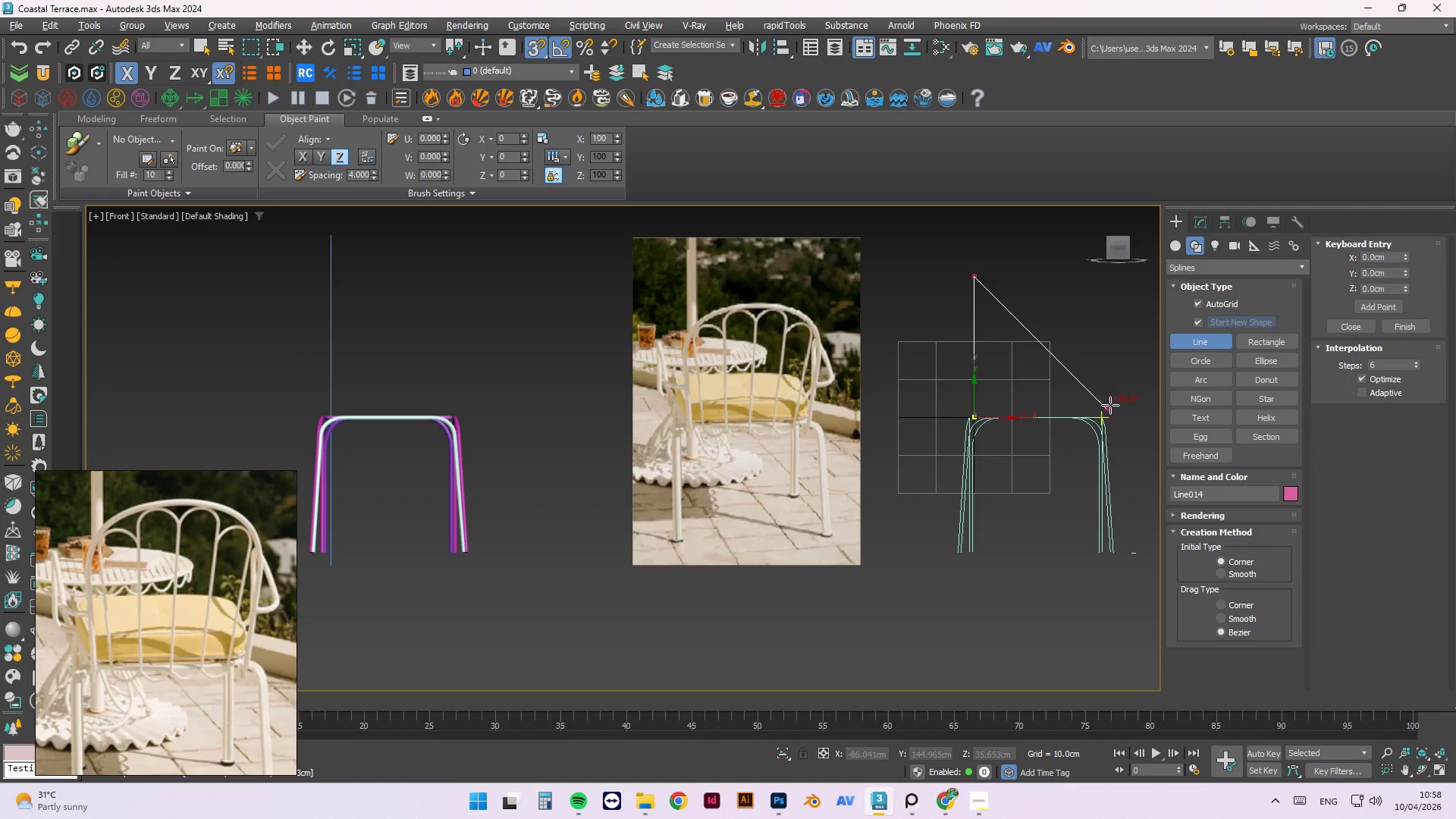 
hold_key(key=ShiftLeft, duration=0.52)
 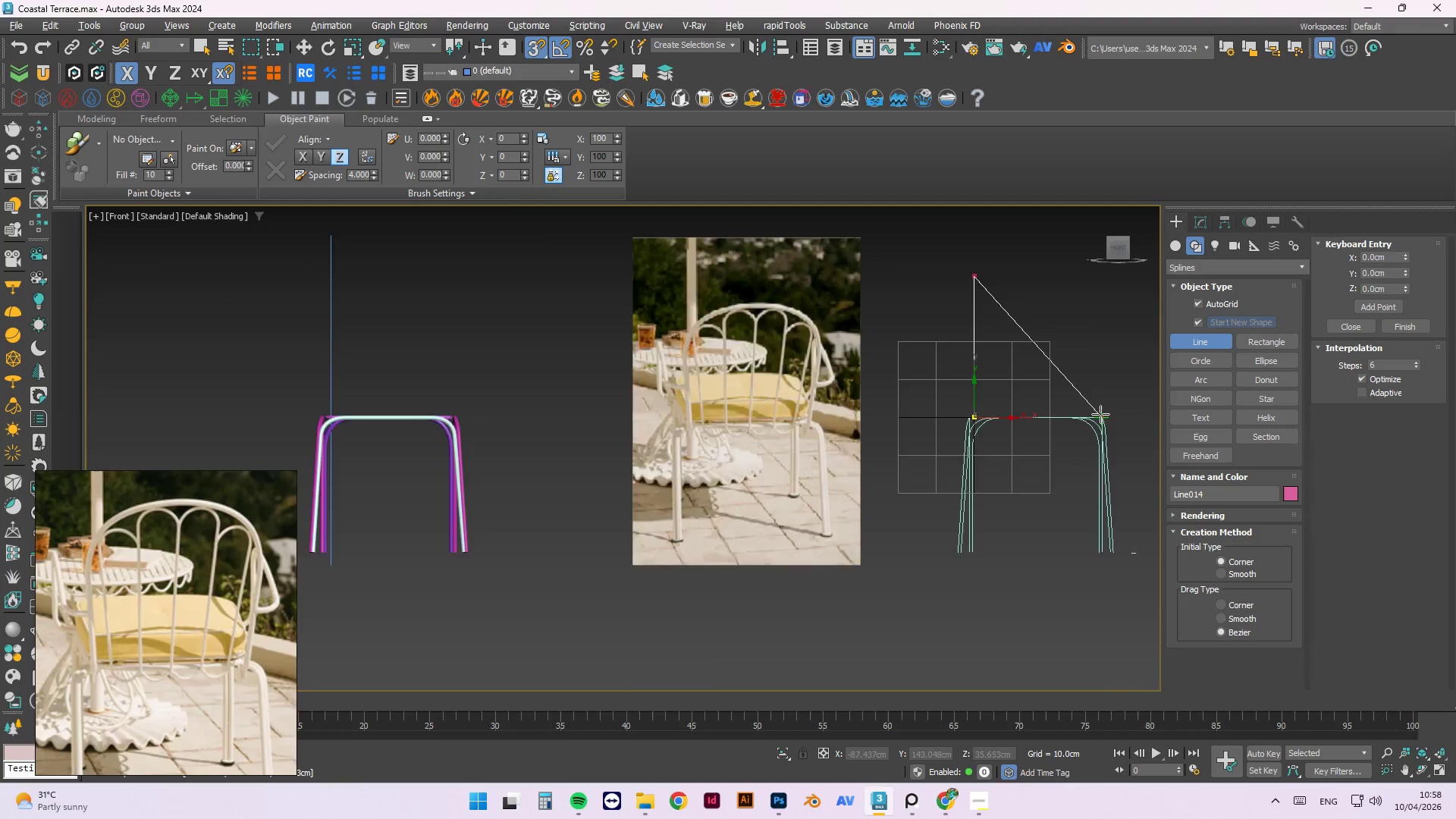 
scroll: coordinate [1100, 414], scroll_direction: up, amount: 3.0
 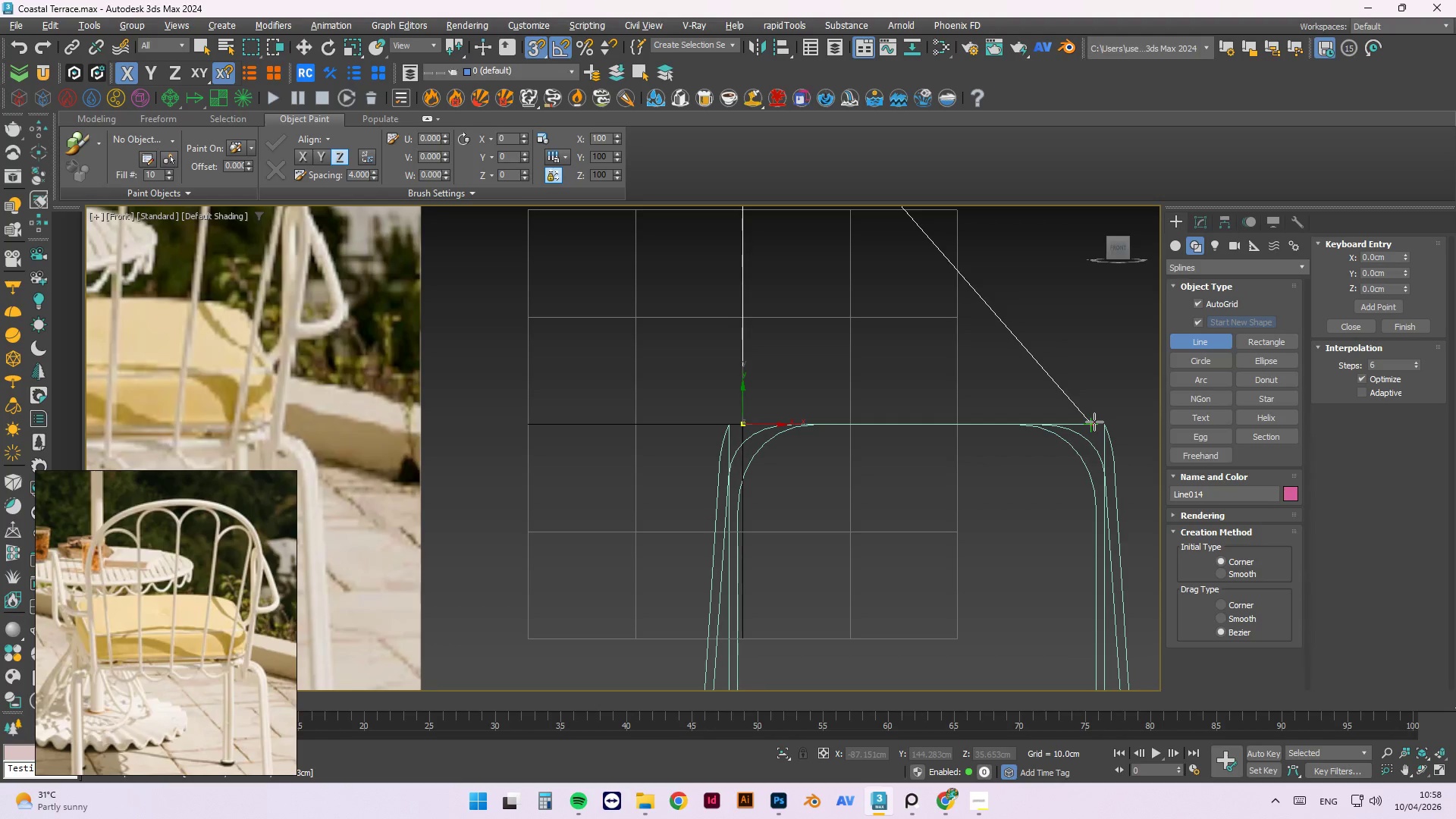 
scroll: coordinate [1092, 420], scroll_direction: down, amount: 4.0
 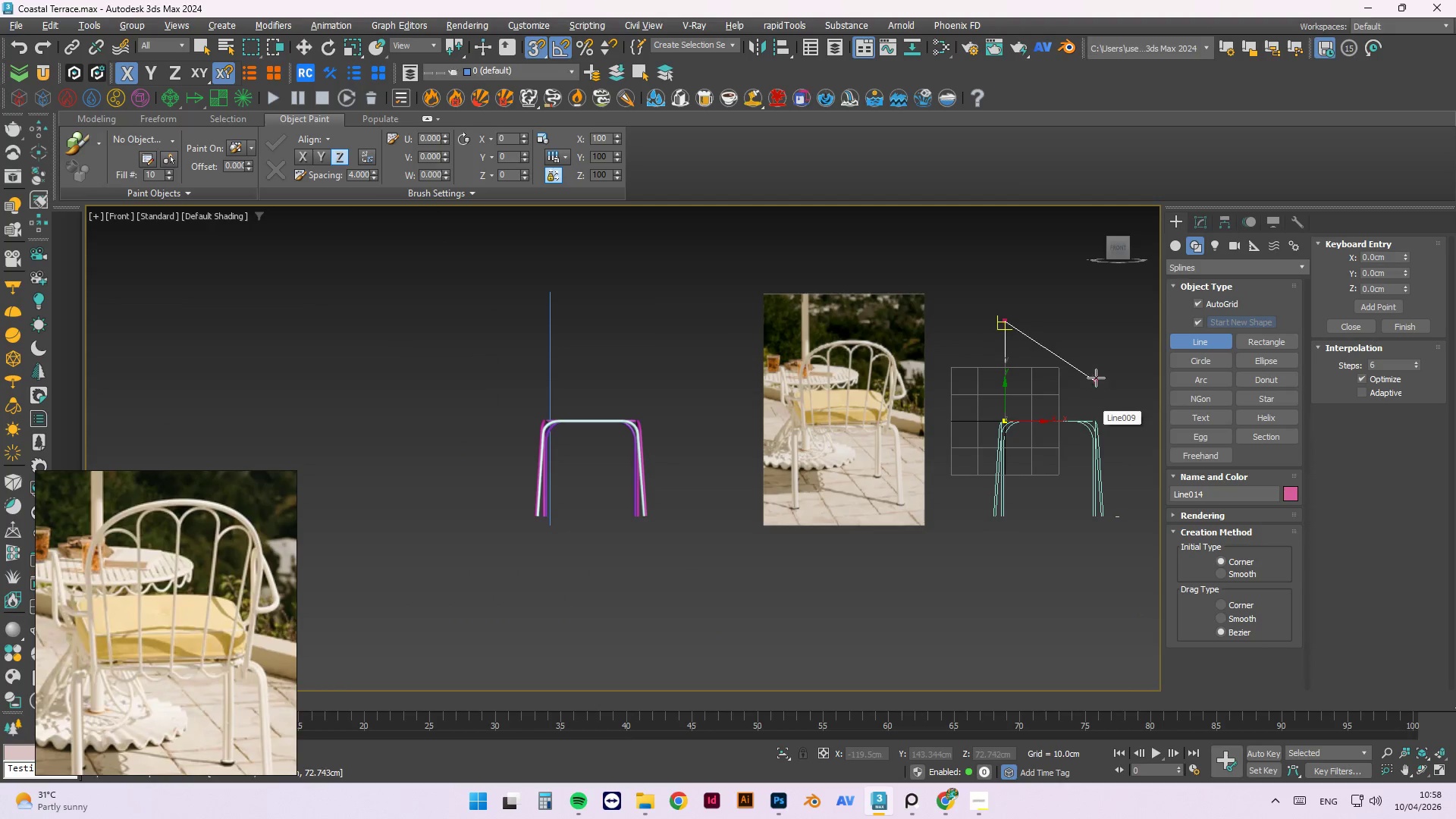 
hold_key(key=ShiftLeft, duration=1.5)
scroll: coordinate [1099, 315], scroll_direction: up, amount: 3.0
 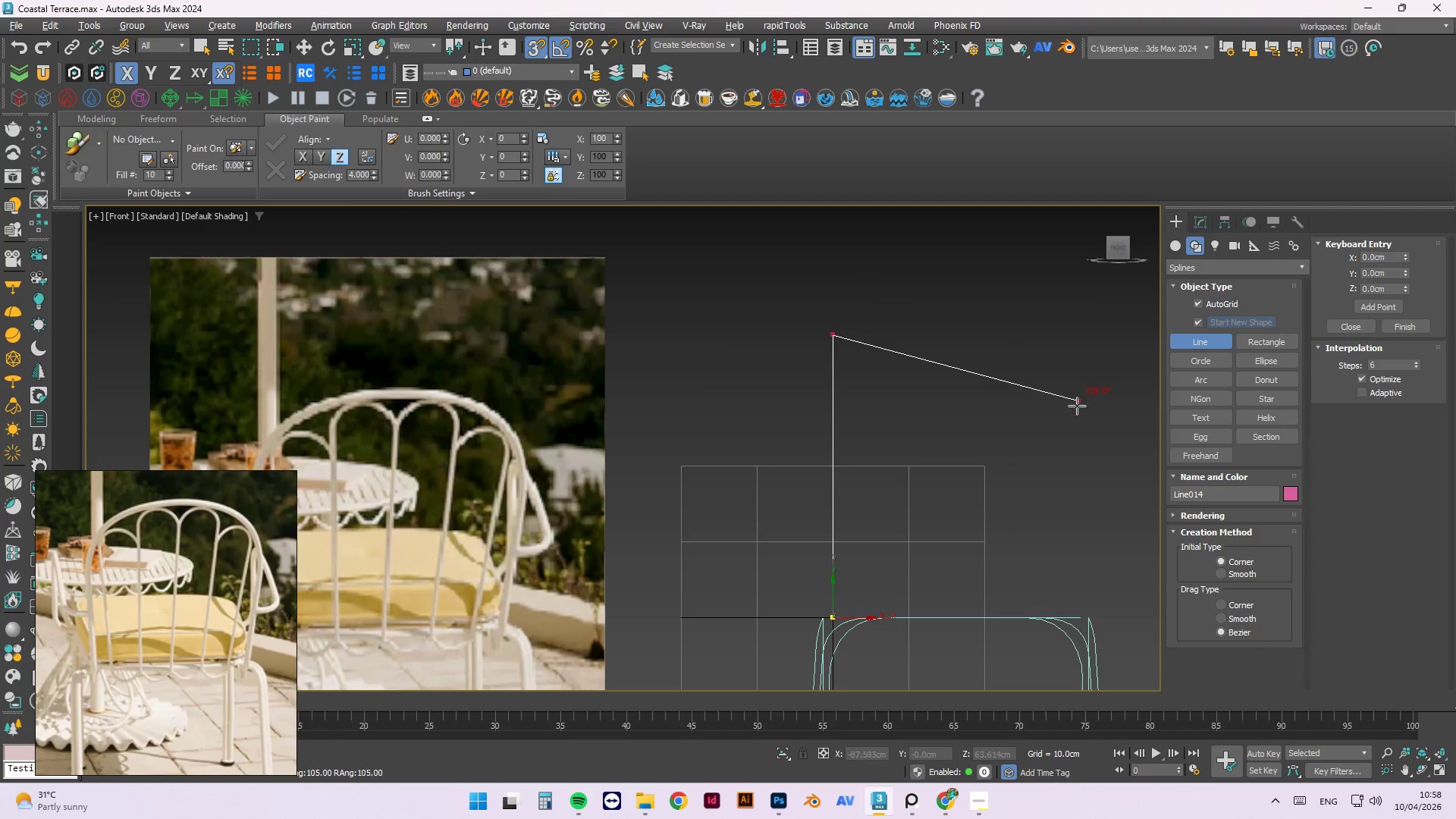 
hold_key(key=ShiftLeft, duration=1.48)
 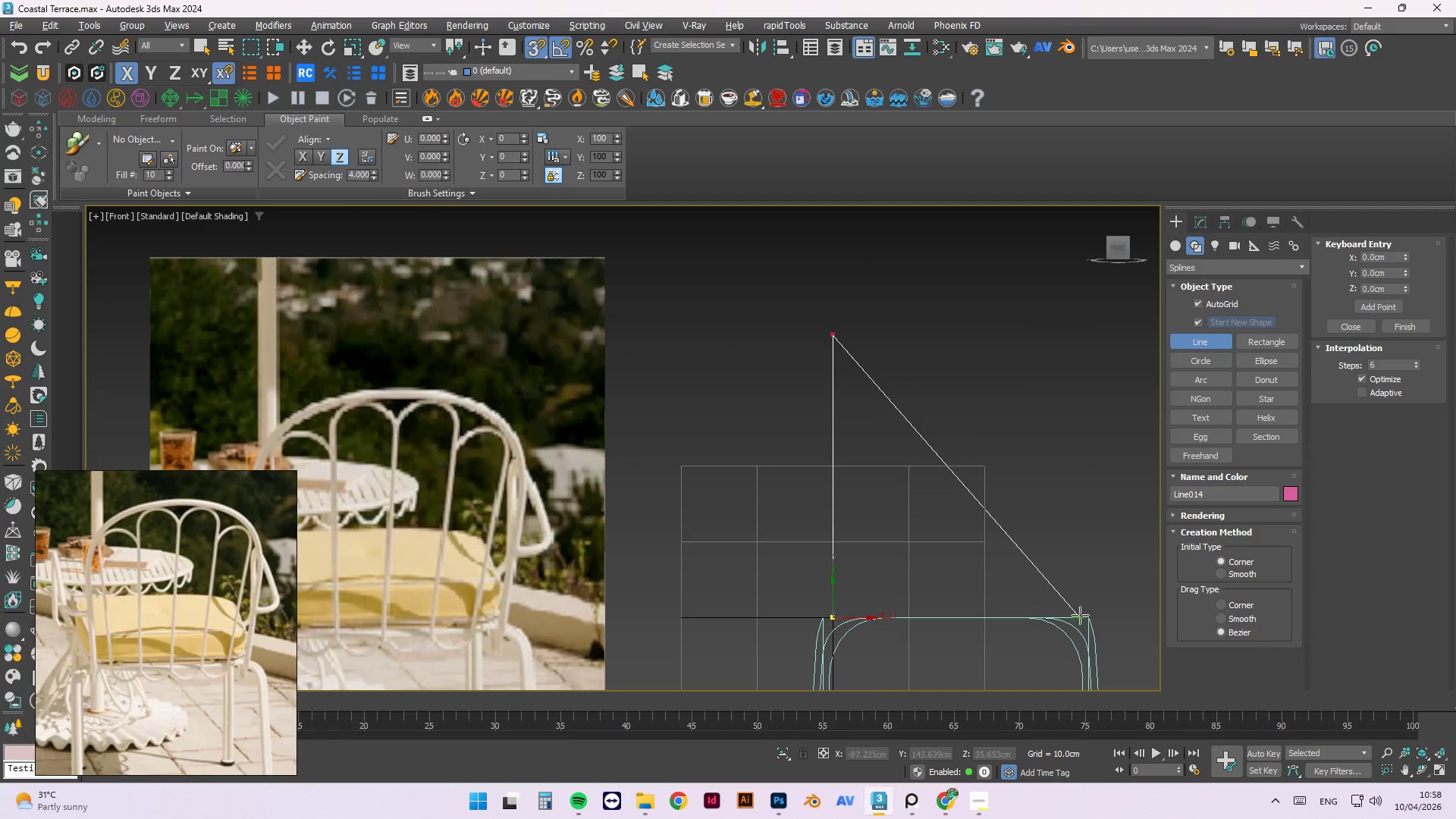 
hold_key(key=ShiftLeft, duration=5.02)
scroll: coordinate [1081, 618], scroll_direction: up, amount: 3.0
 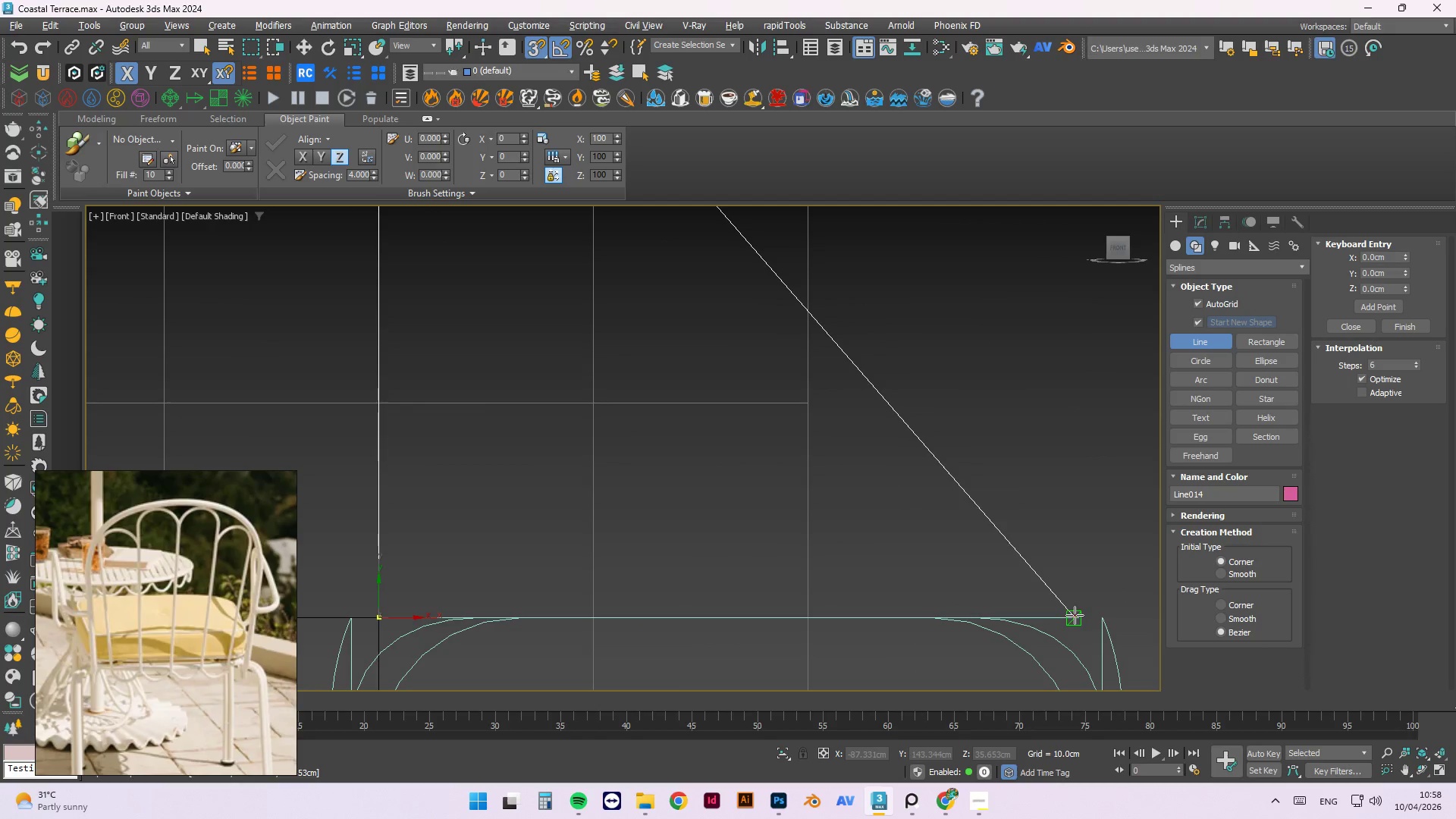 
hold_key(key=ShiftLeft, duration=1.52)
 